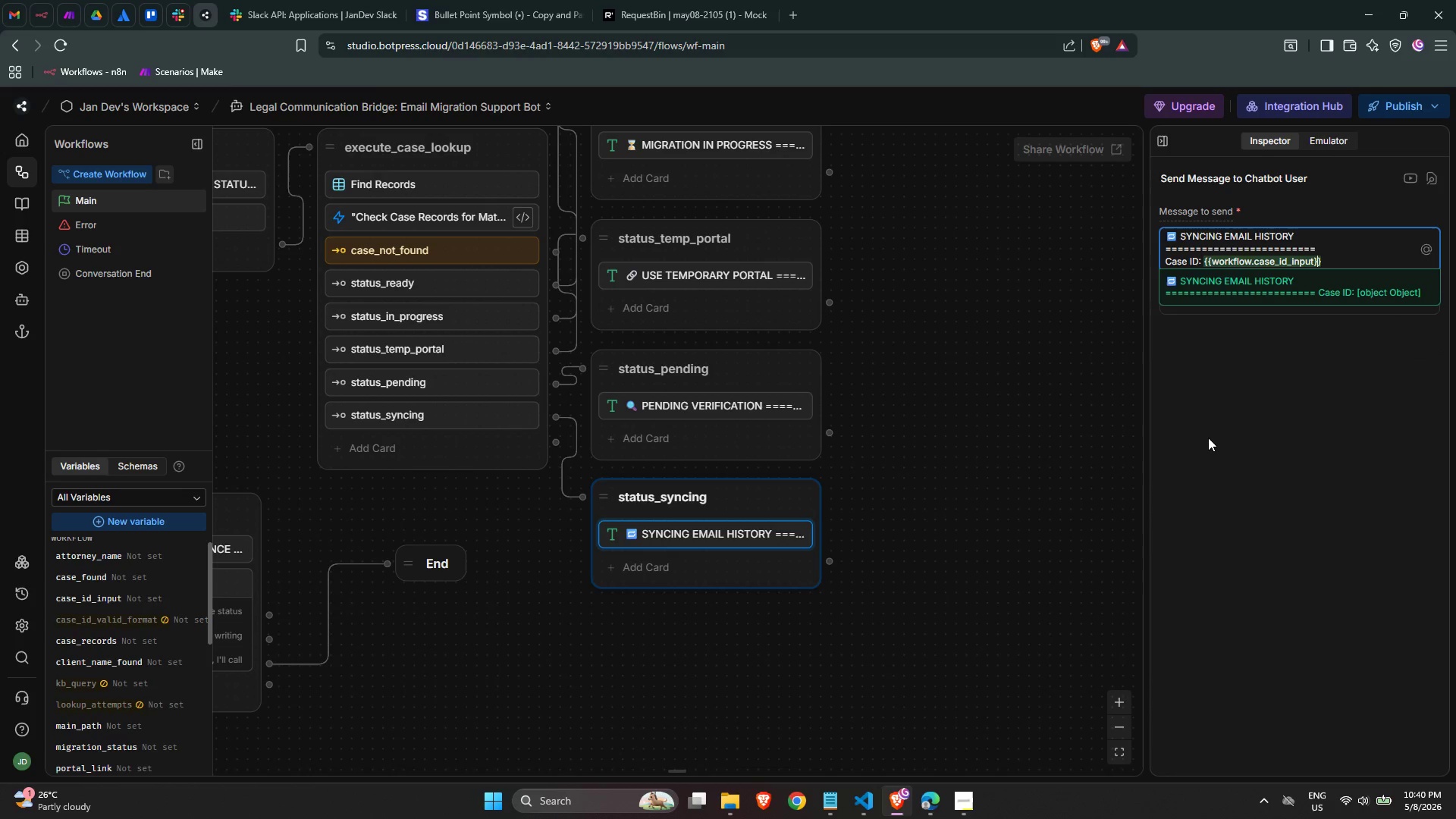 
key(ArrowRight)
 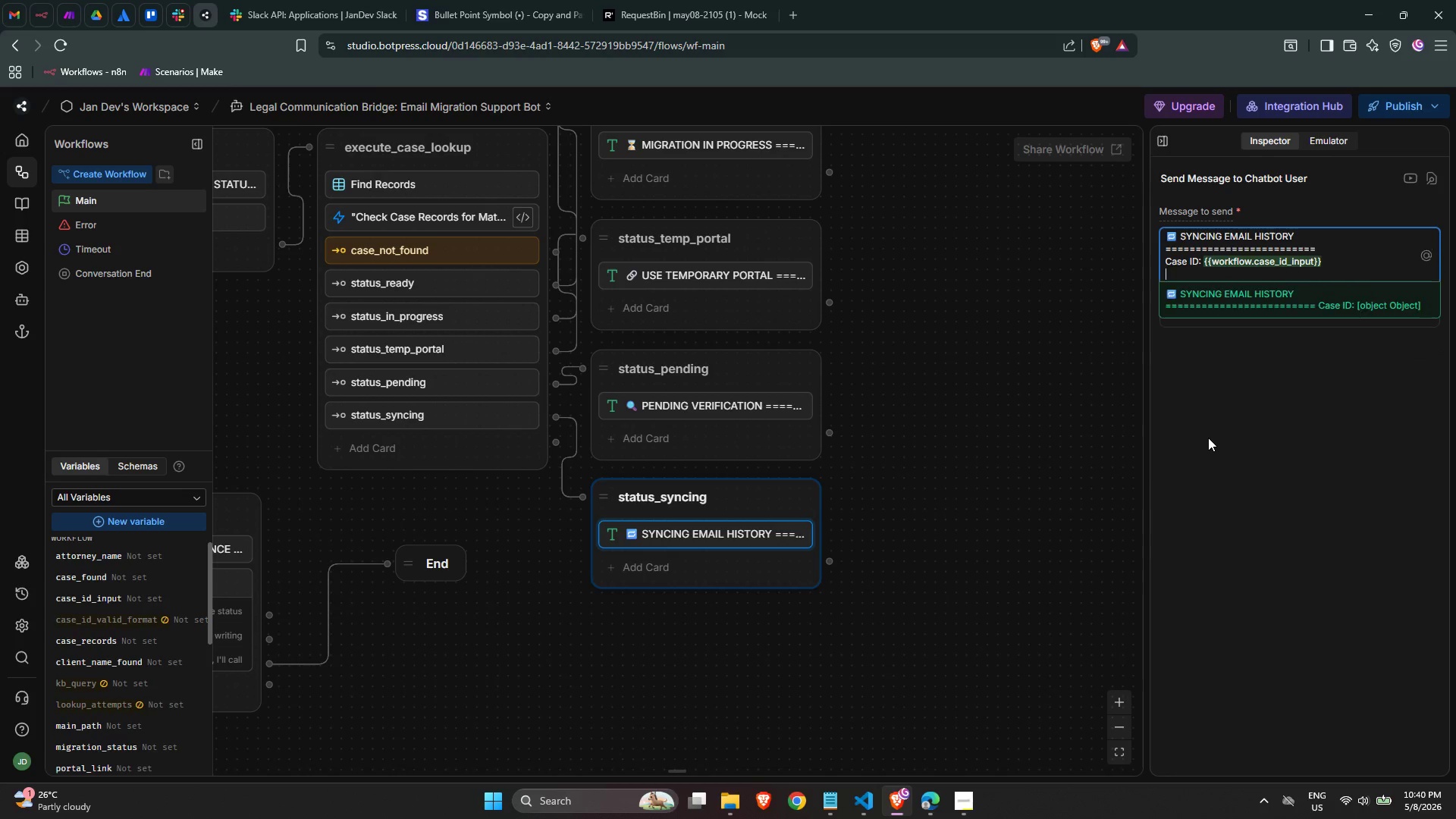 
key(Enter)
 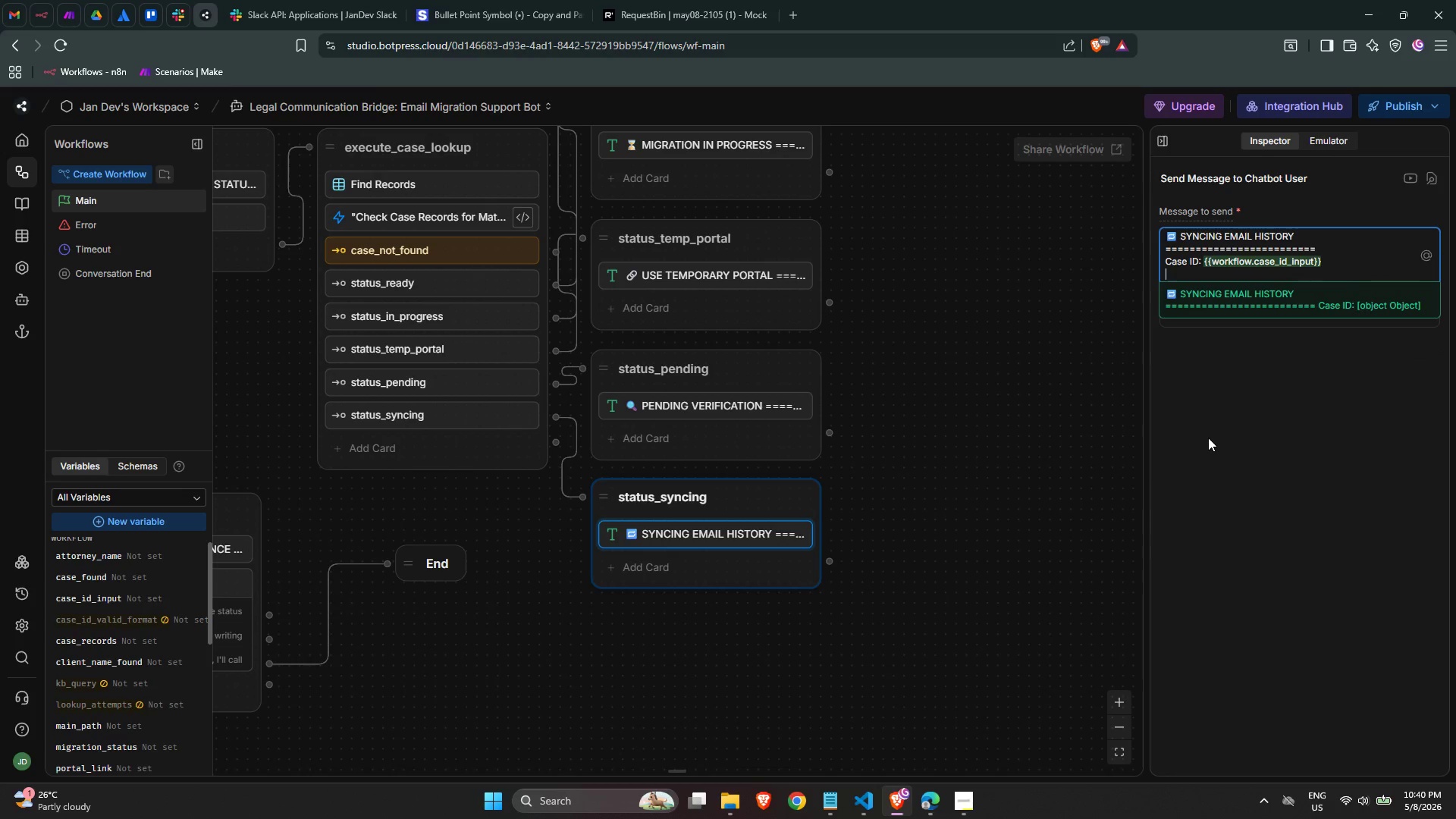 
type(Client: {{wor)
 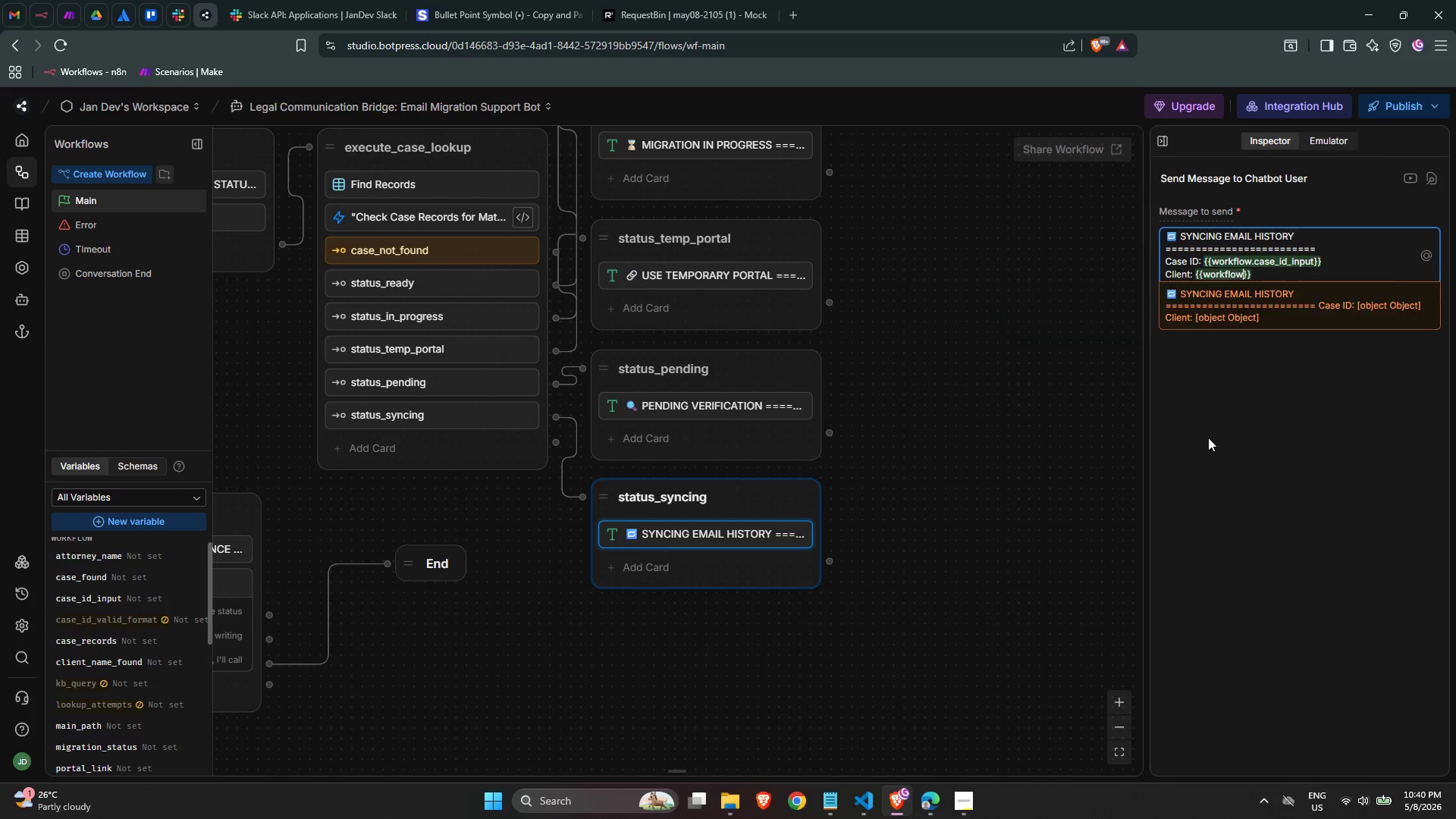 
 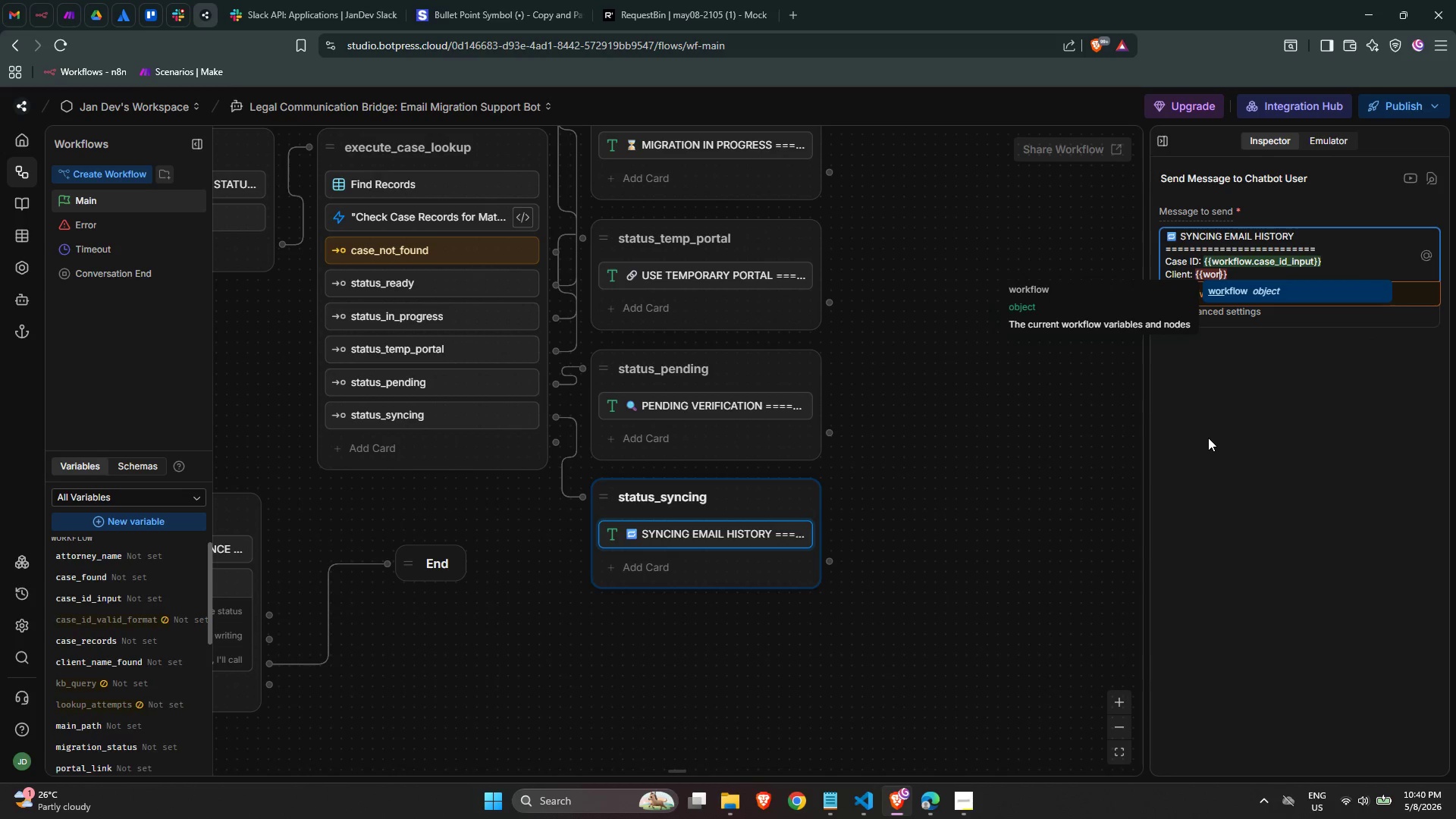 
key(Enter)
 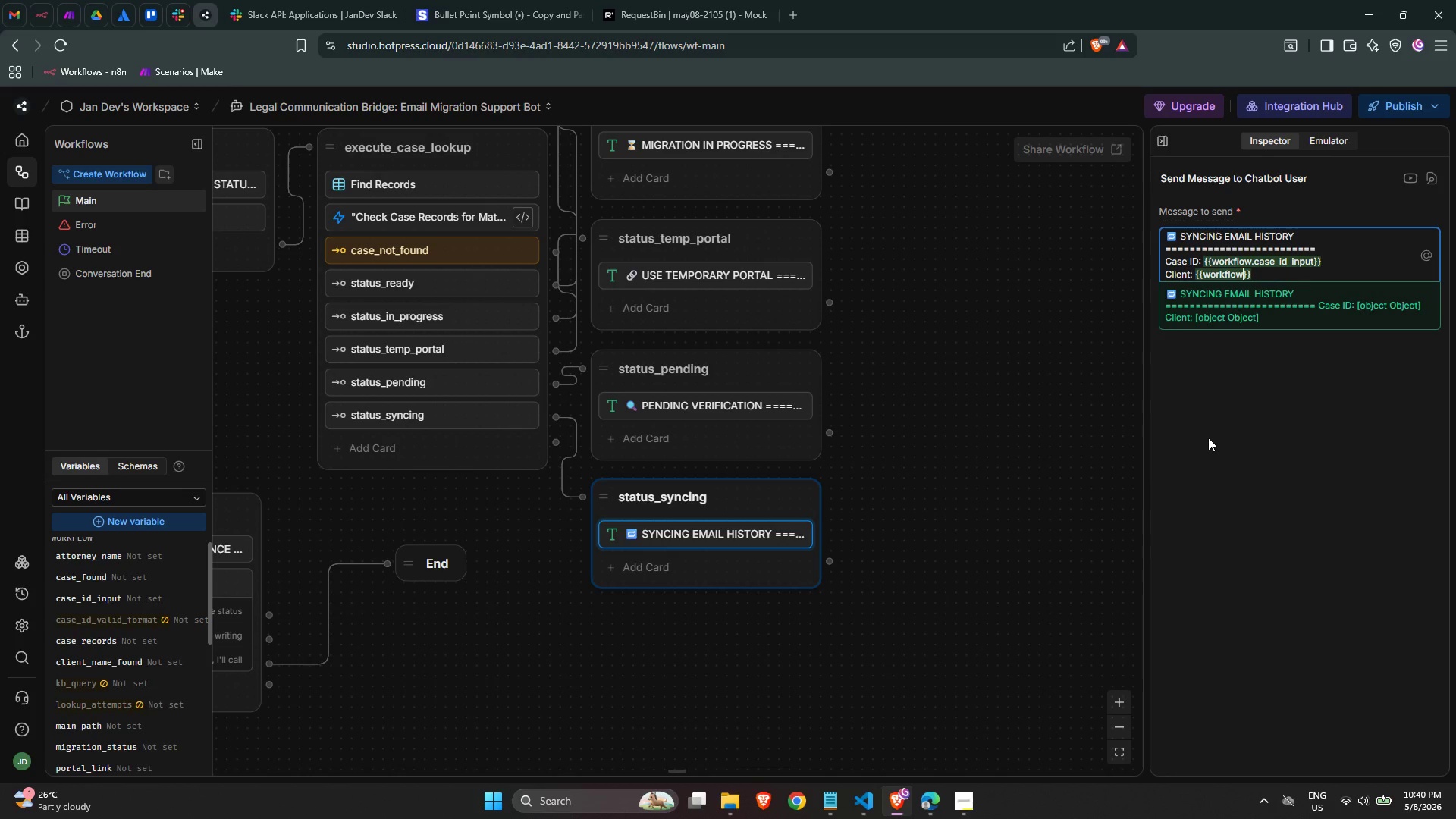 
type(.clien)
 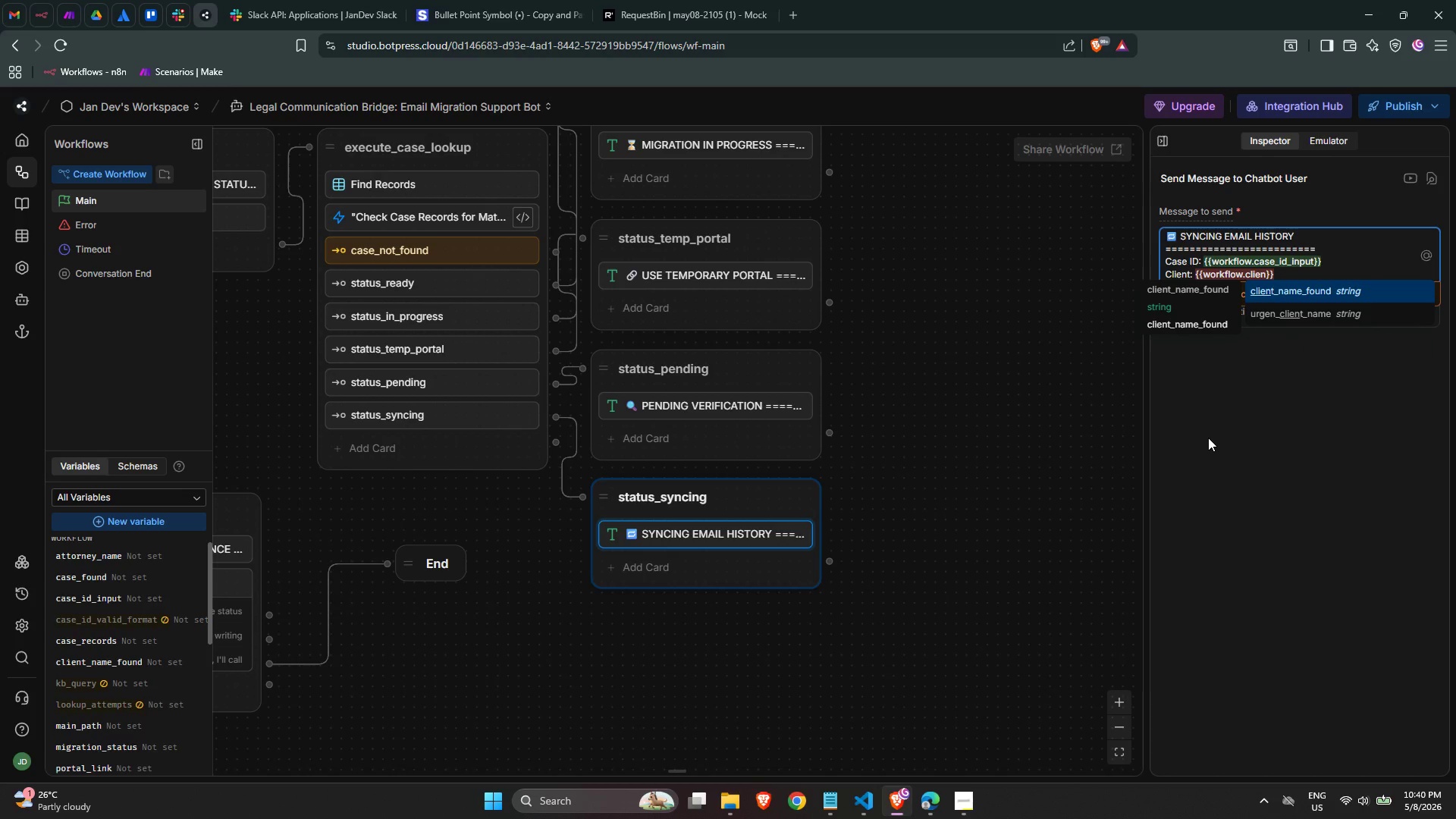 
key(Enter)
 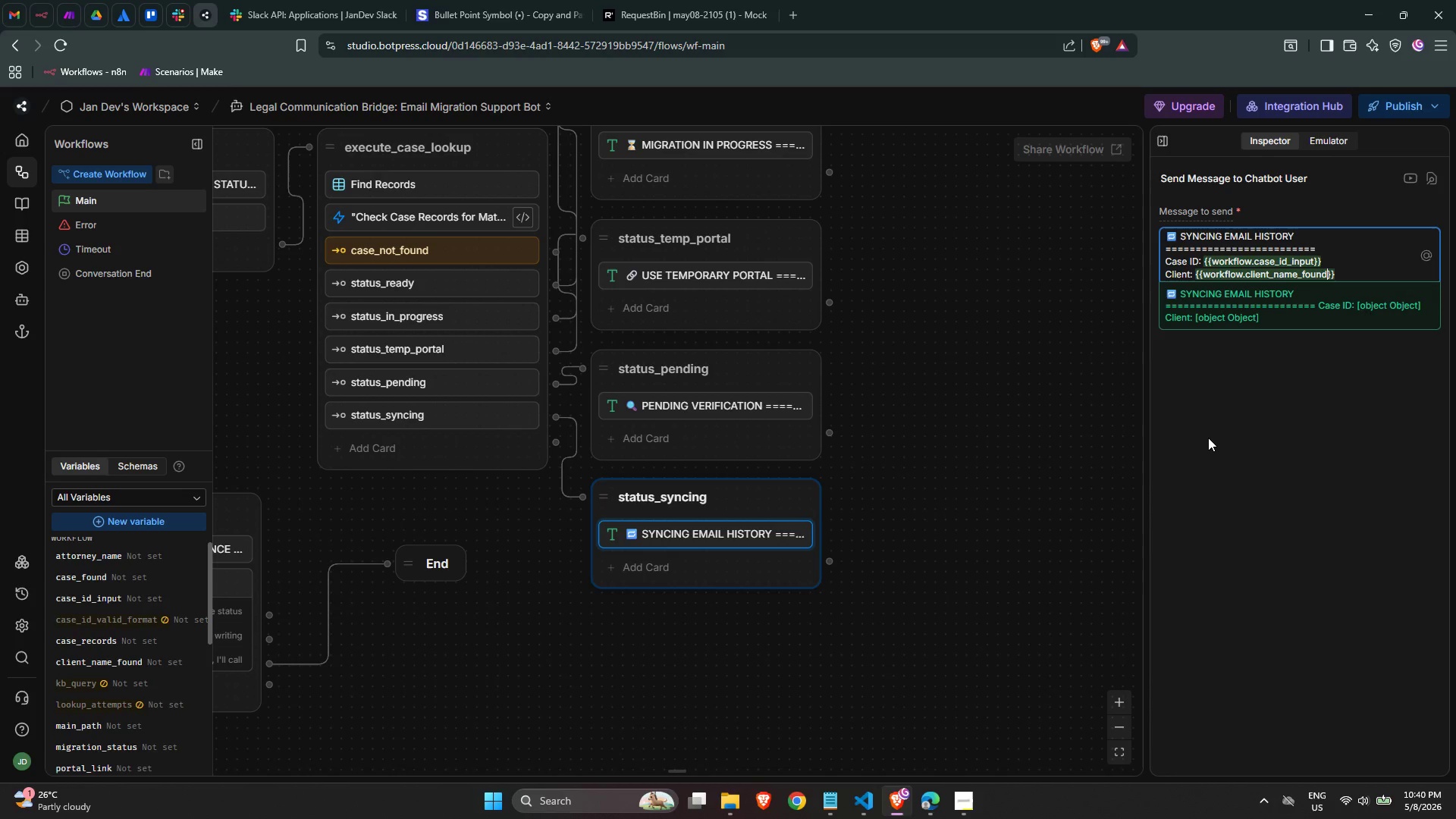 
key(ArrowRight)
 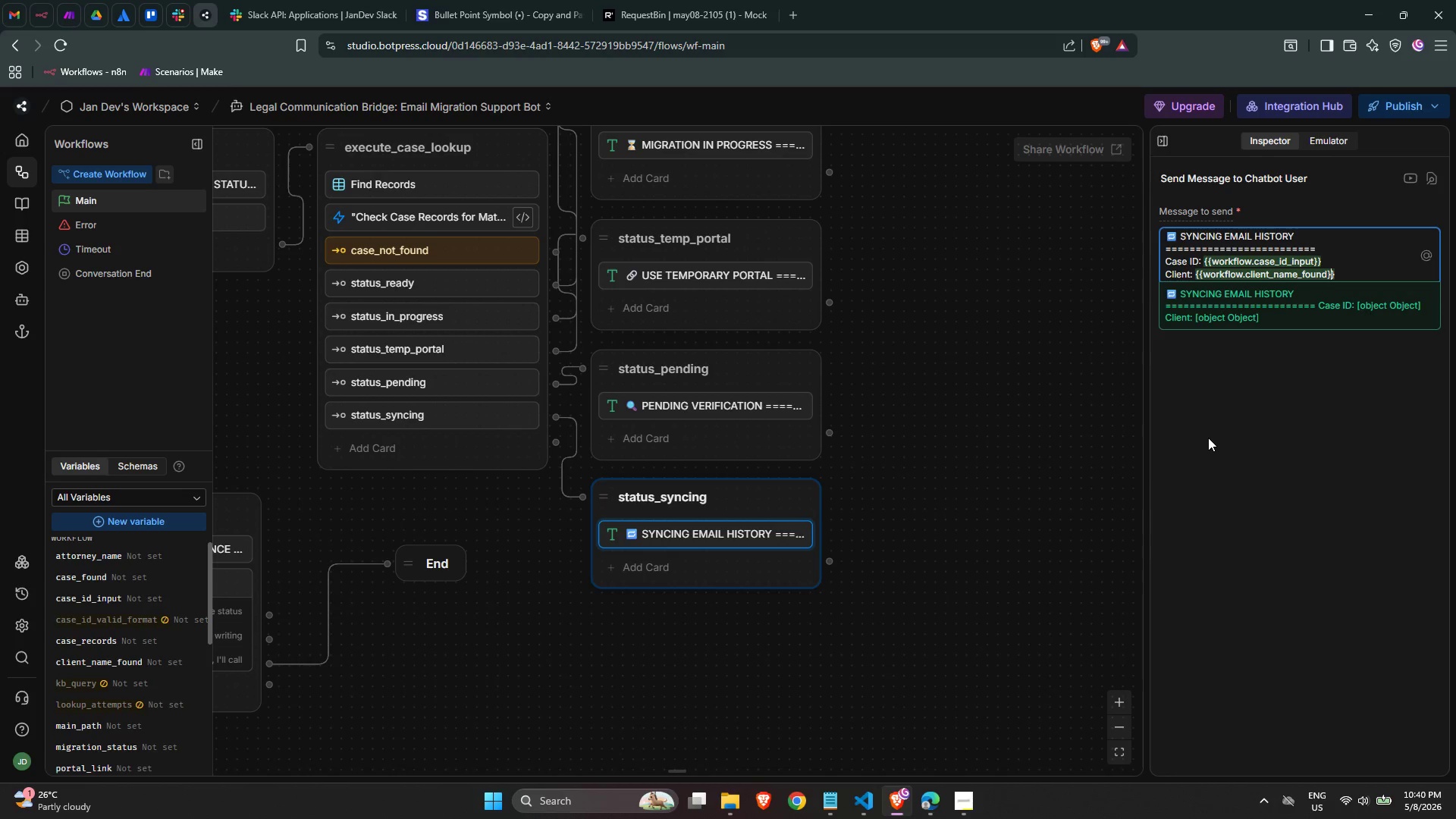 
key(ArrowRight)
 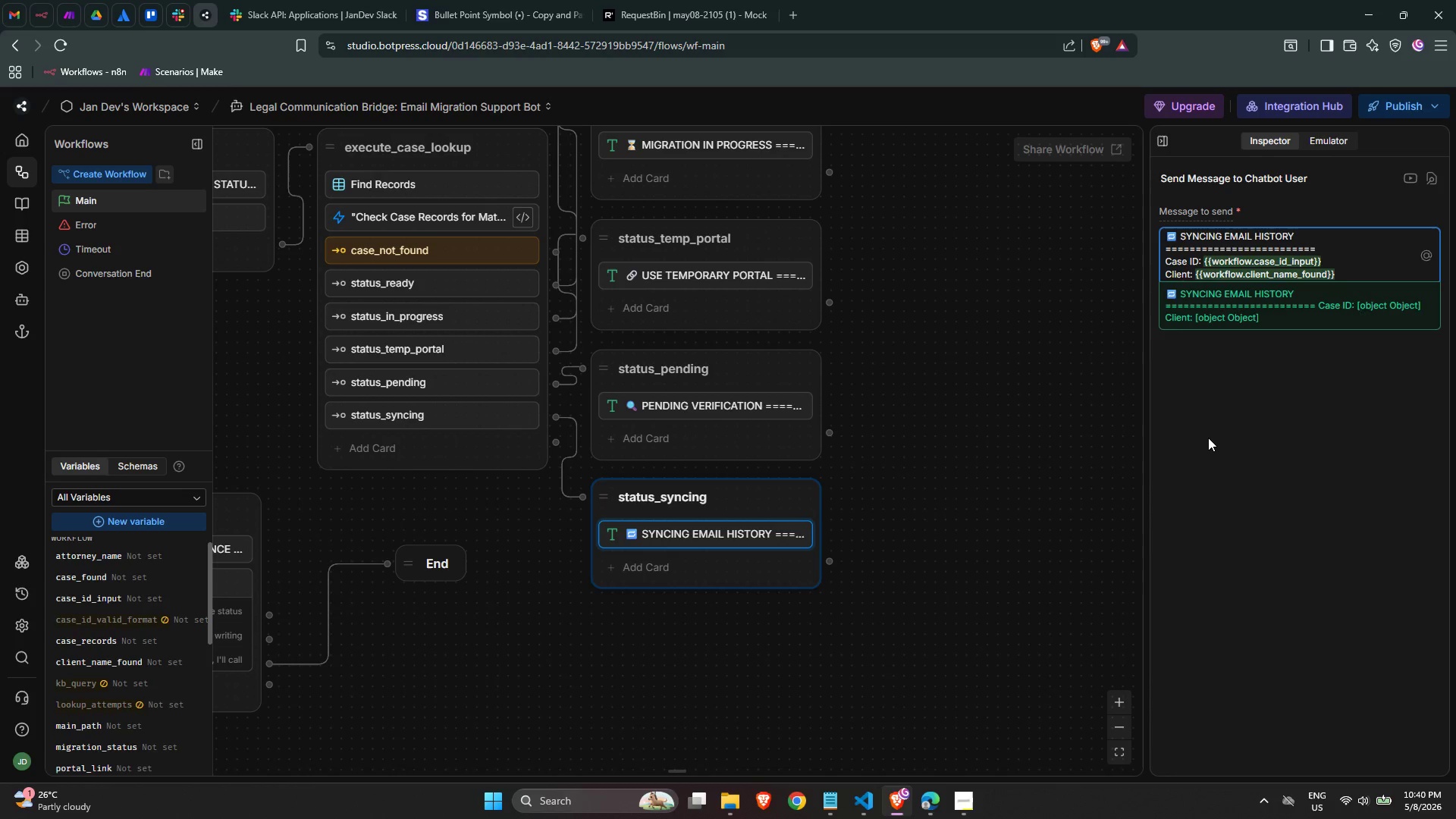 
key(Enter)
 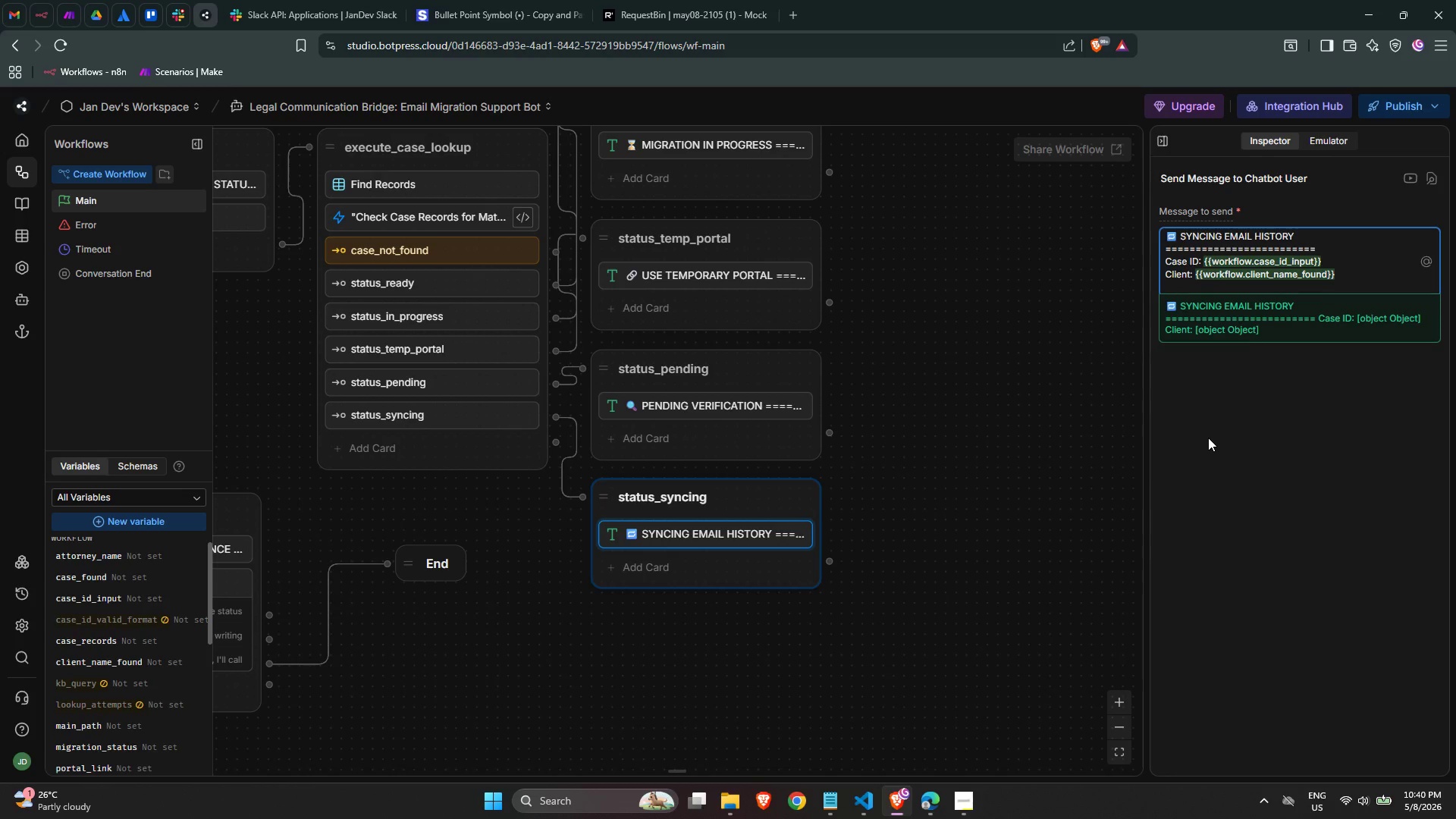 
type(Attorney: {{worfl)
 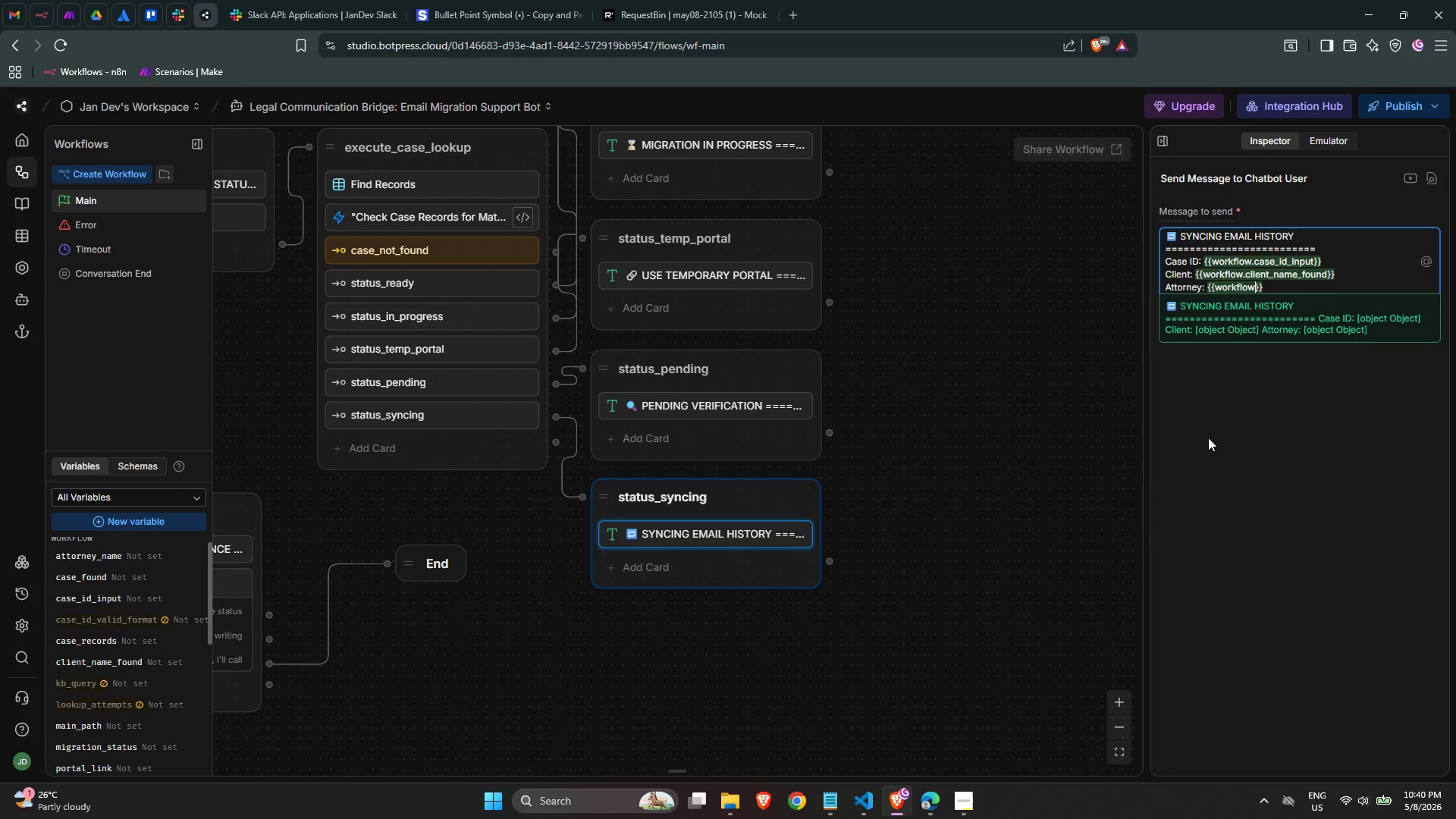 
 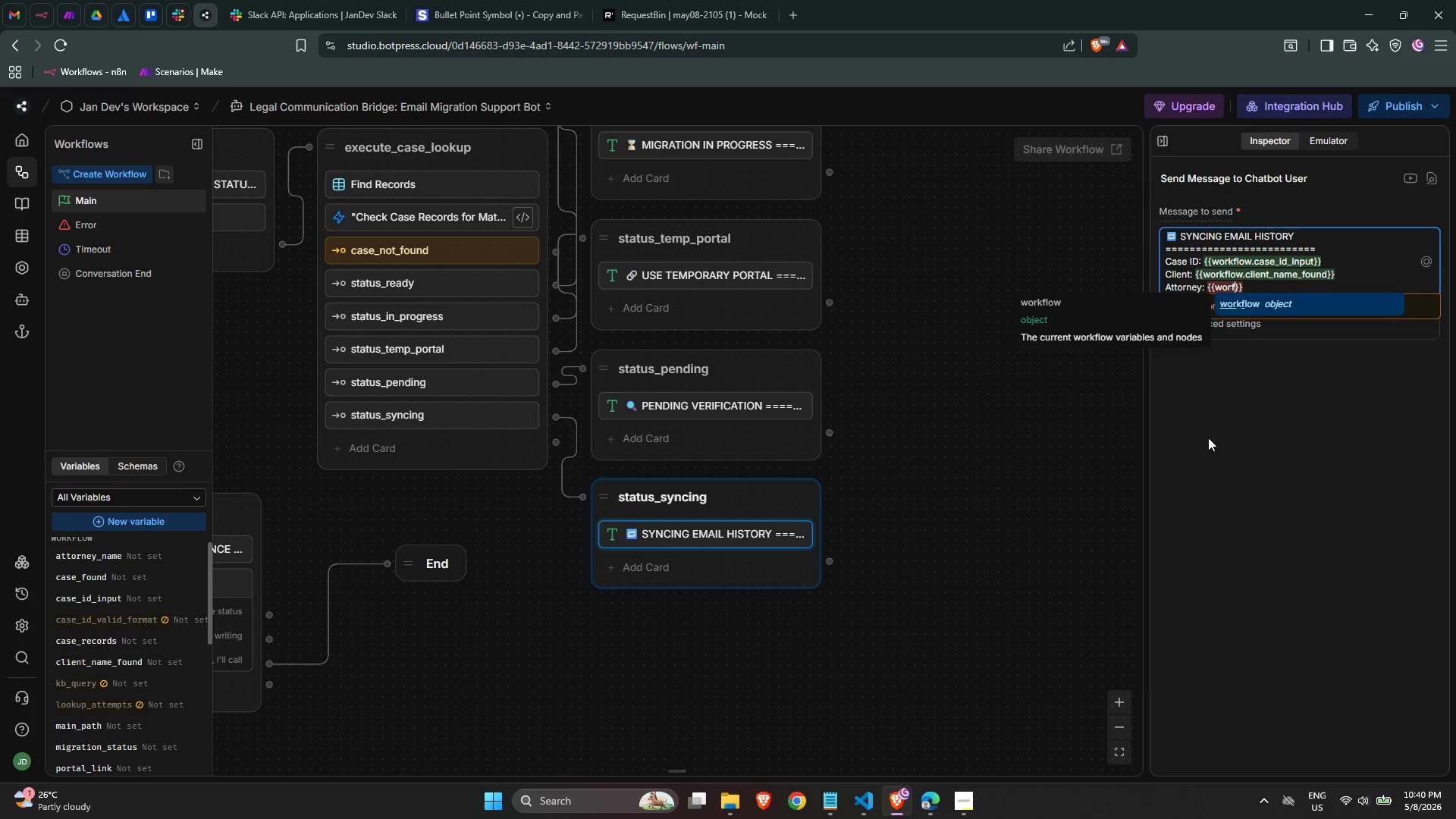 
key(Enter)
 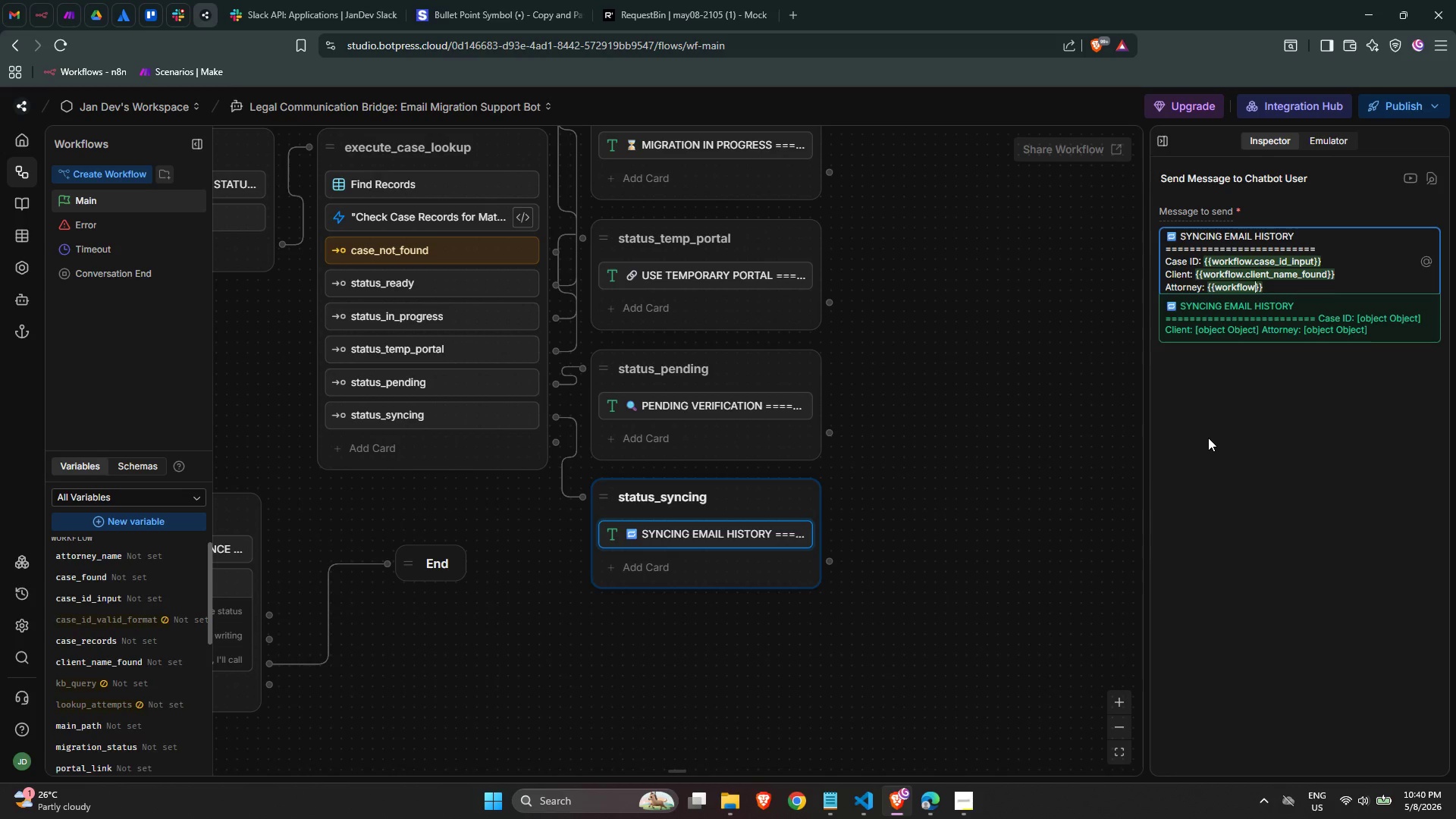 
type(.attorney)
 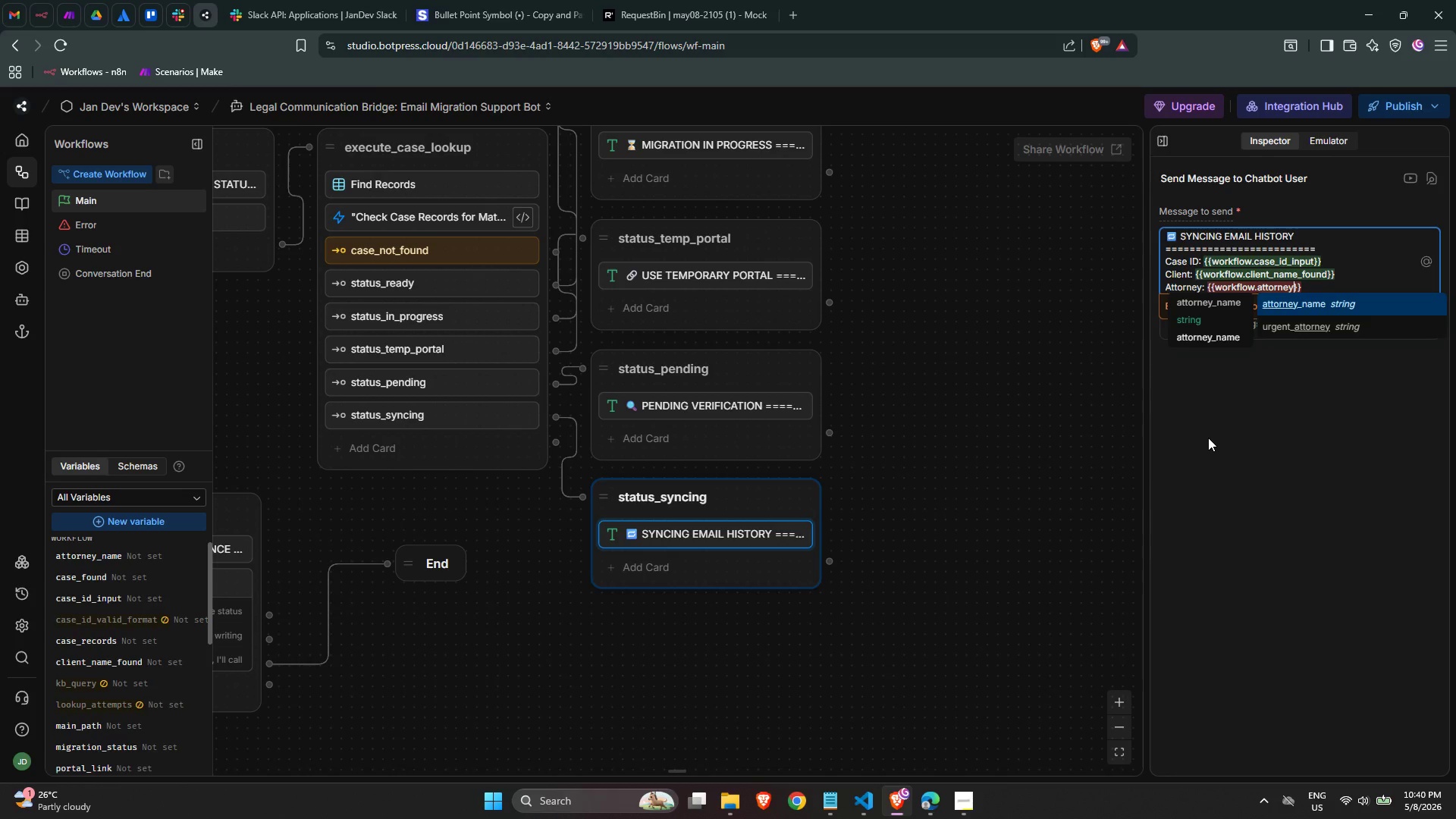 
key(Enter)
 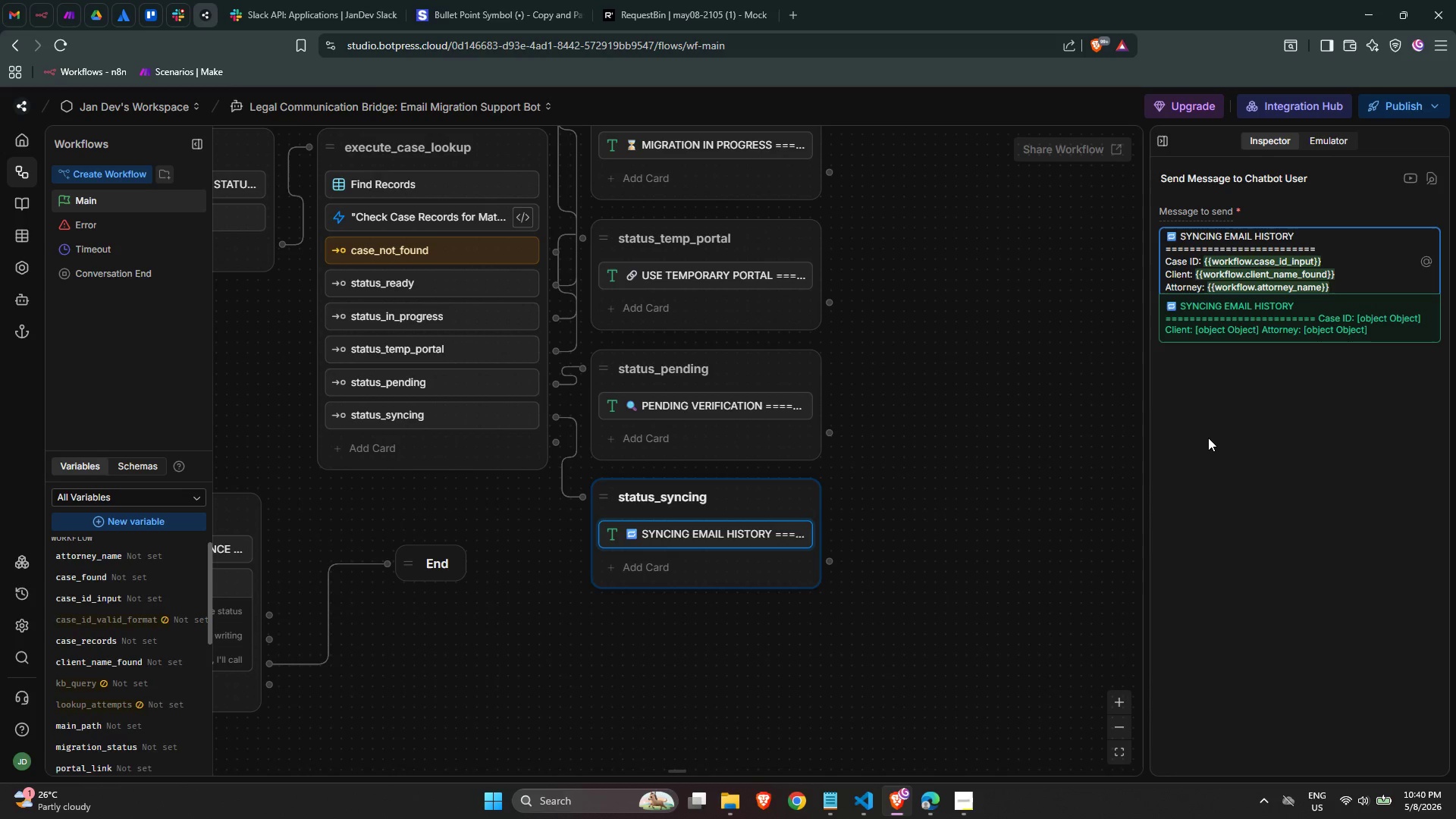 
key(ArrowRight)
 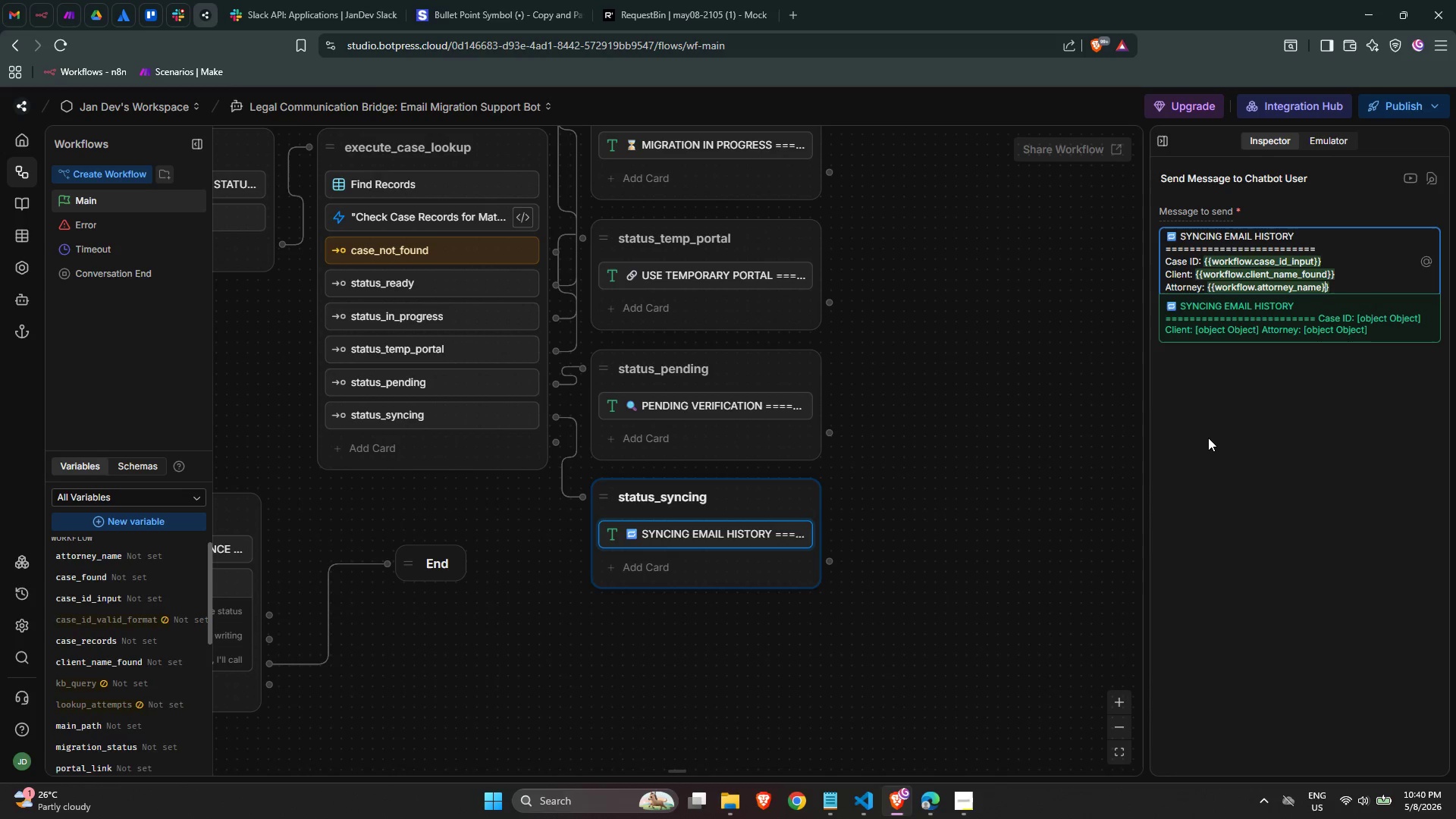 
key(ArrowRight)
 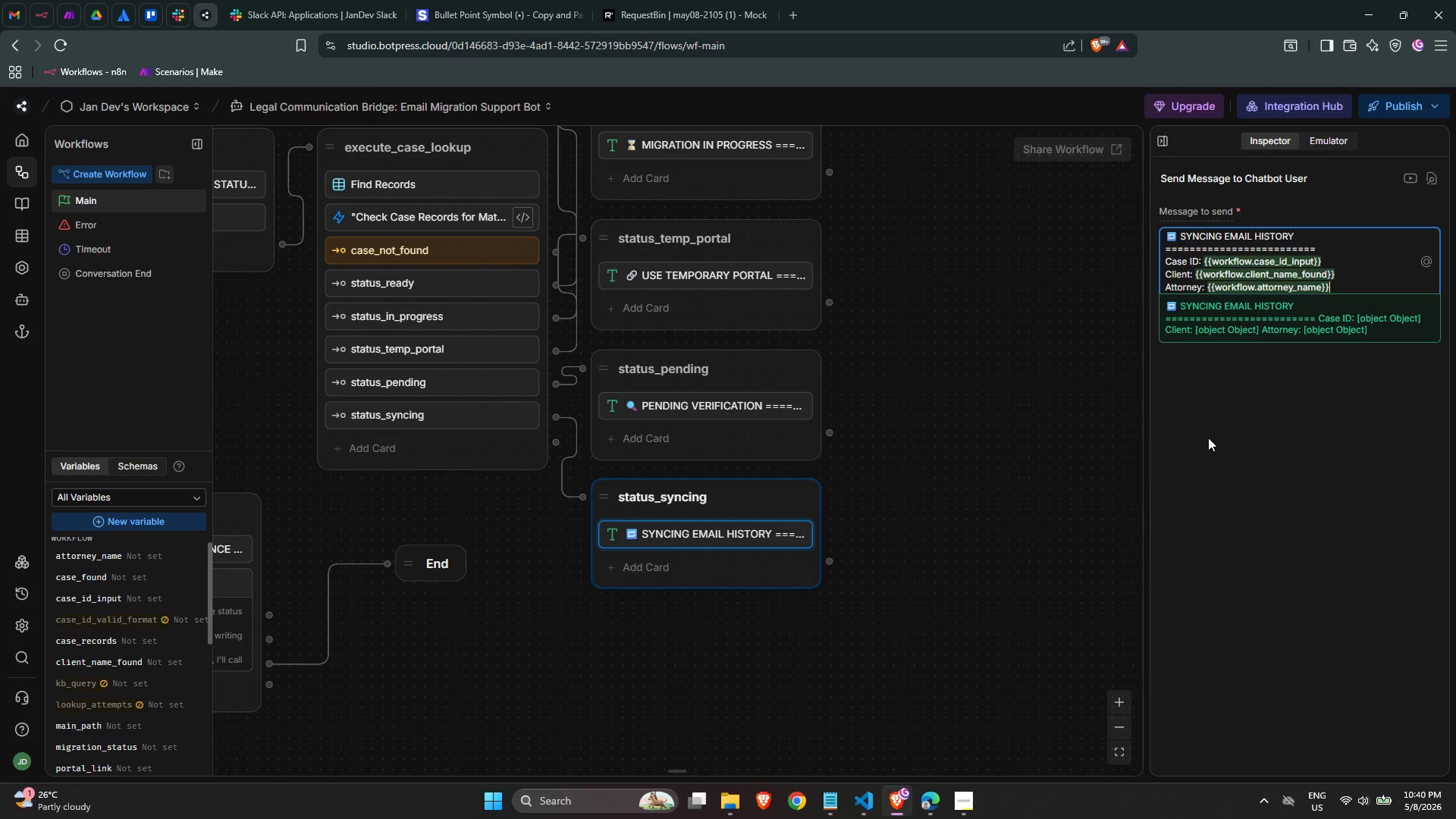 
key(Enter)
 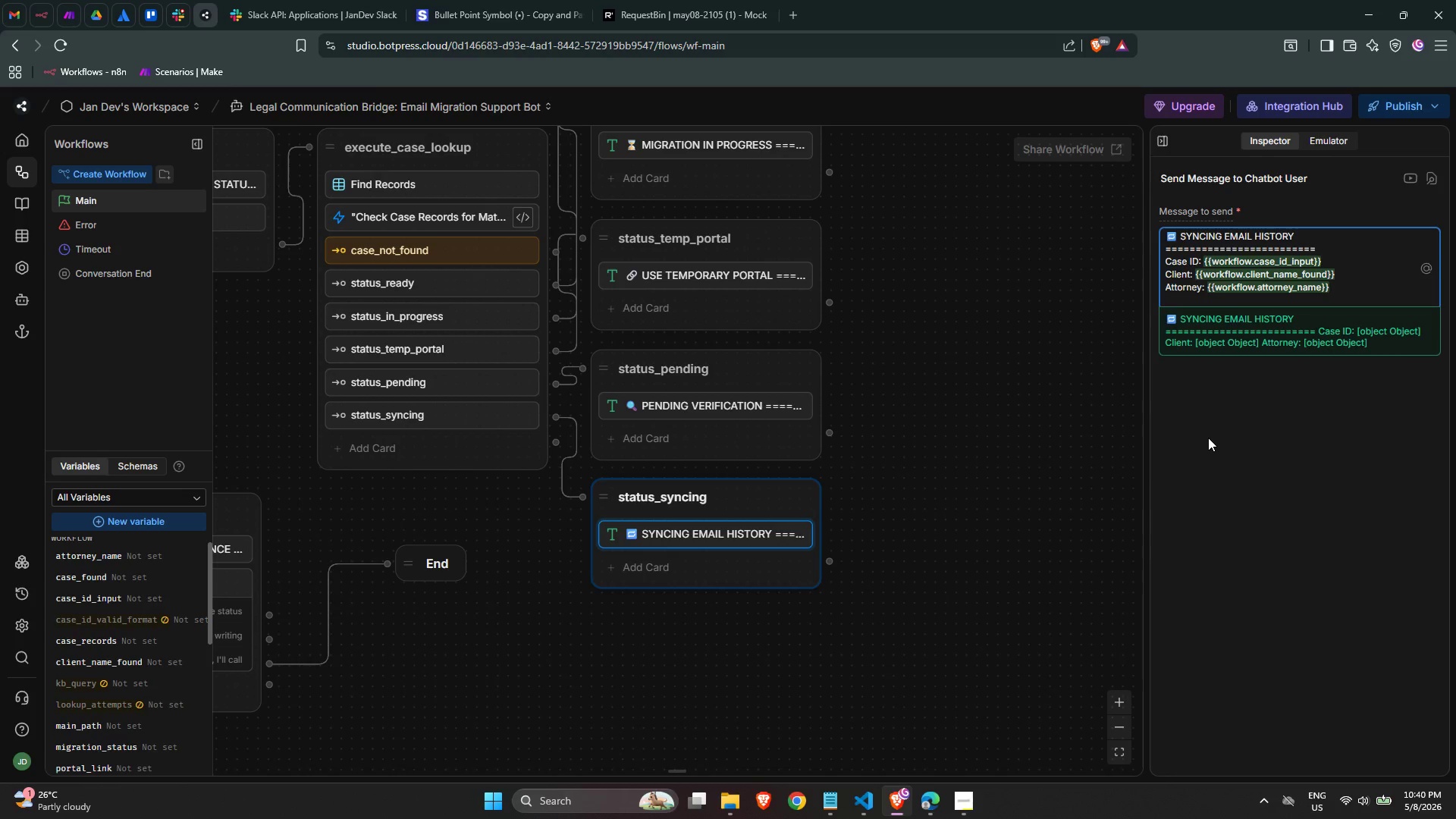 
type(MigrationS)
key(Backspace)
type( Status: )
 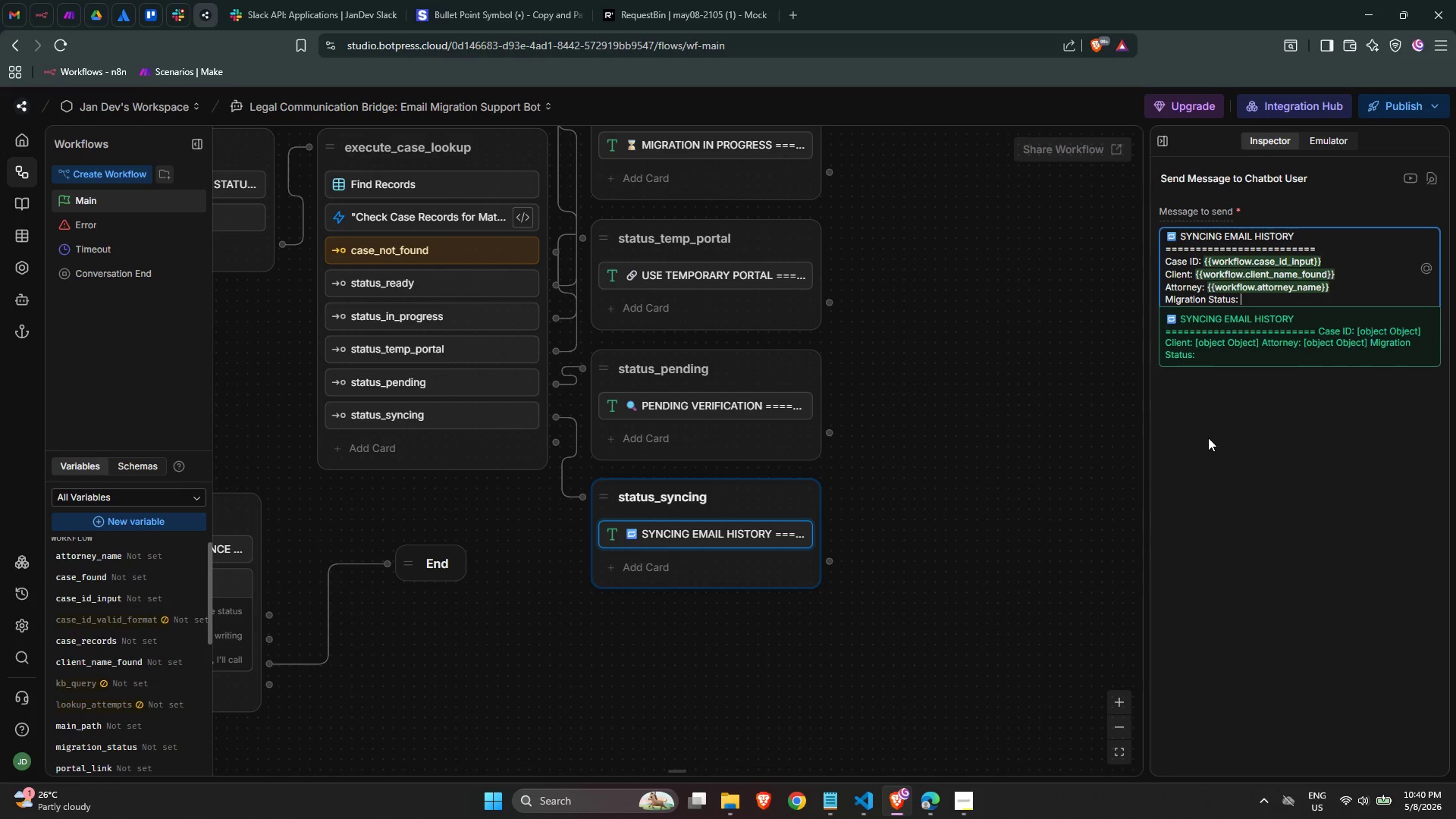 
key(Meta+MetaLeft)
 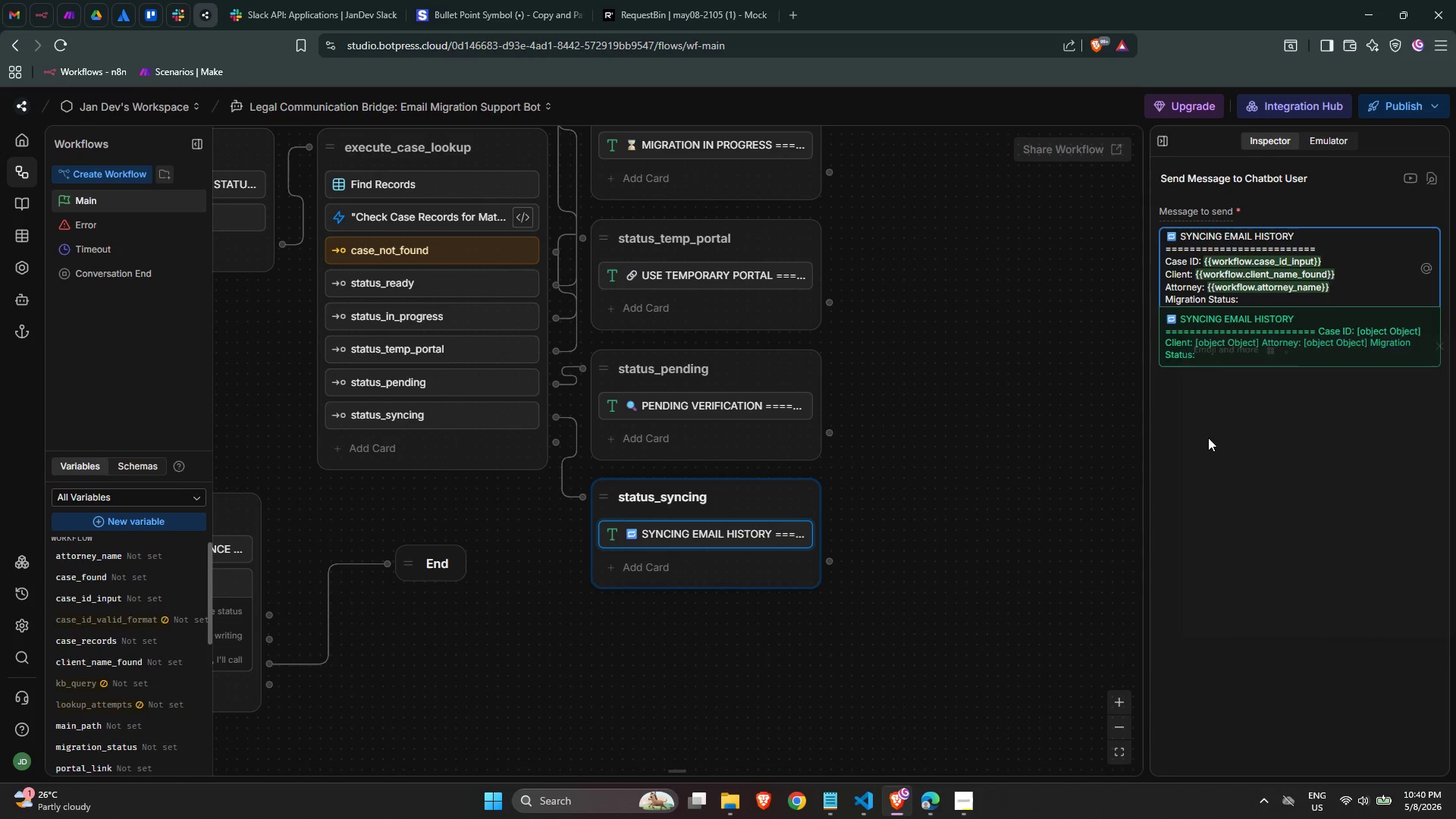 
key(Meta+Period)
 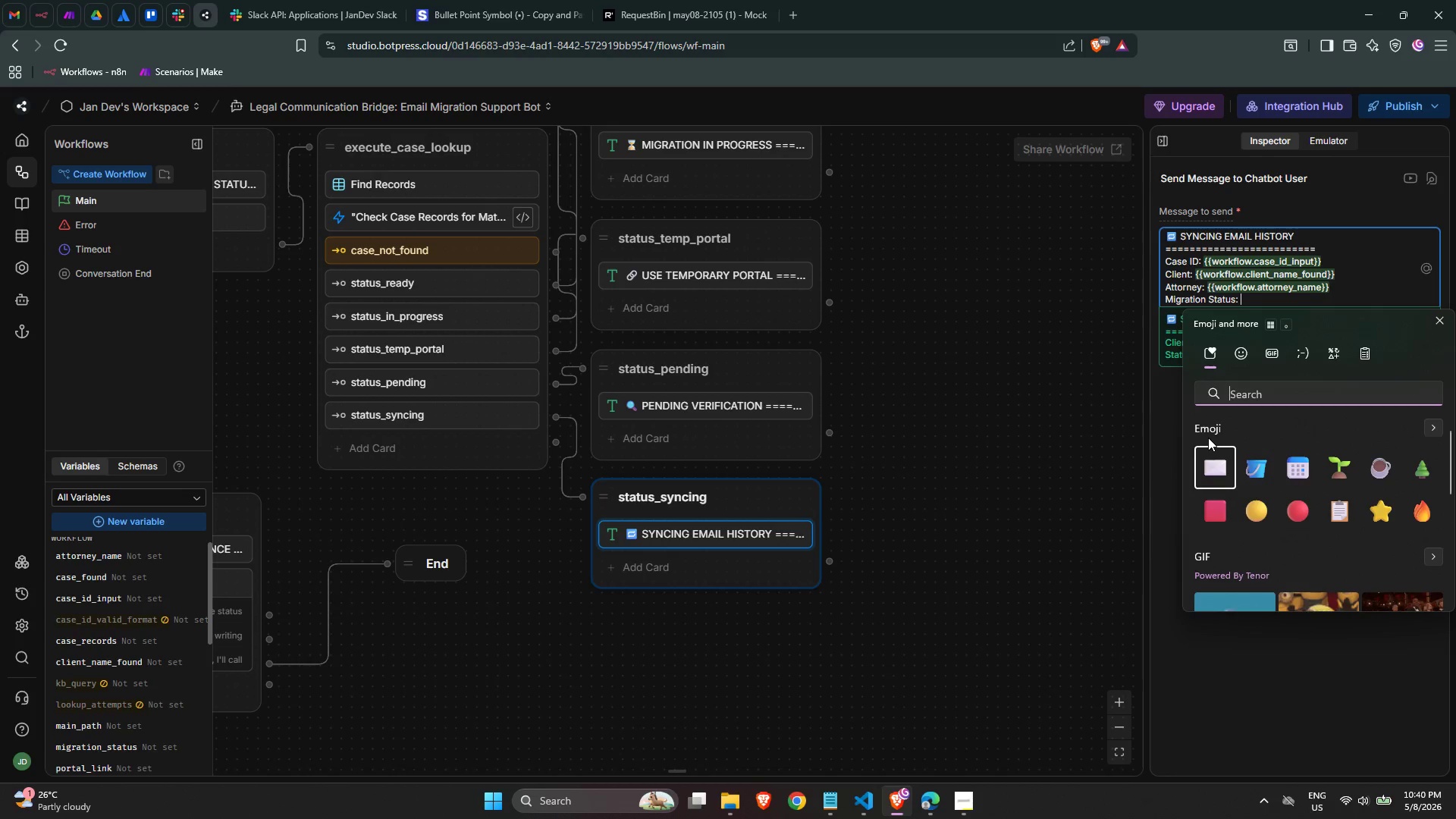 
type(repea)
 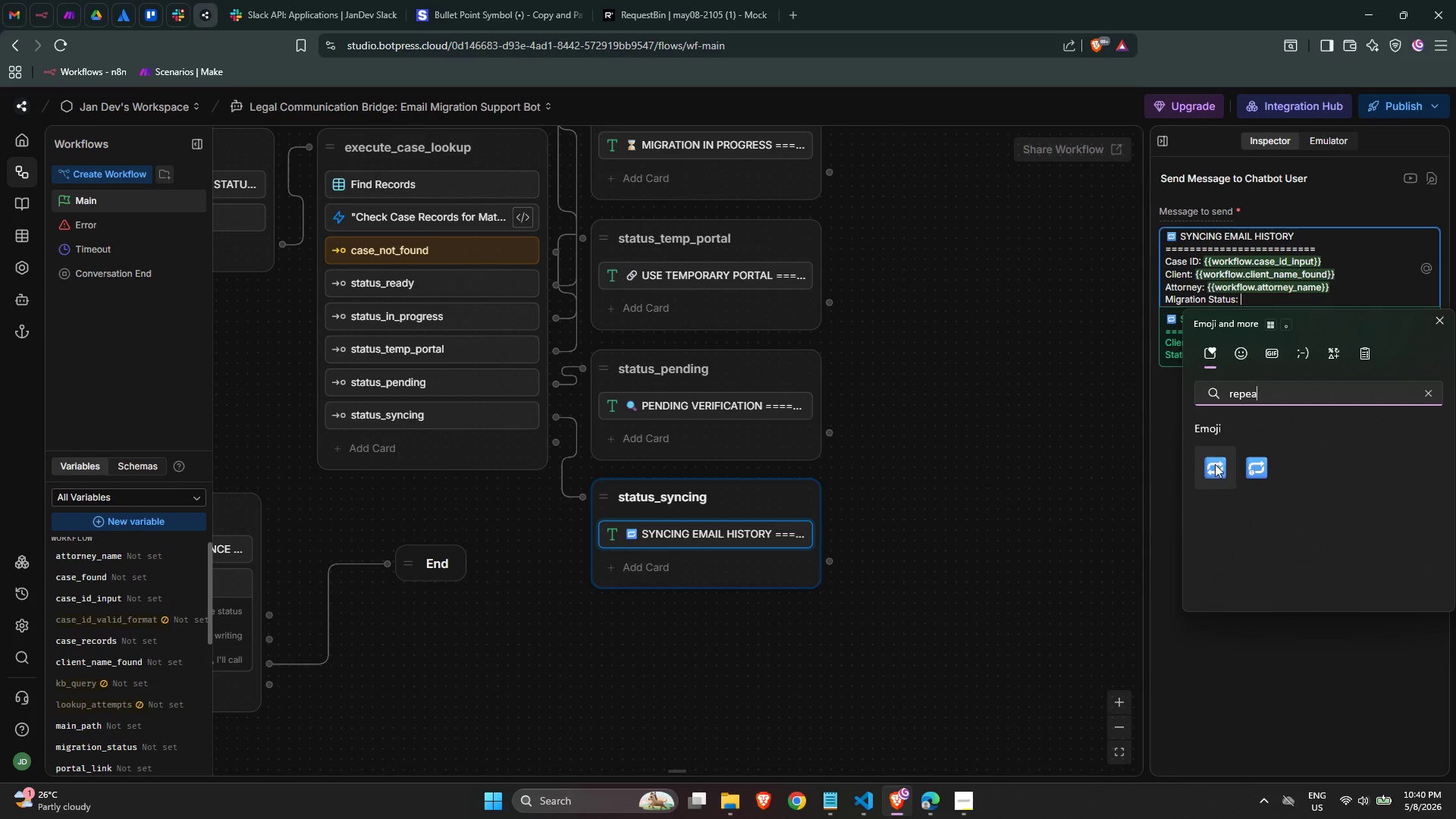 
left_click([1215, 467])
 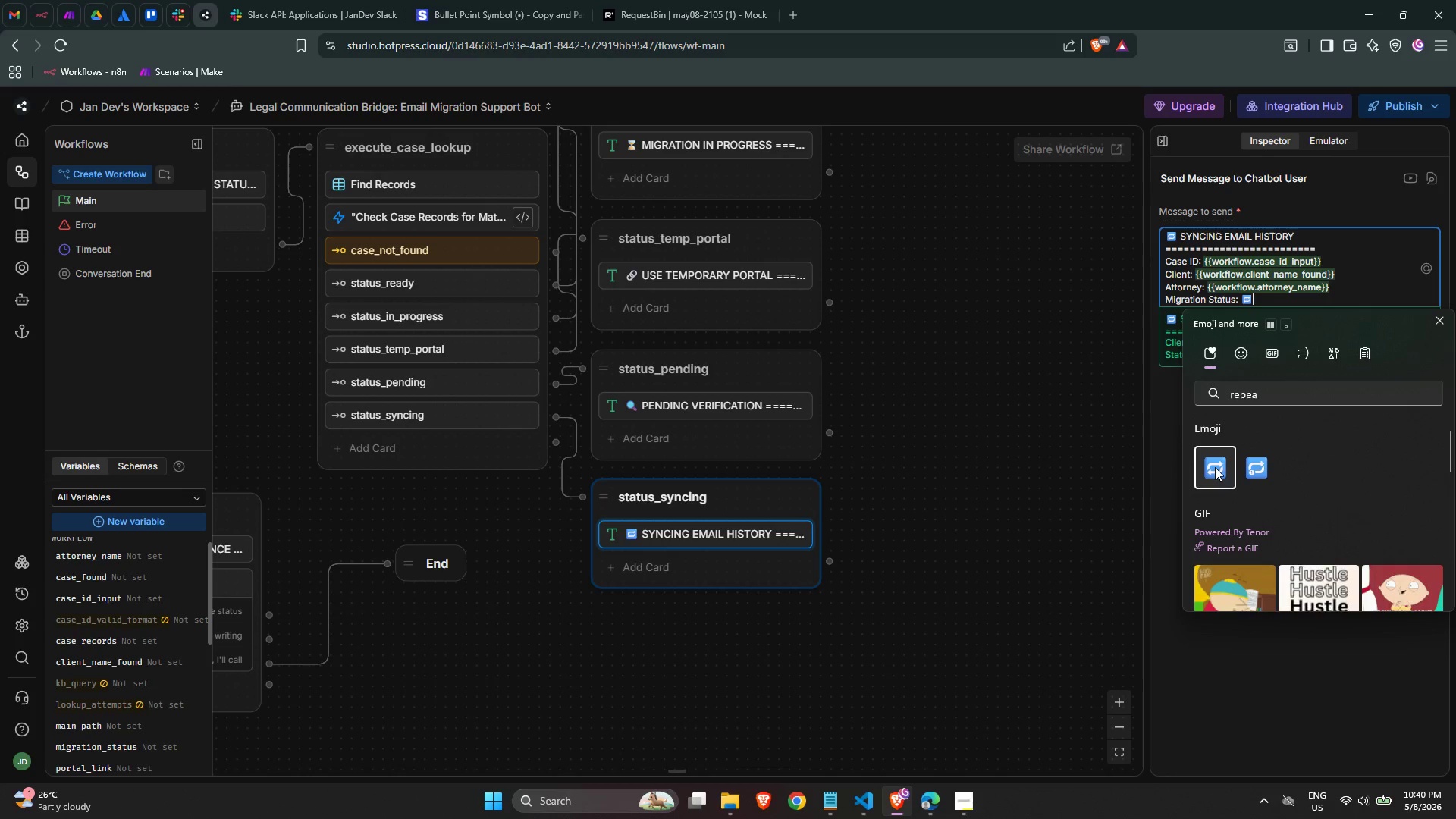 
type( Syncing History )
key(Backspace)
 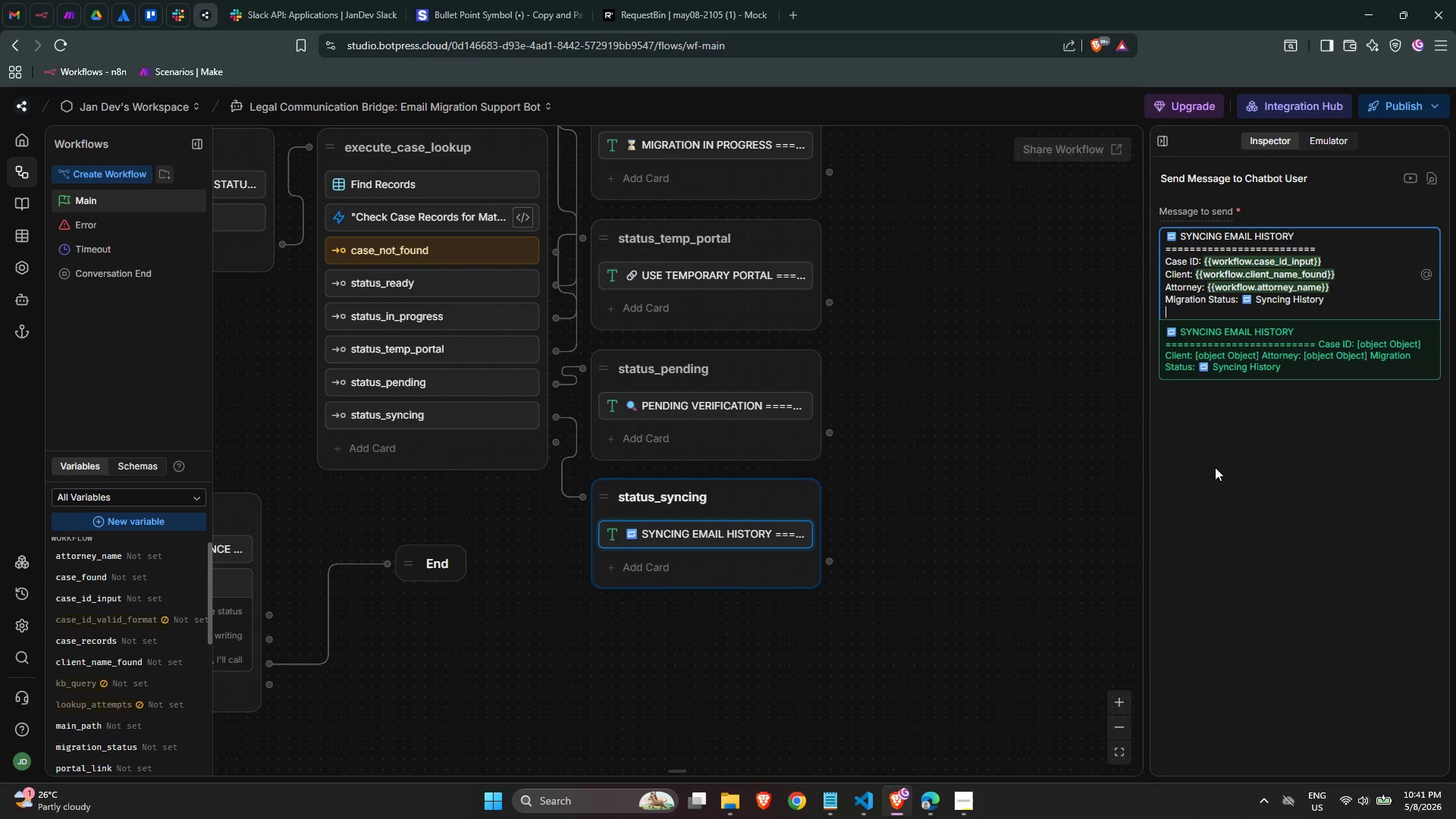 
 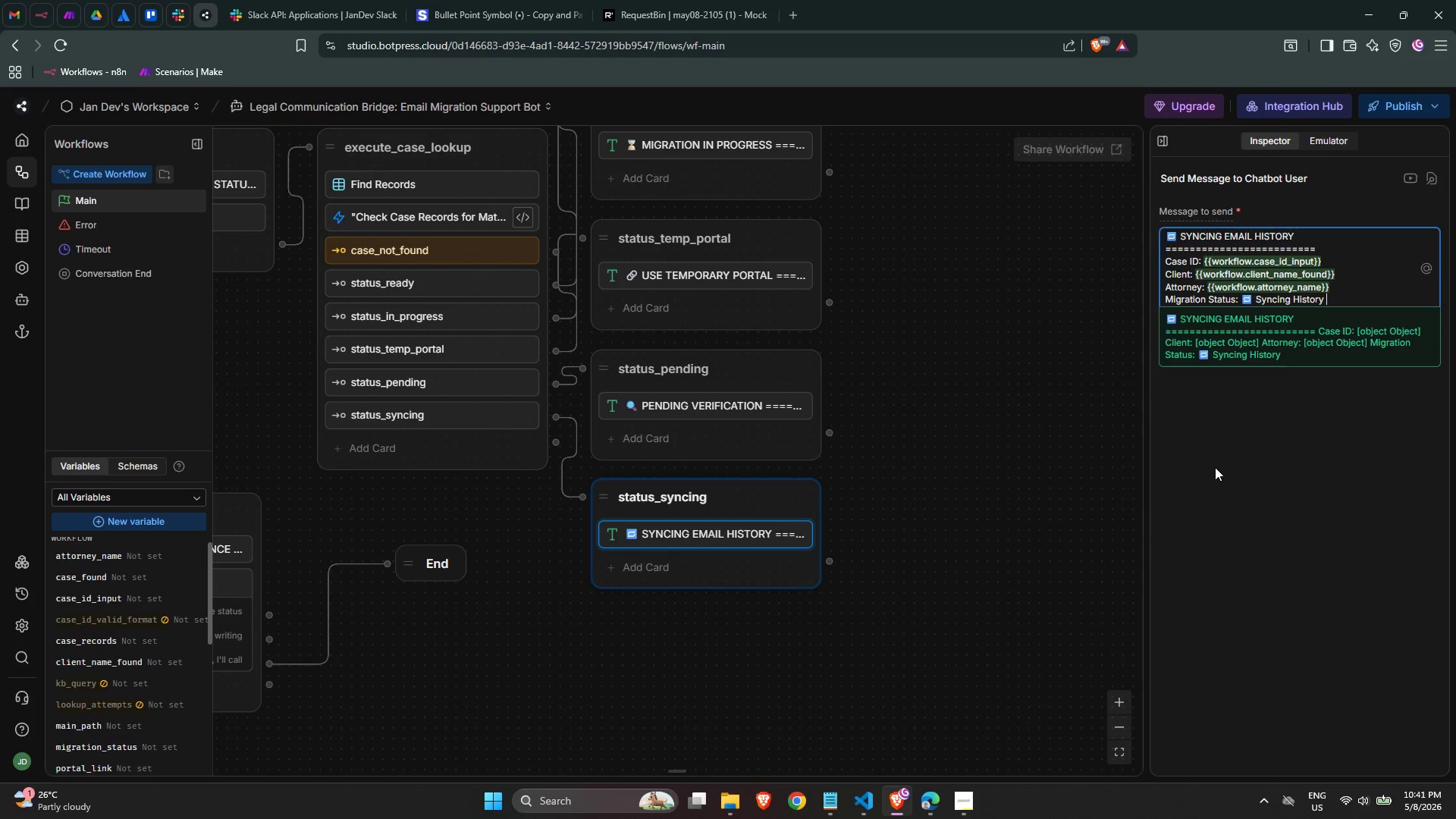 
key(Enter)
 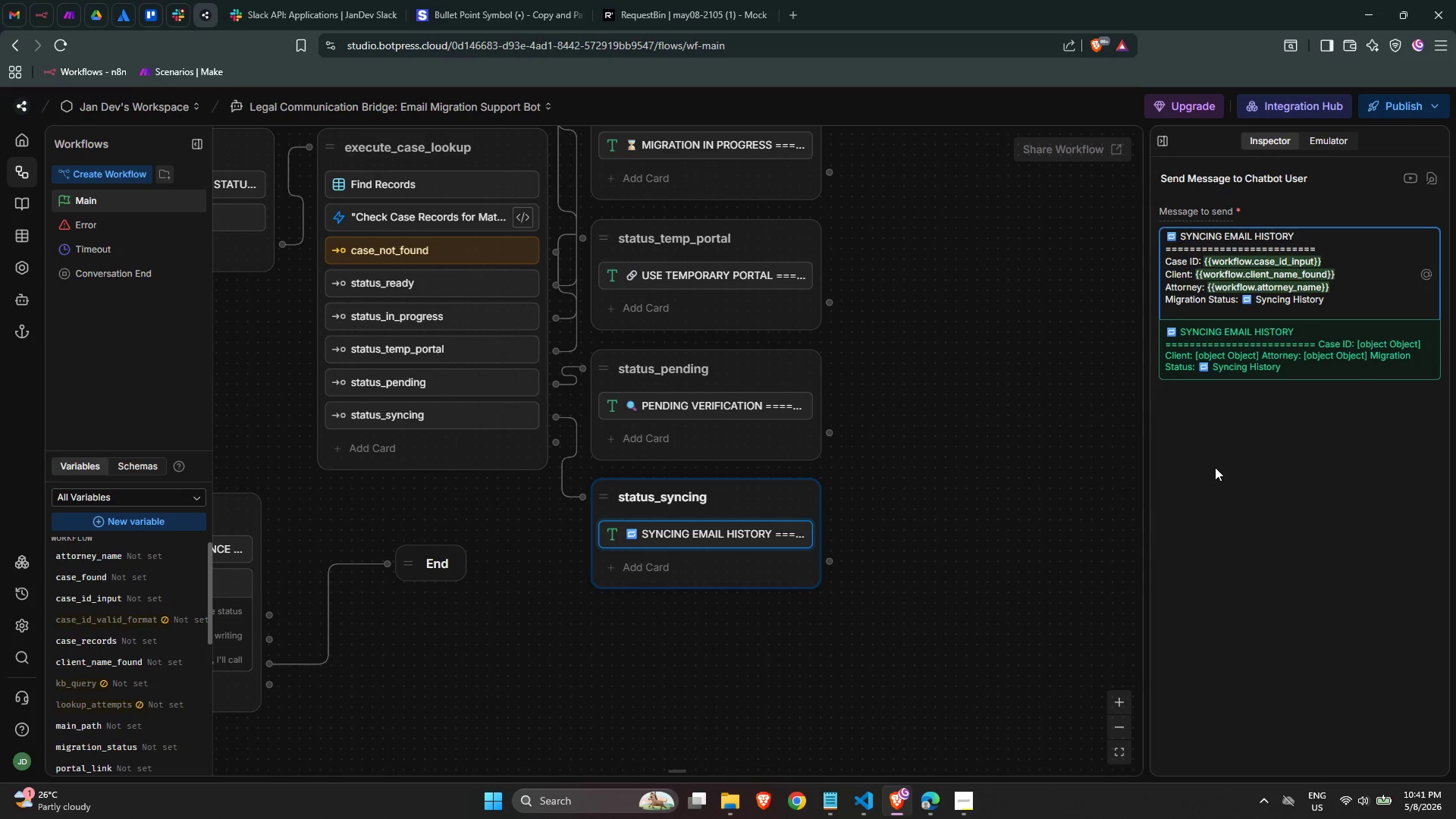 
hold_key(key=Equal, duration=1.23)
 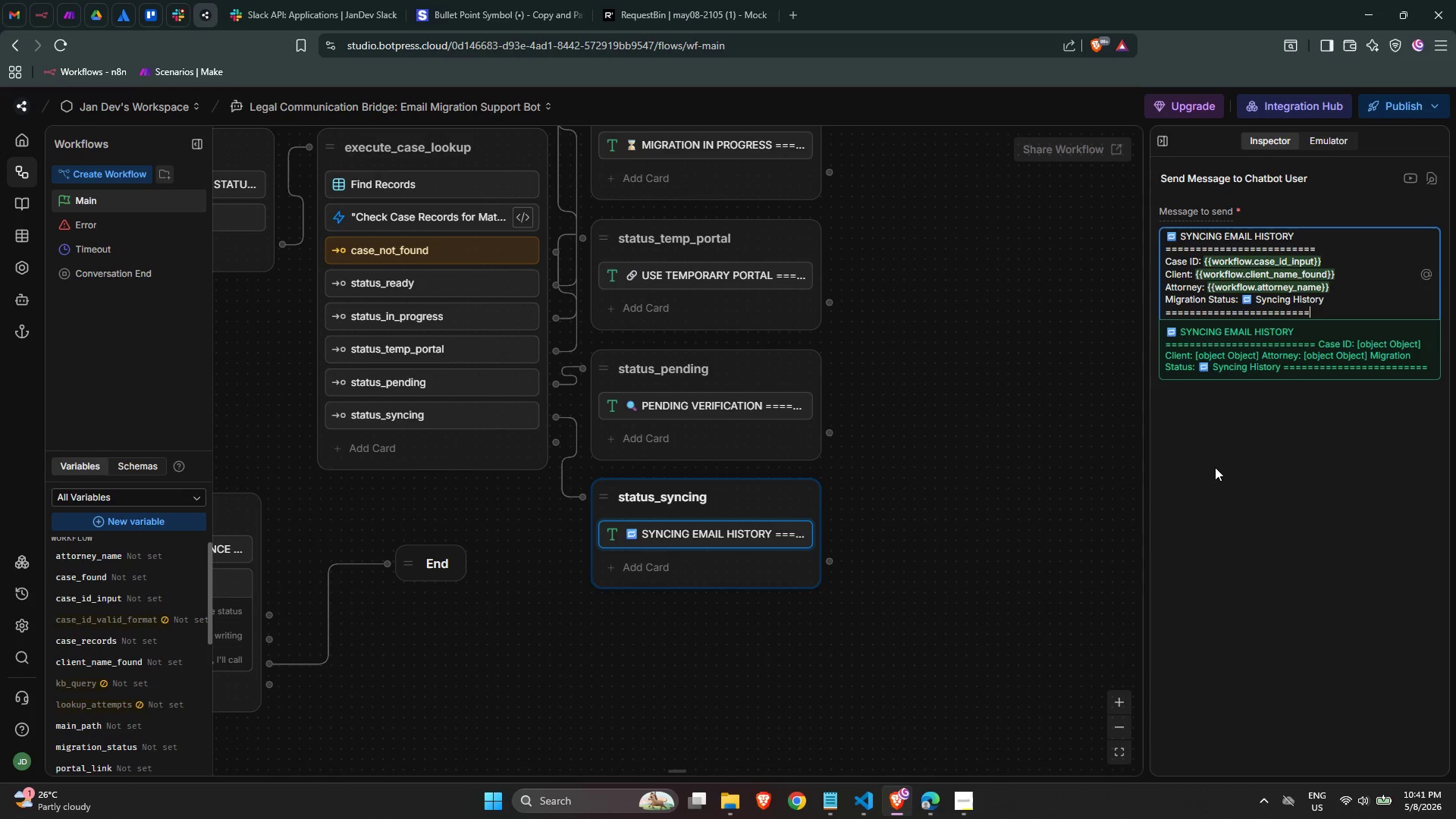 
key(Equal)
 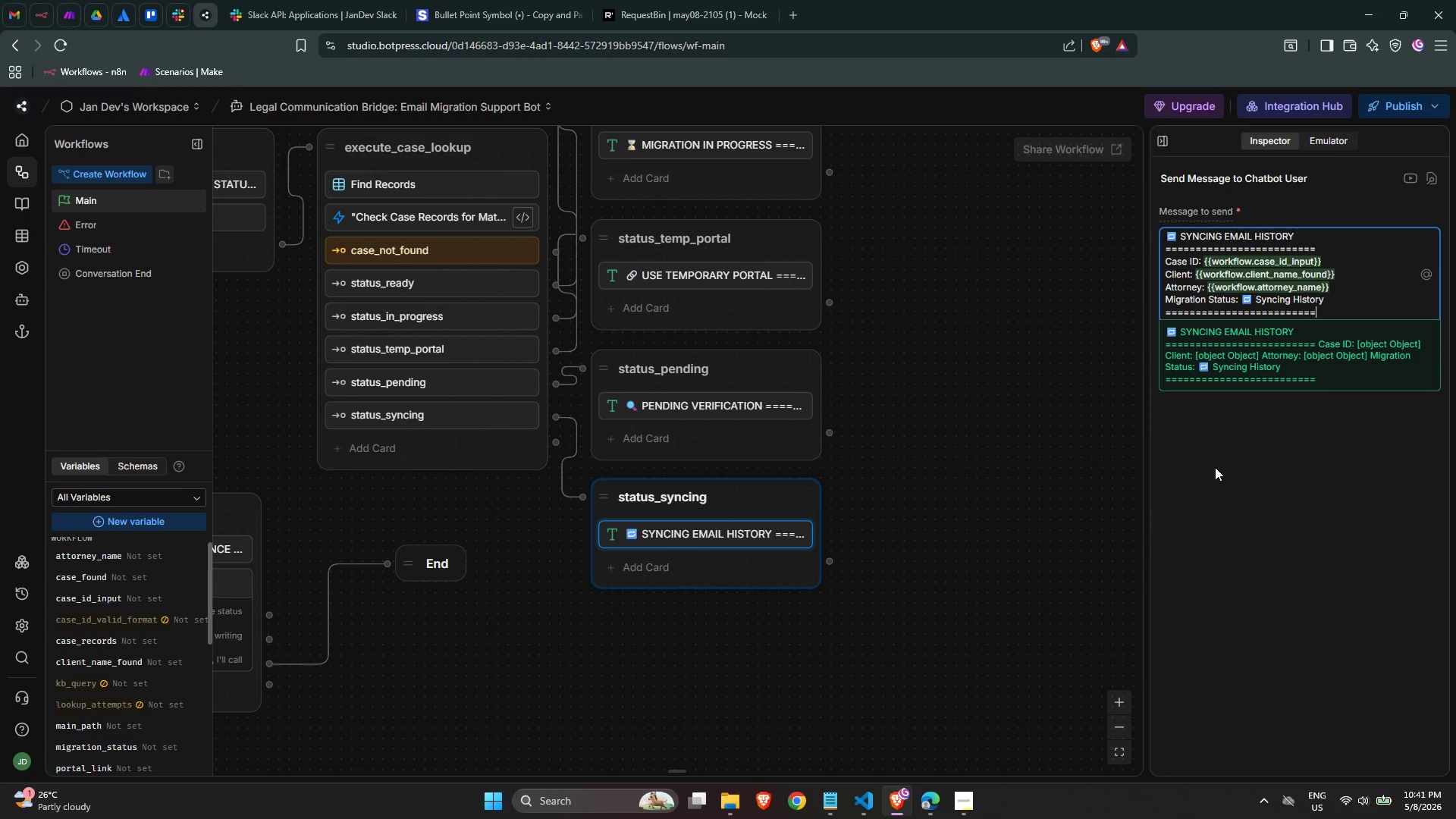 
key(Enter)
 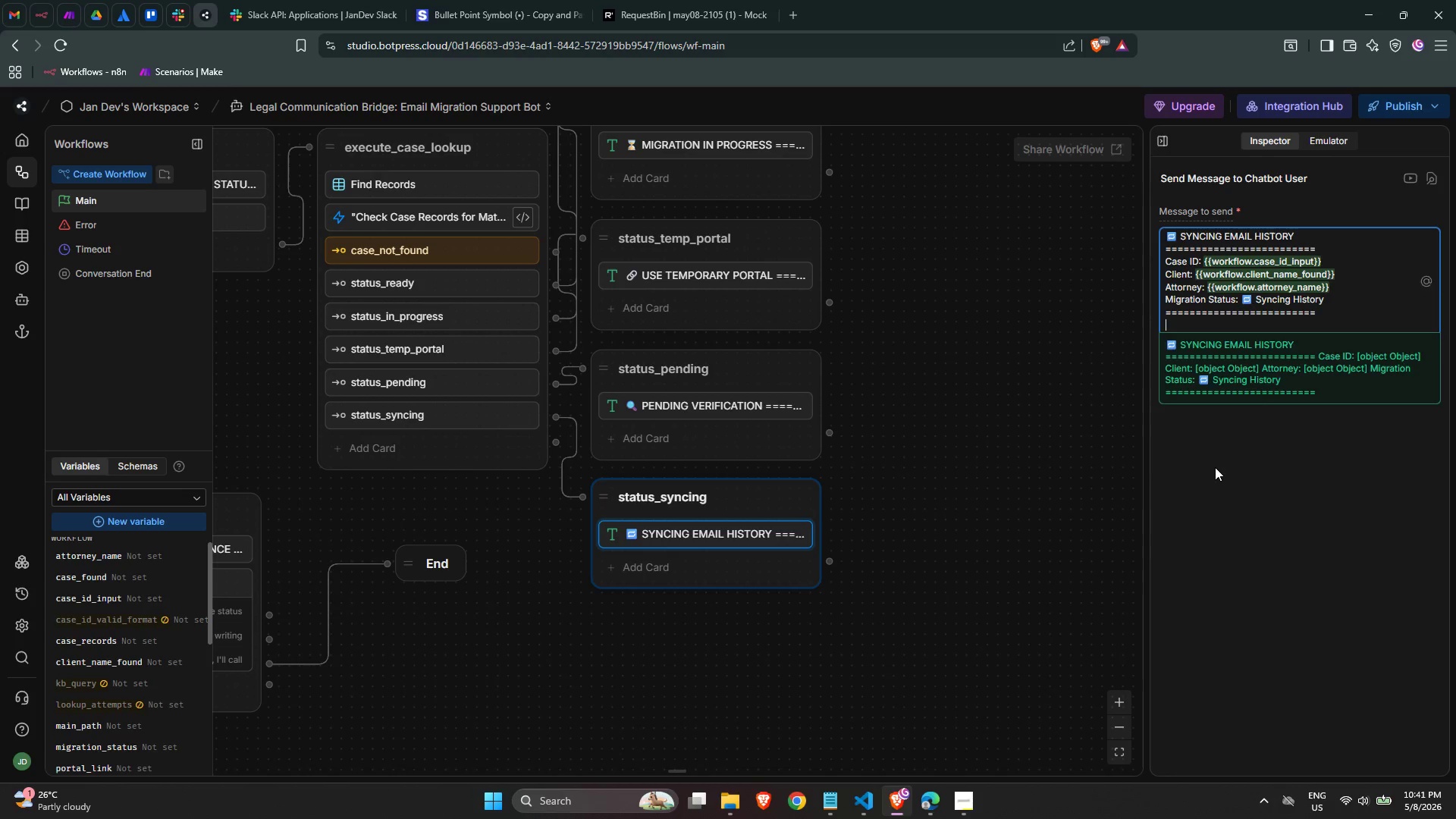 
key(Enter)
 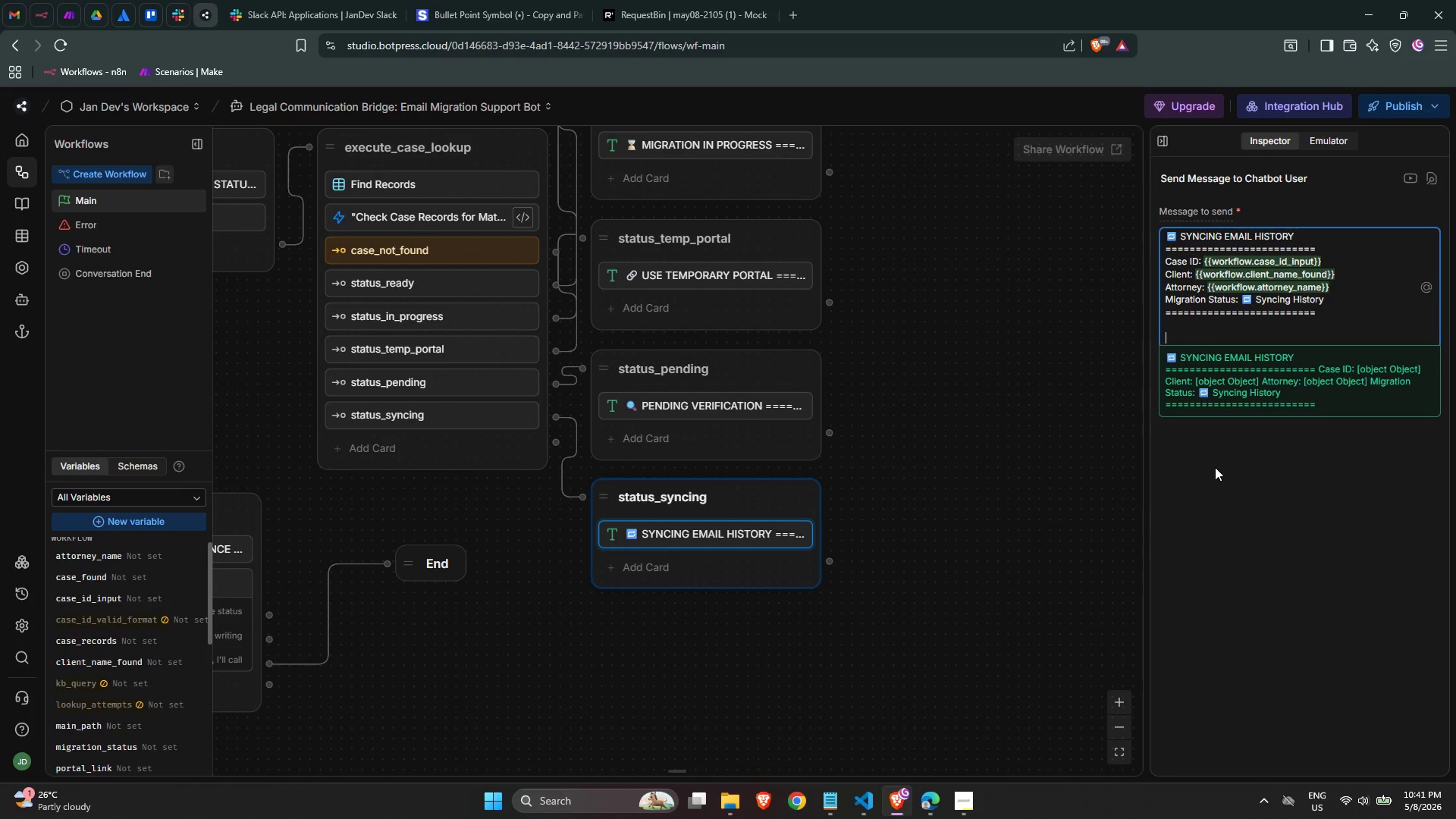 
type(Your attorney's new Outlook account is active )
key(Backspace)
type(, but yu)
key(Backspace)
type(our email coreso)
key(Backspace)
type(ponsi)
key(Backspace)
key(Backspace)
type(dn)
key(Backspace)
type(ing )
 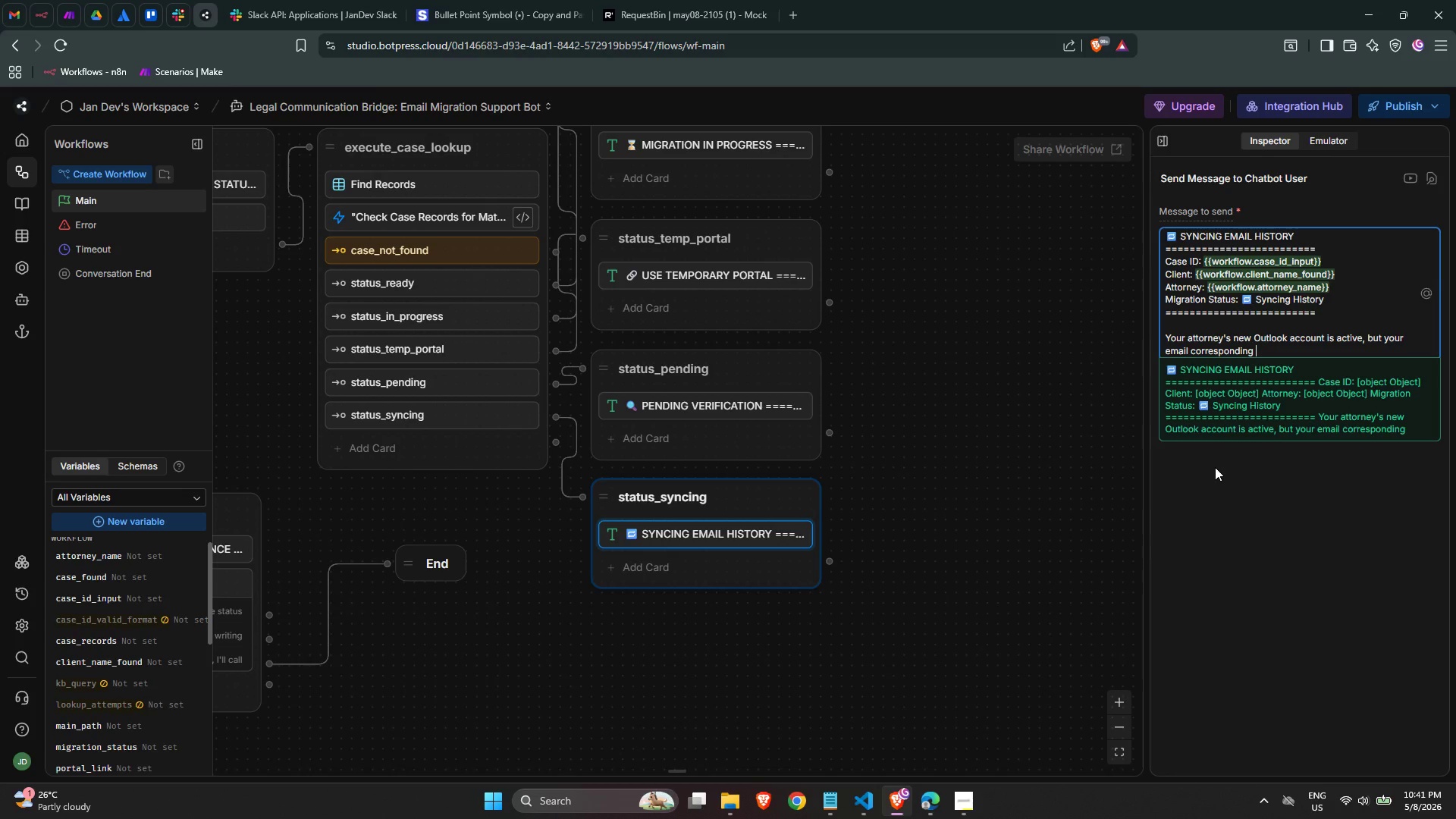 
key(Backspace)
key(Backspace)
key(Backspace)
key(Backspace)
type(em)
key(Backspace)
type(ce)
key(Backspace)
key(Backspace)
type(nce history from the legacy sr)
key(Backspace)
type(erver is still beeing)
key(Backspace)
key(Backspace)
key(Backspace)
key(Backspace)
type(ing)
 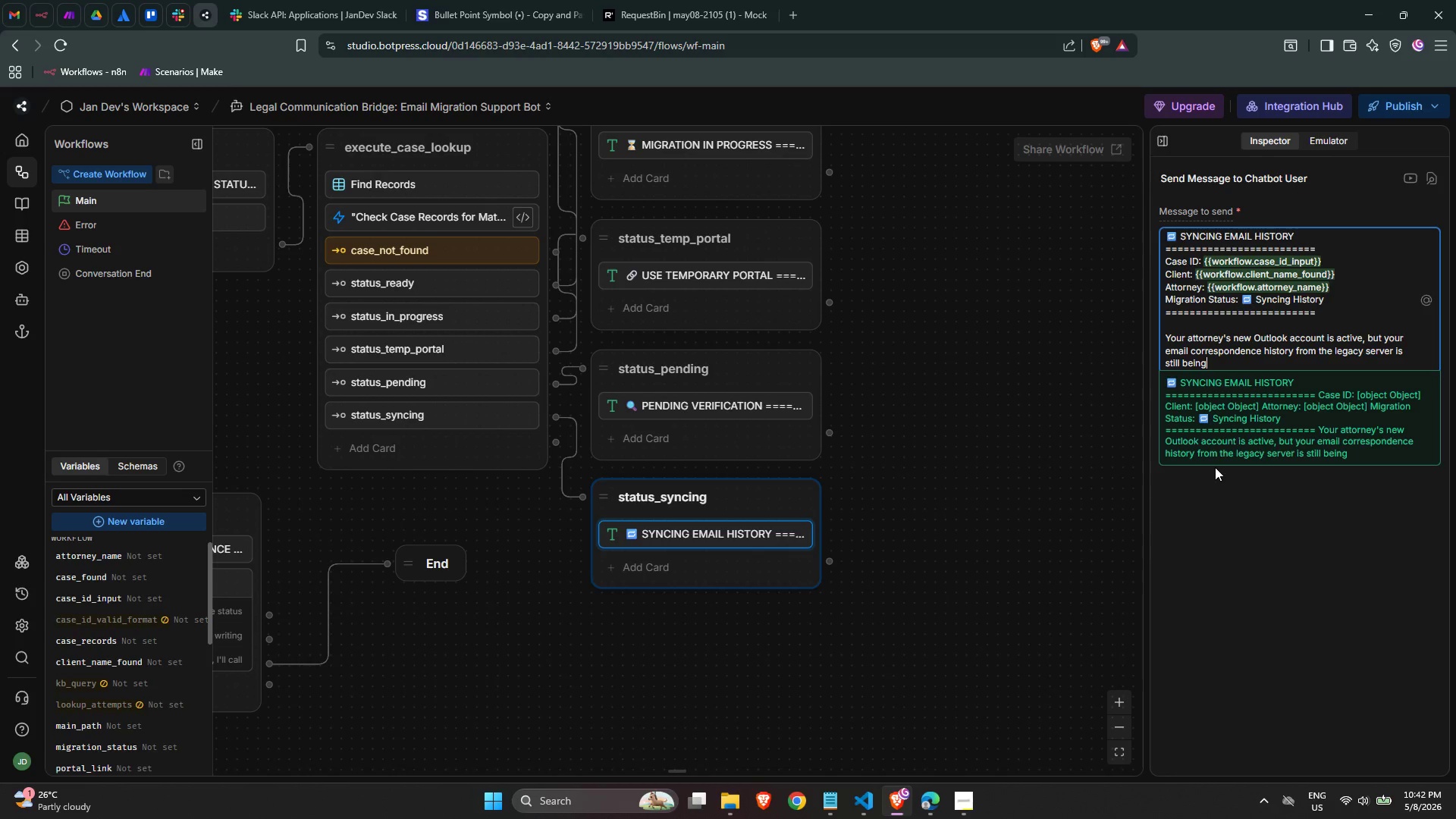 
wait(6.05)
 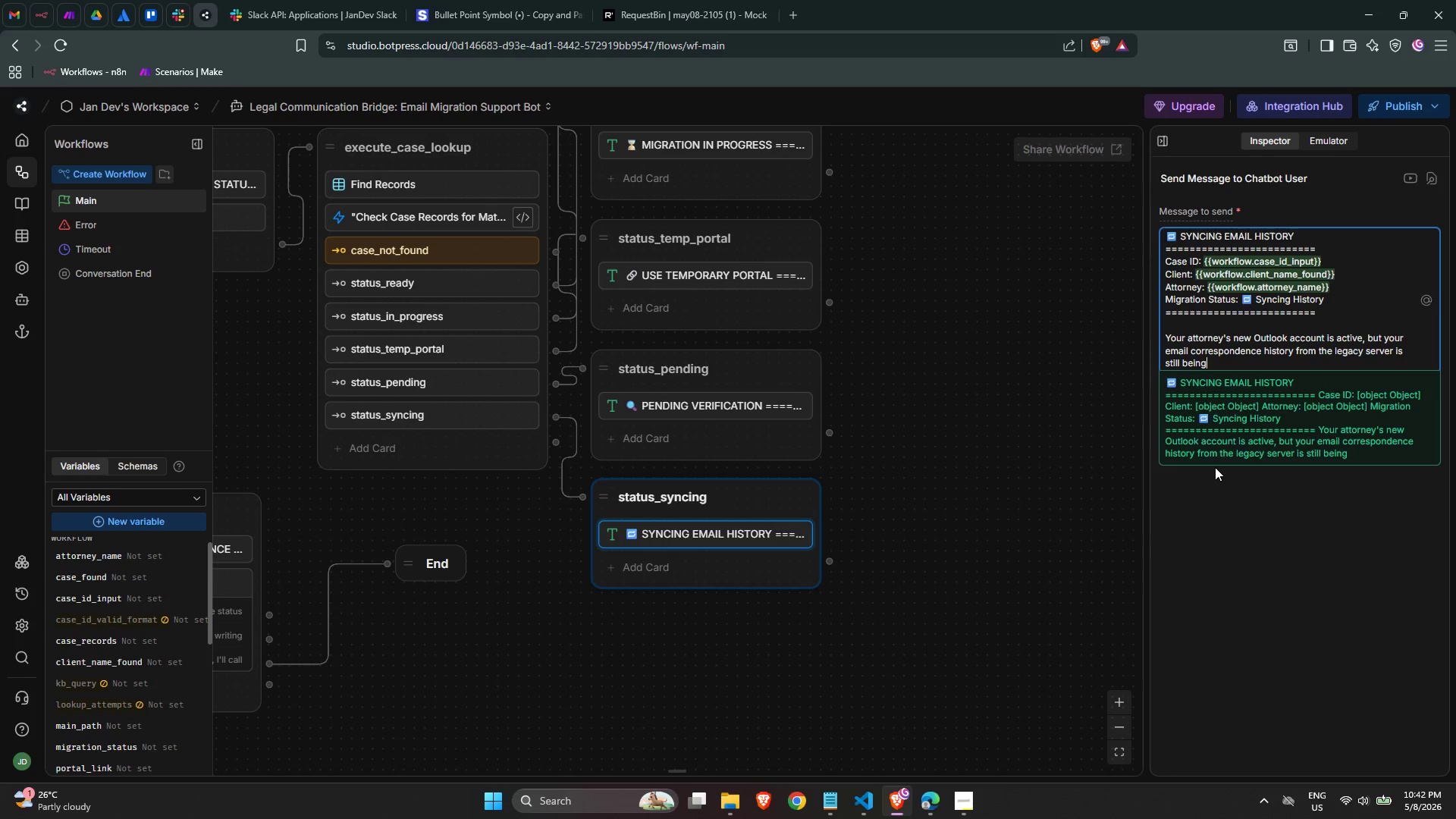 
type( transferred )
 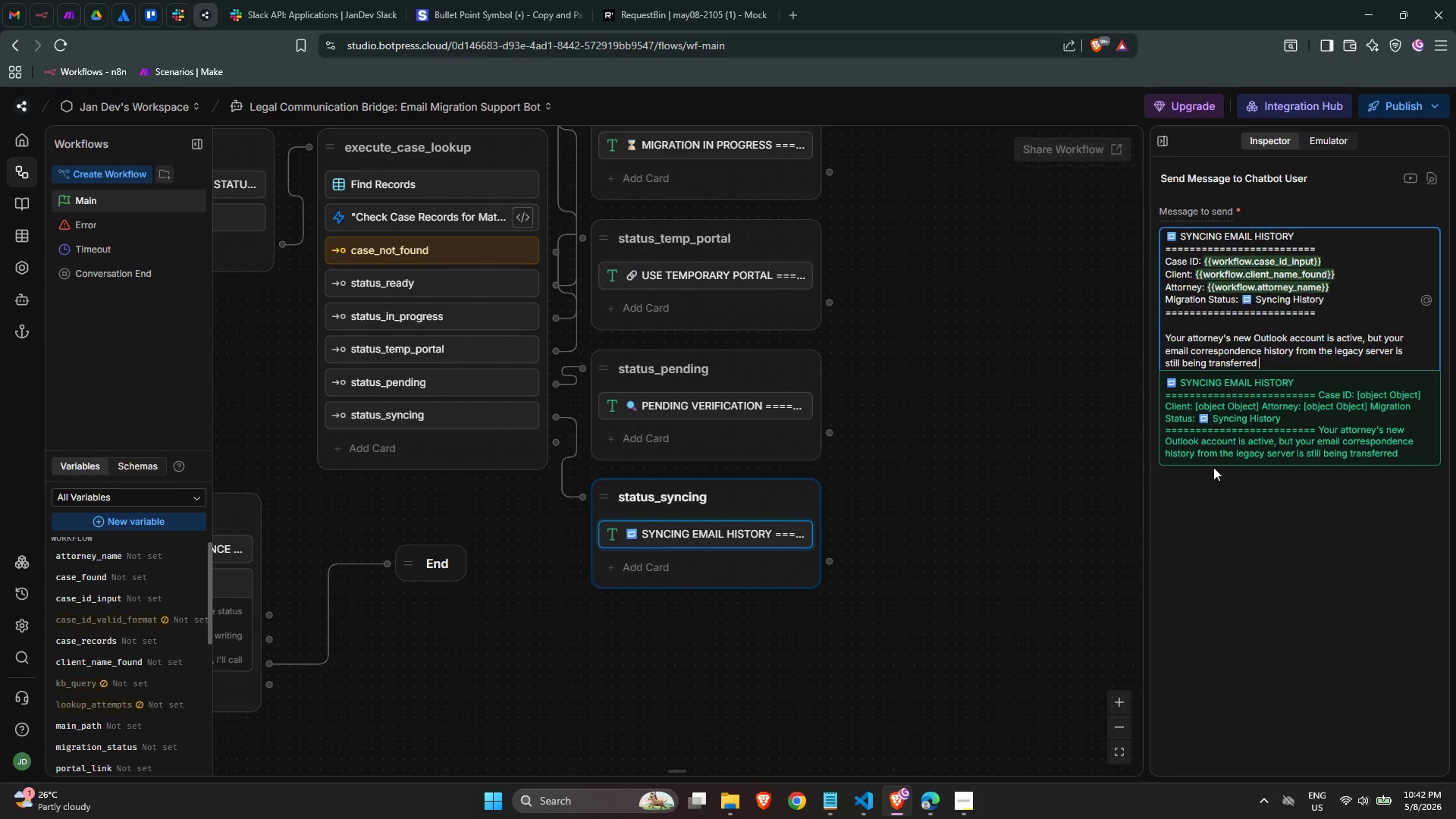 
key(Backspace)
type(. This is a background prov)
key(Backspace)
type(cess and does not effect your attorn)
key(Backspace)
type(ney's ability to resolve )
key(Backspace)
key(Backspace)
key(Backspace)
key(Backspace)
key(Backspace)
key(Backspace)
type(ceive or sebd)
key(Backspace)
key(Backspace)
type(nd emails.)
 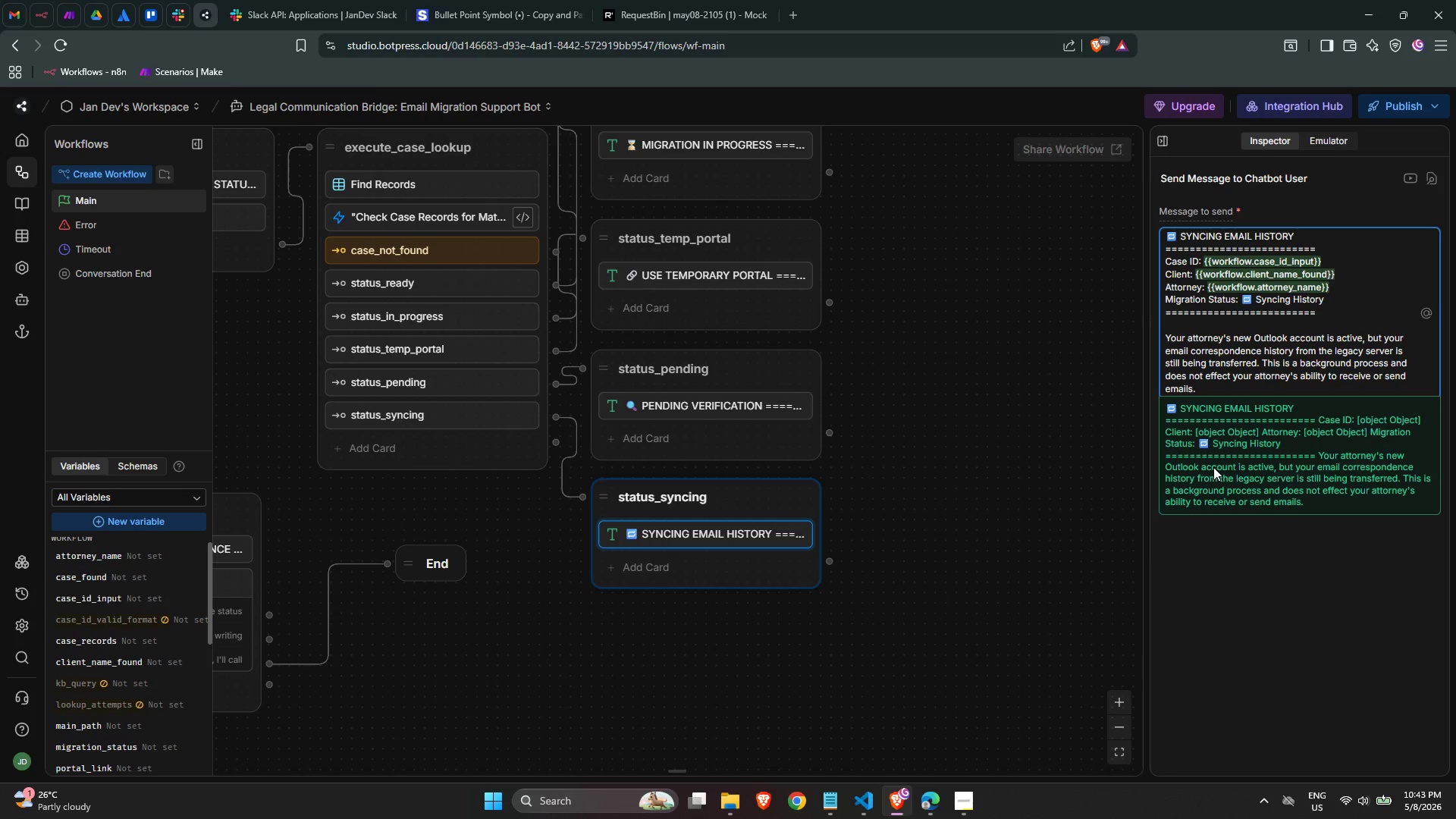 
key(Enter)
 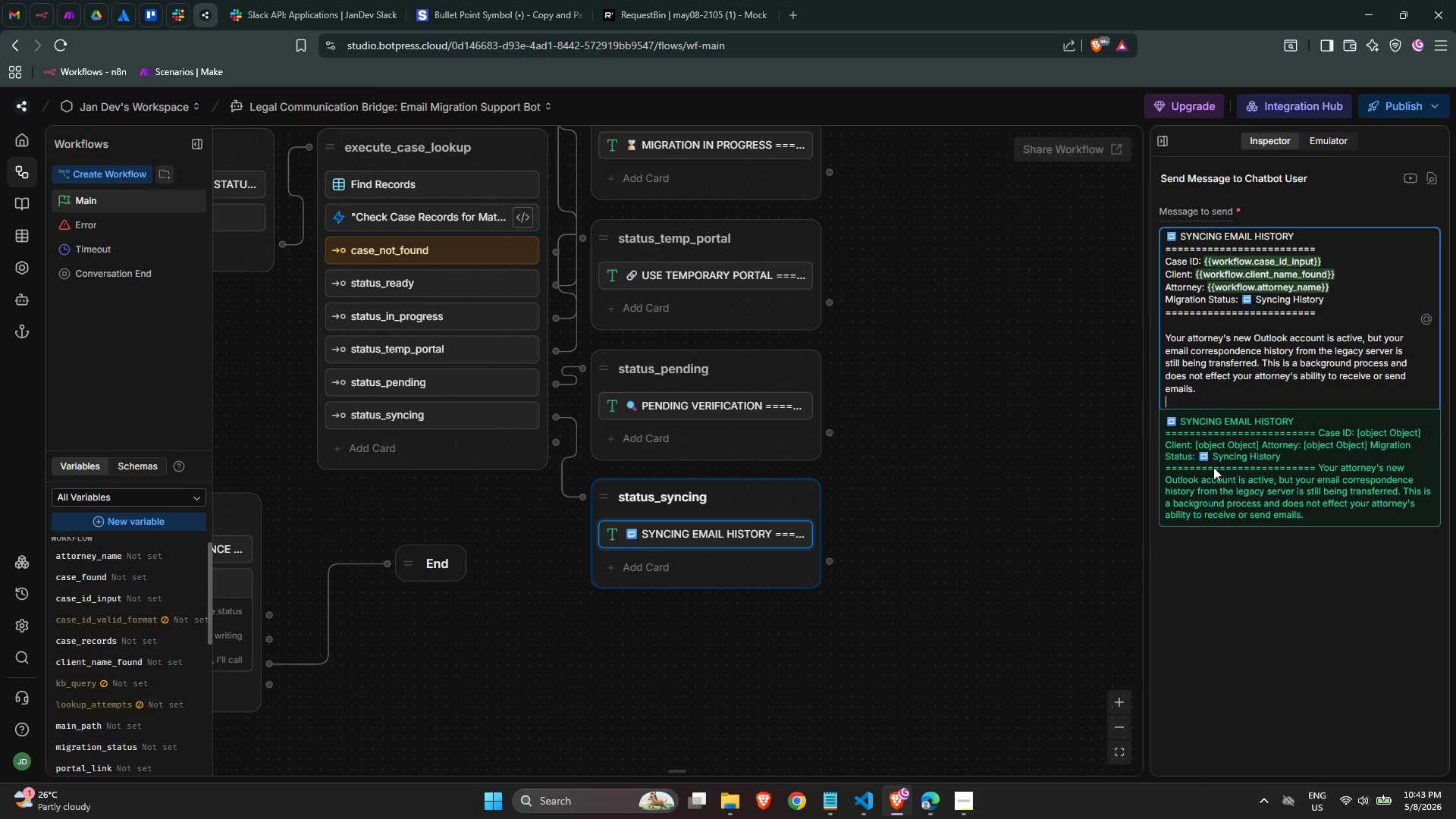 
key(Enter)
 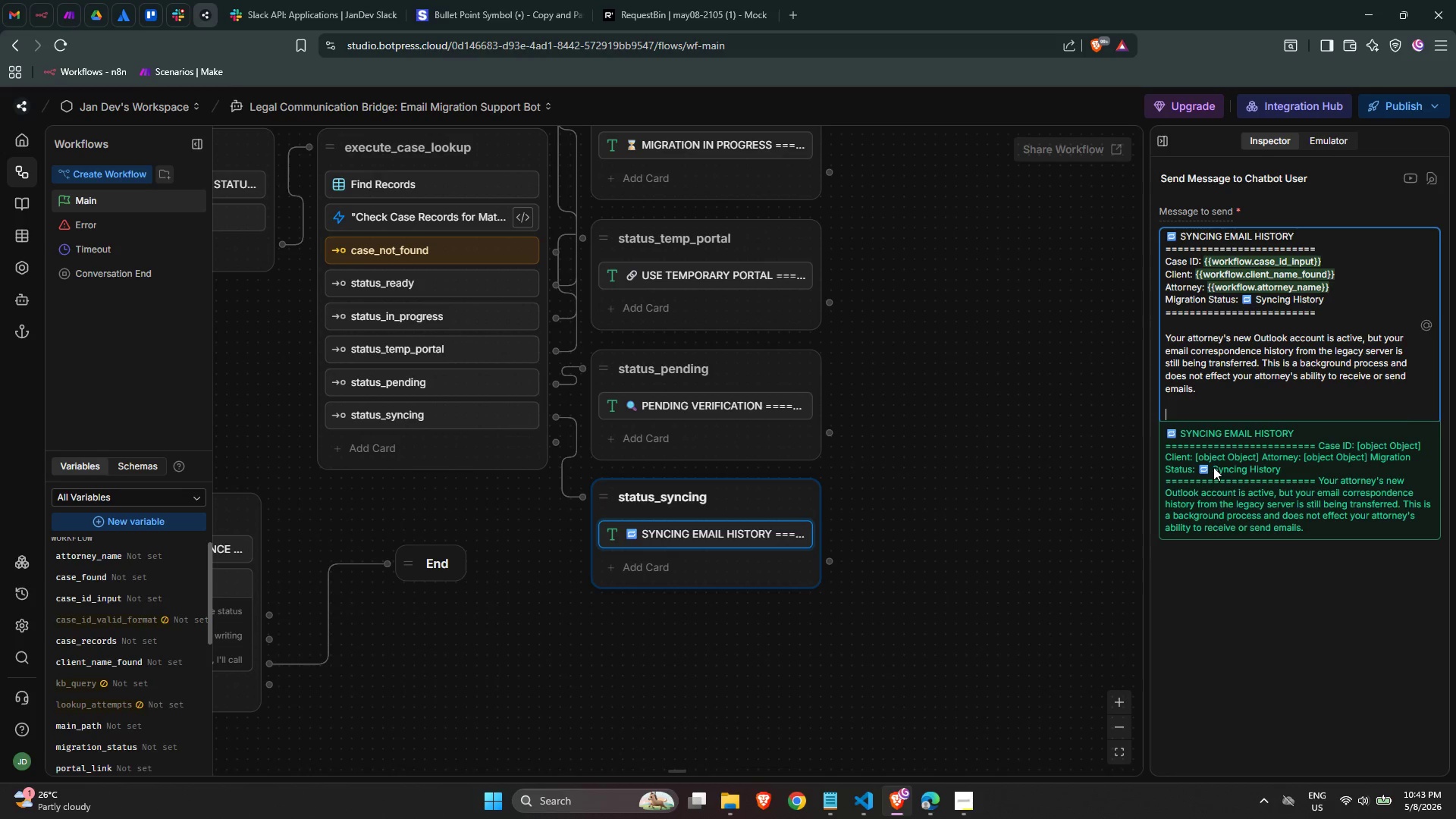 
key(Meta+Period)
 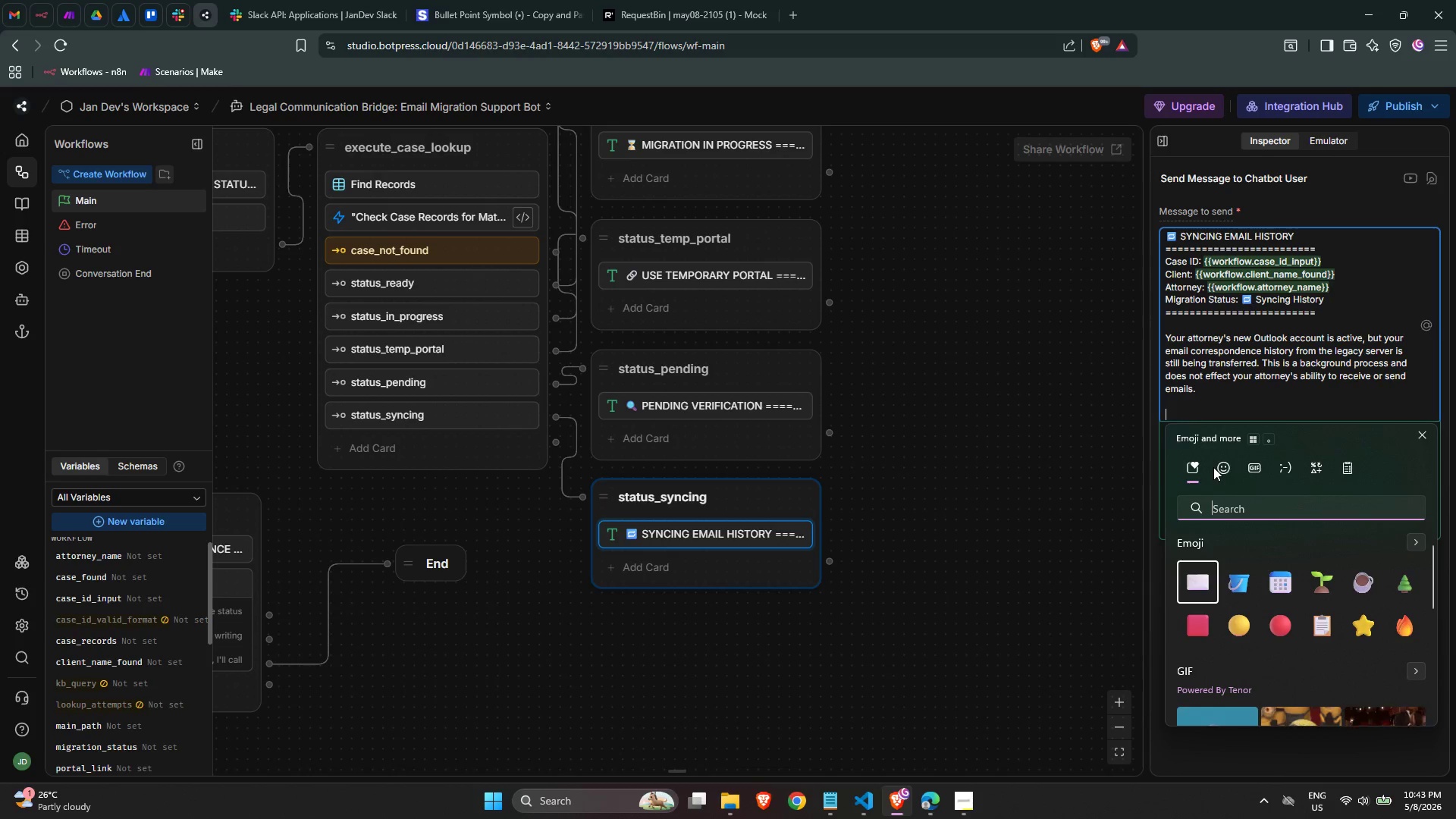 
type(email)
 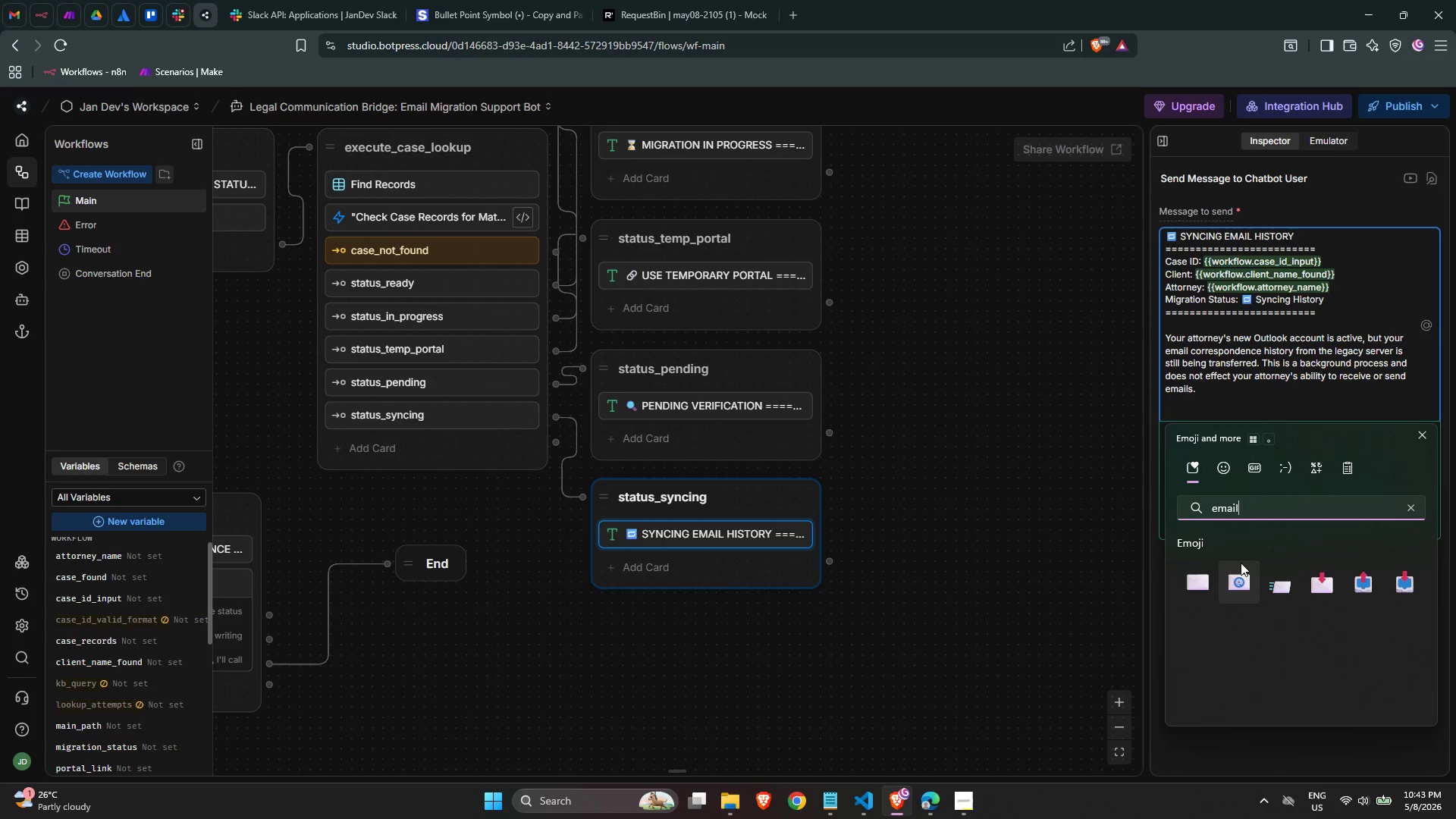 
left_click([1238, 570])
 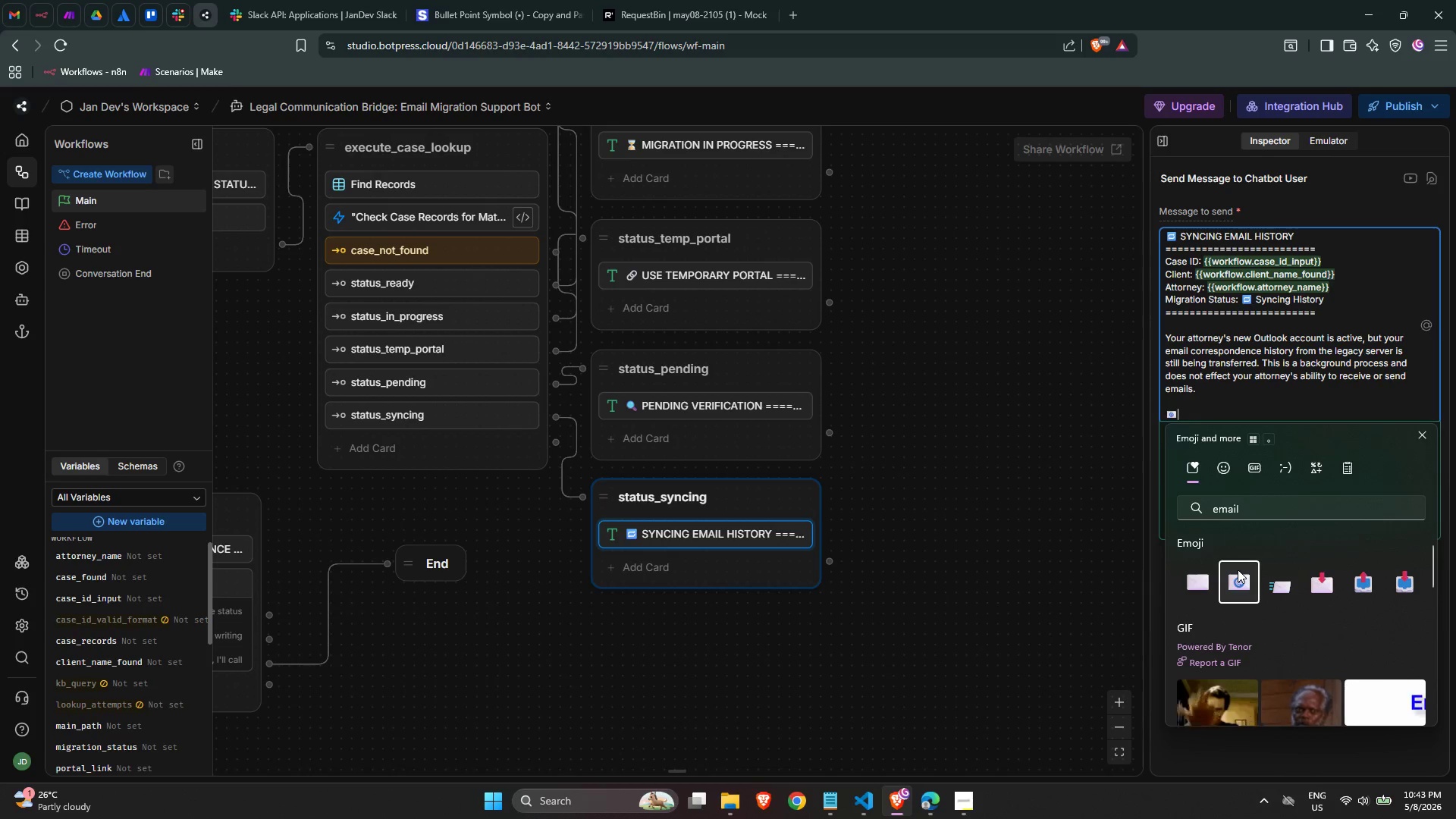 
type( {{work)
 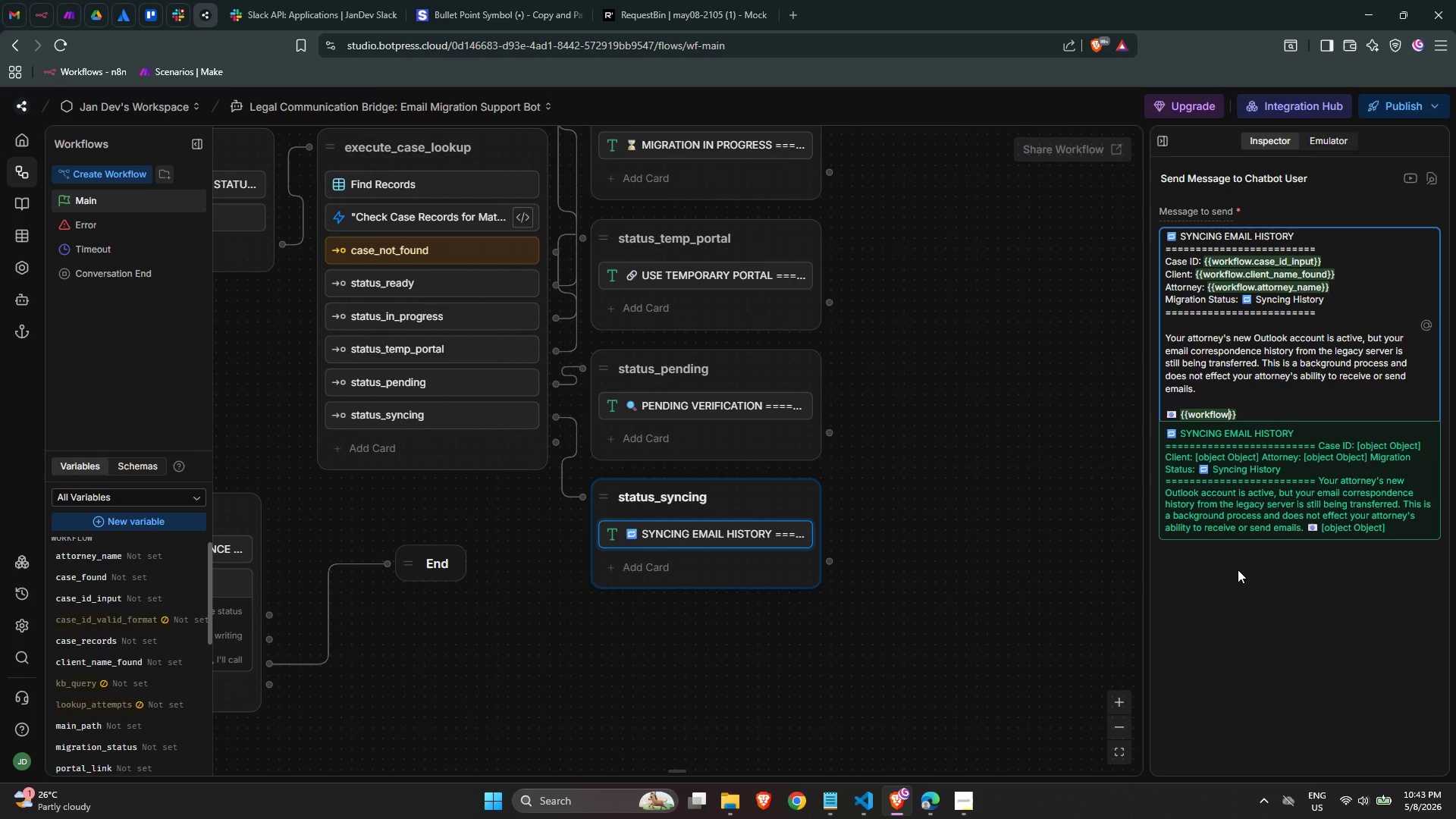 
 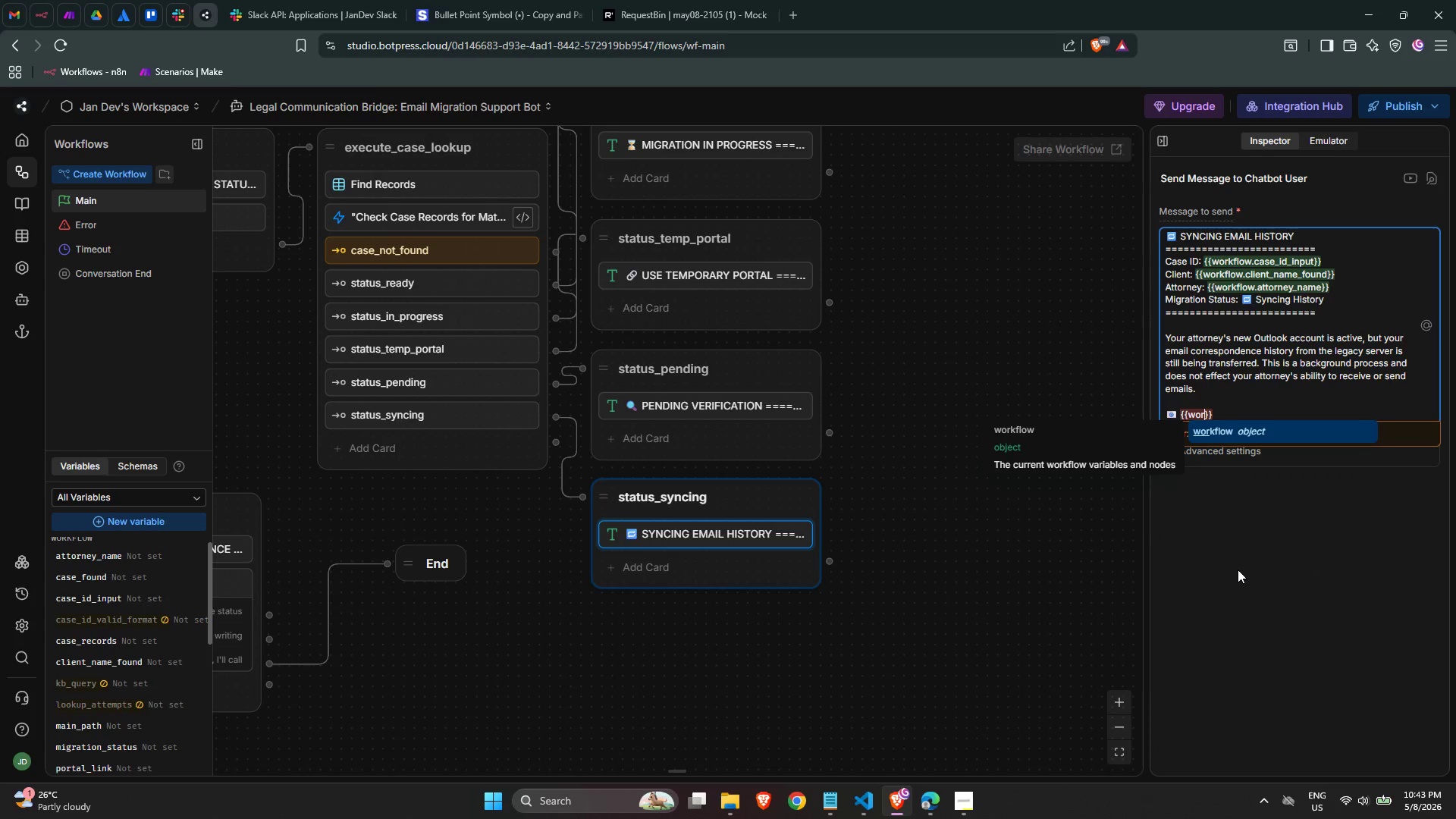 
key(Enter)
 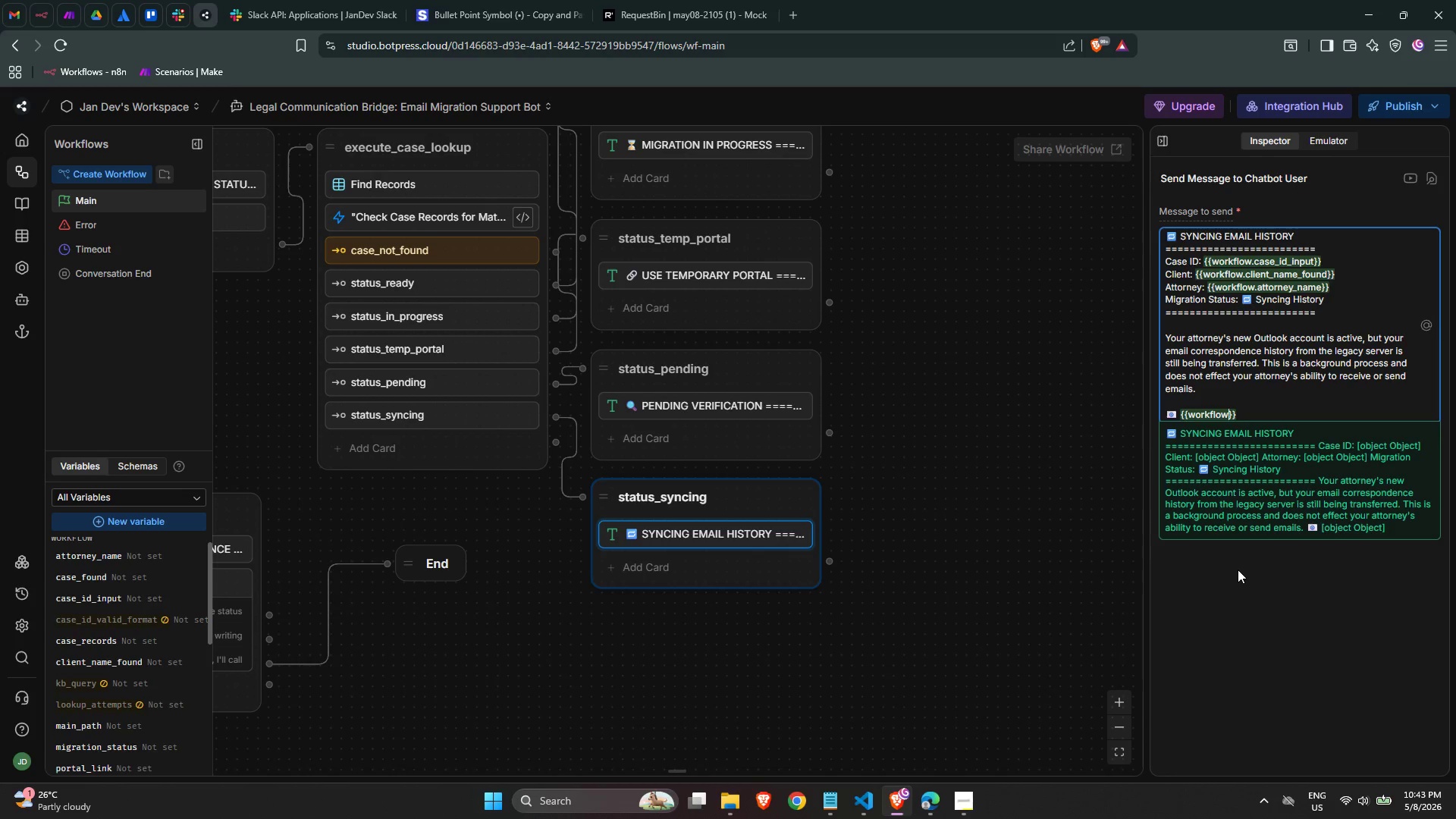 
type(.atto)
 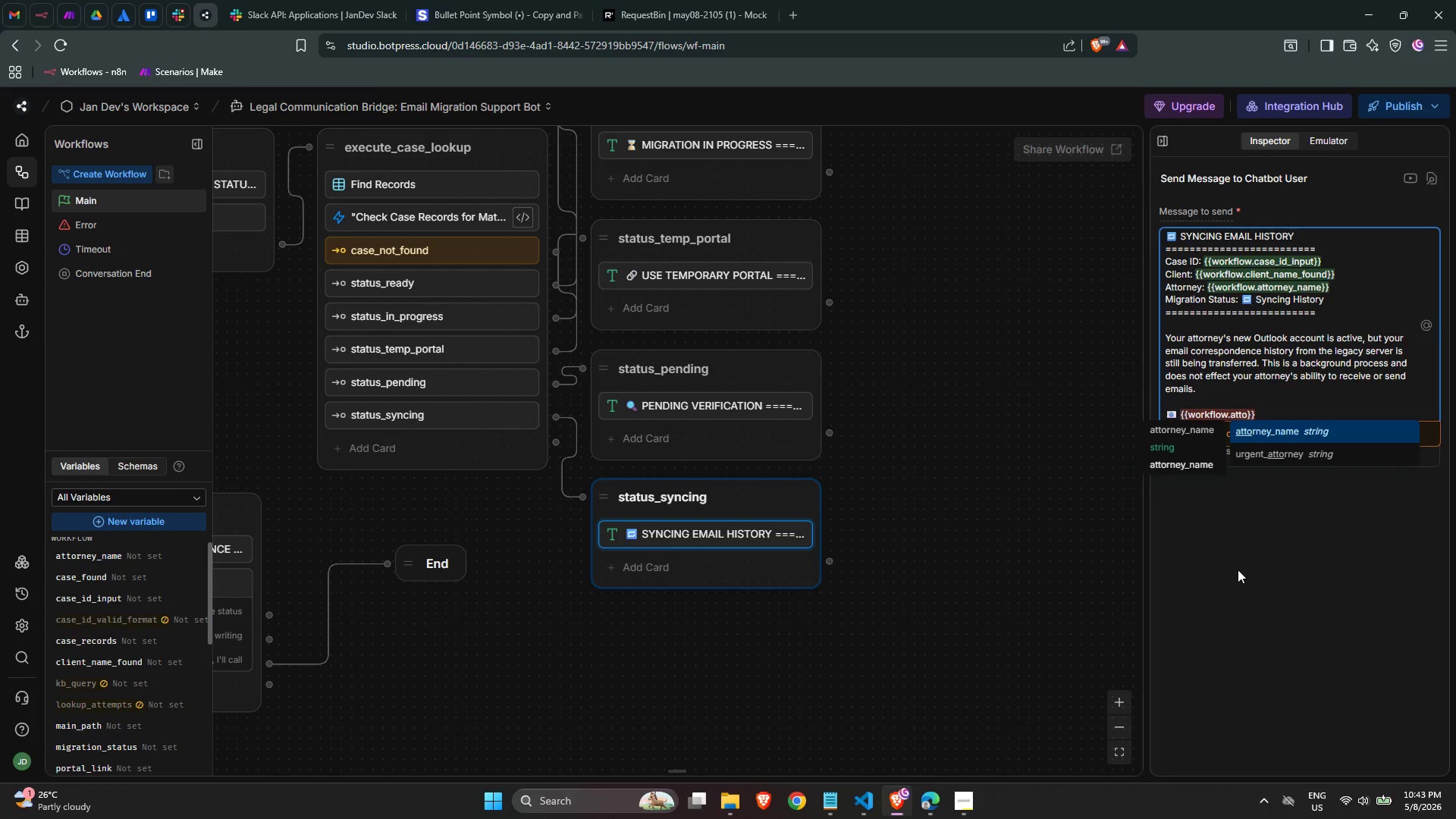 
key(Enter)
 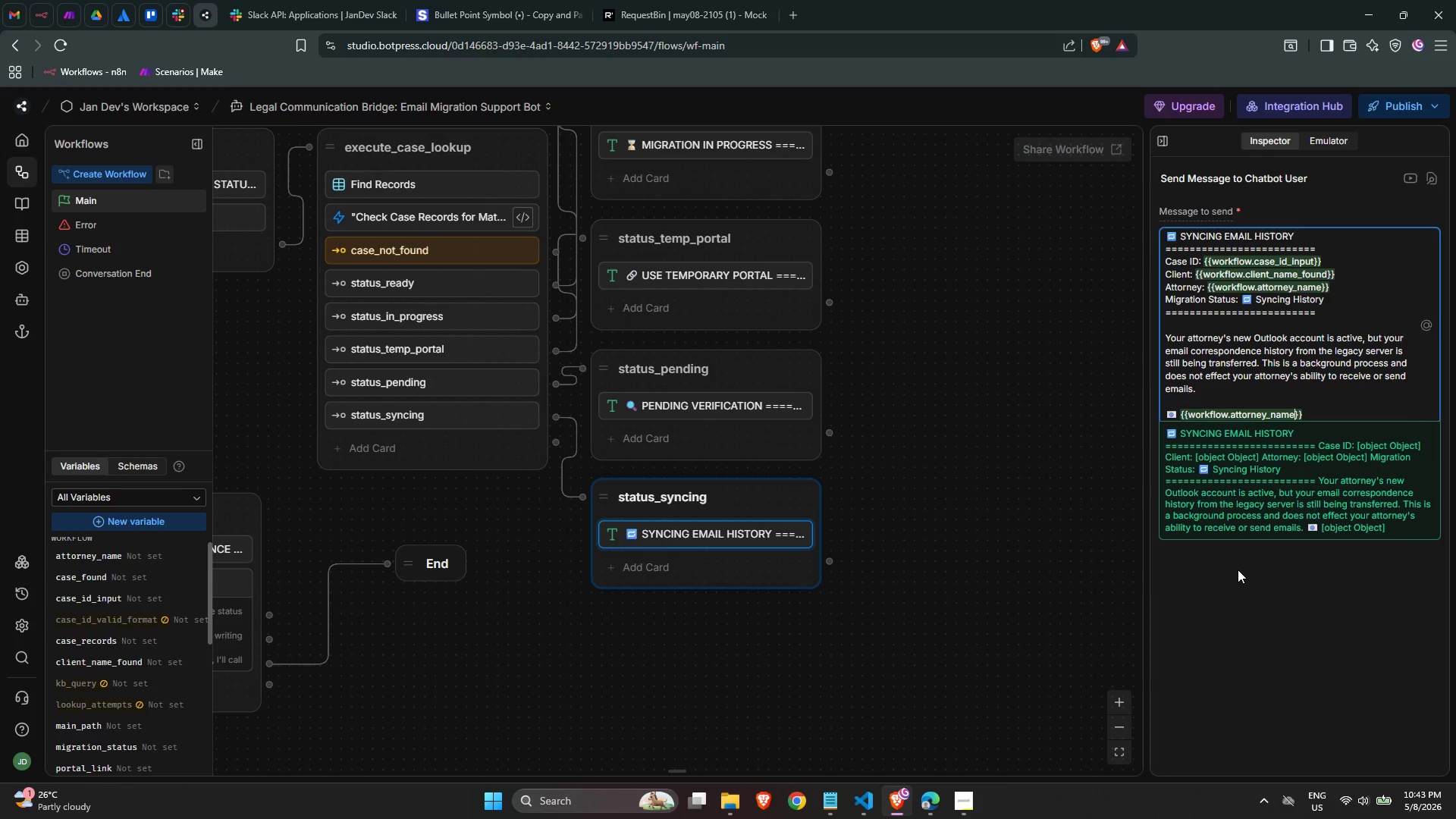 
key(ArrowRight)
 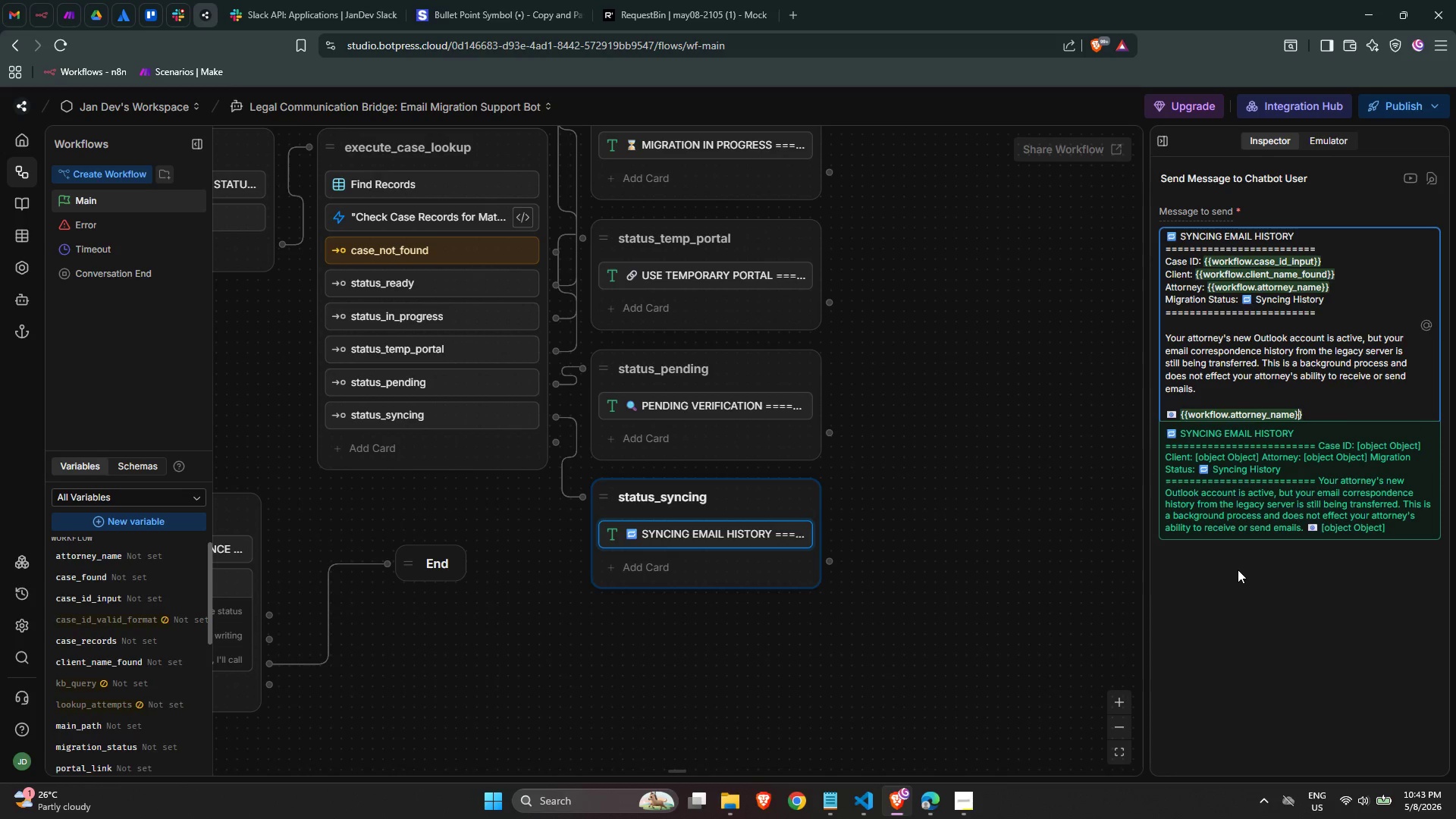 
key(ArrowRight)
 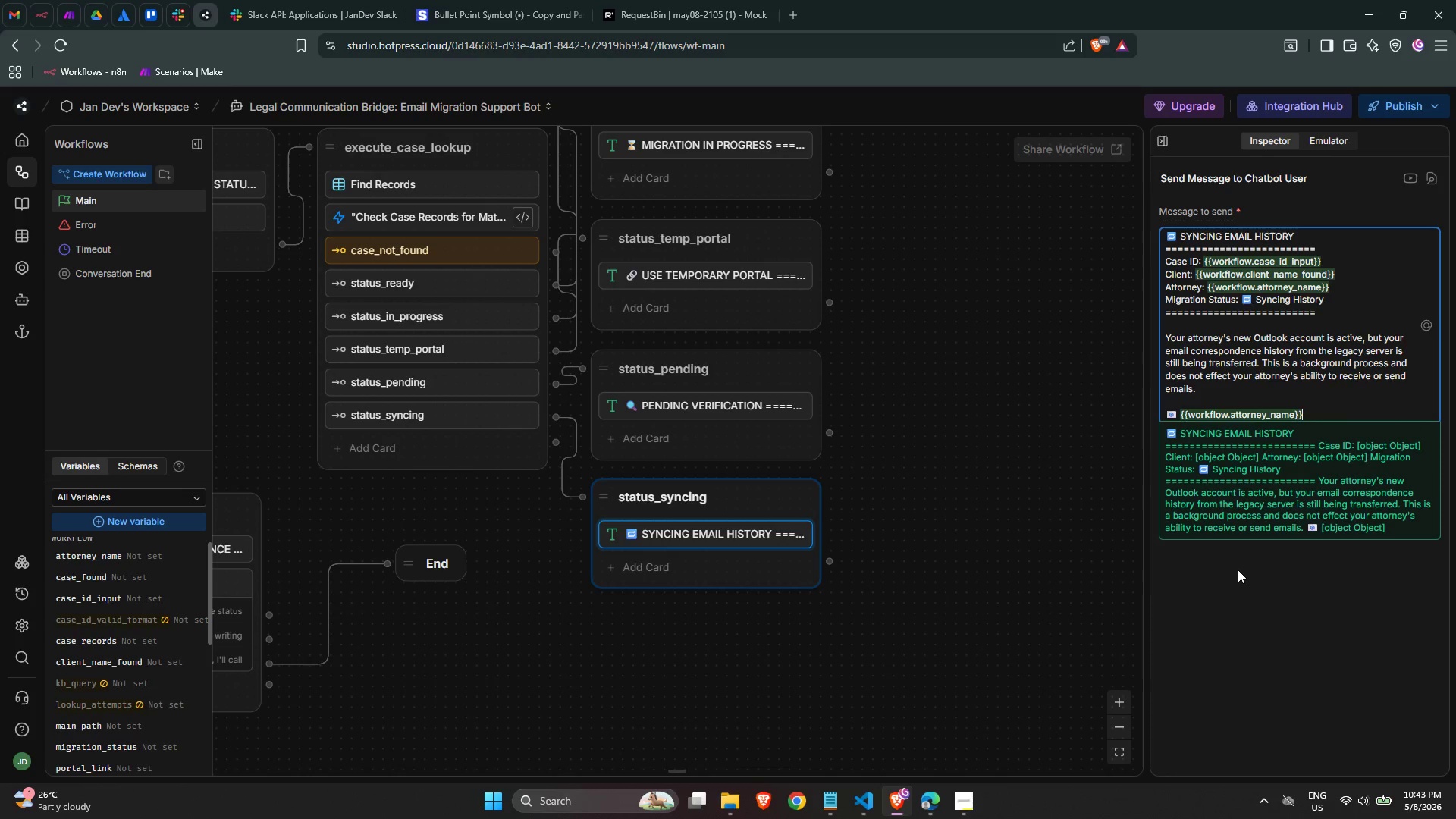 
key(ArrowRight)
 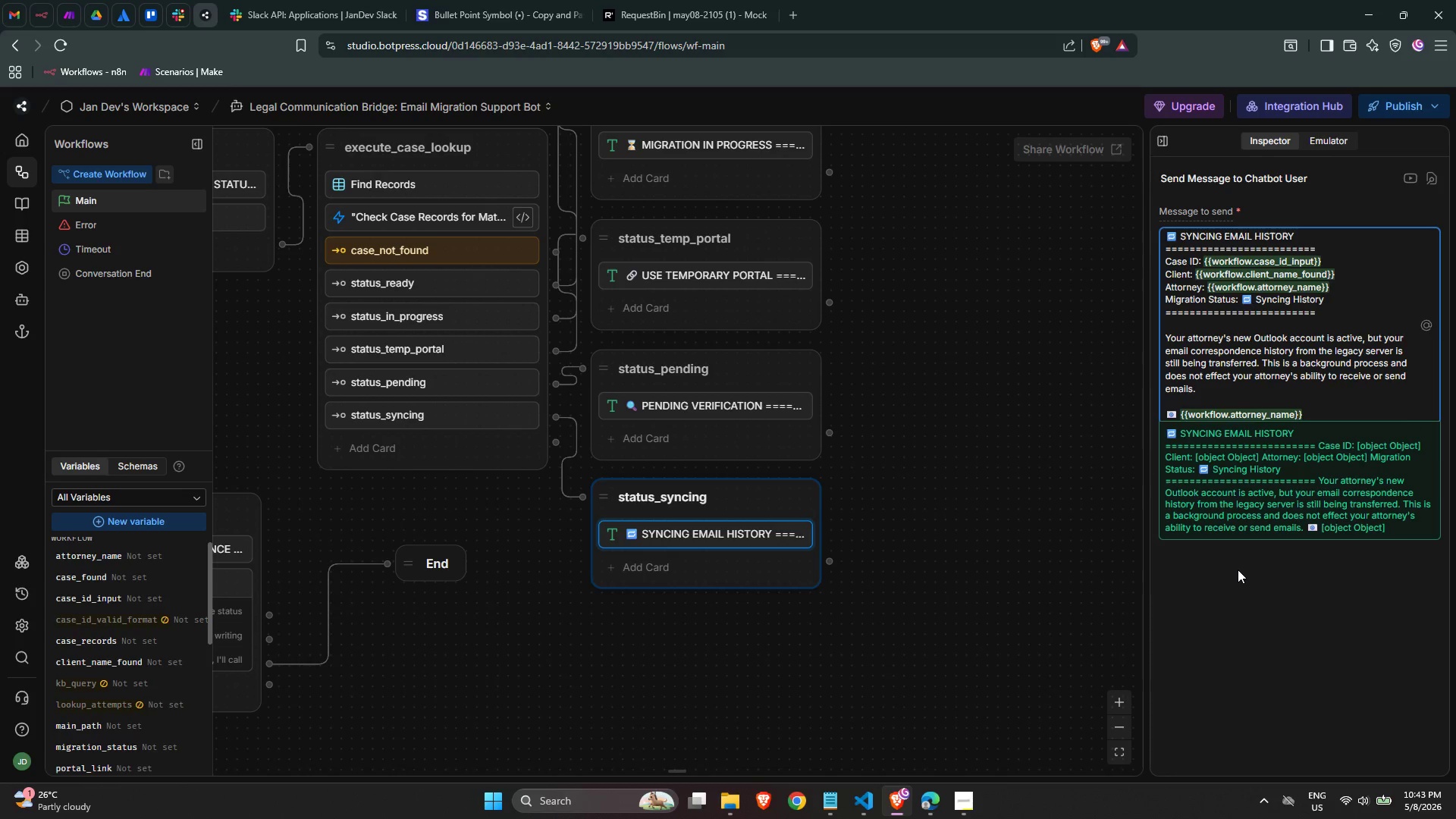 
type( is reachable now at: @veritas)
 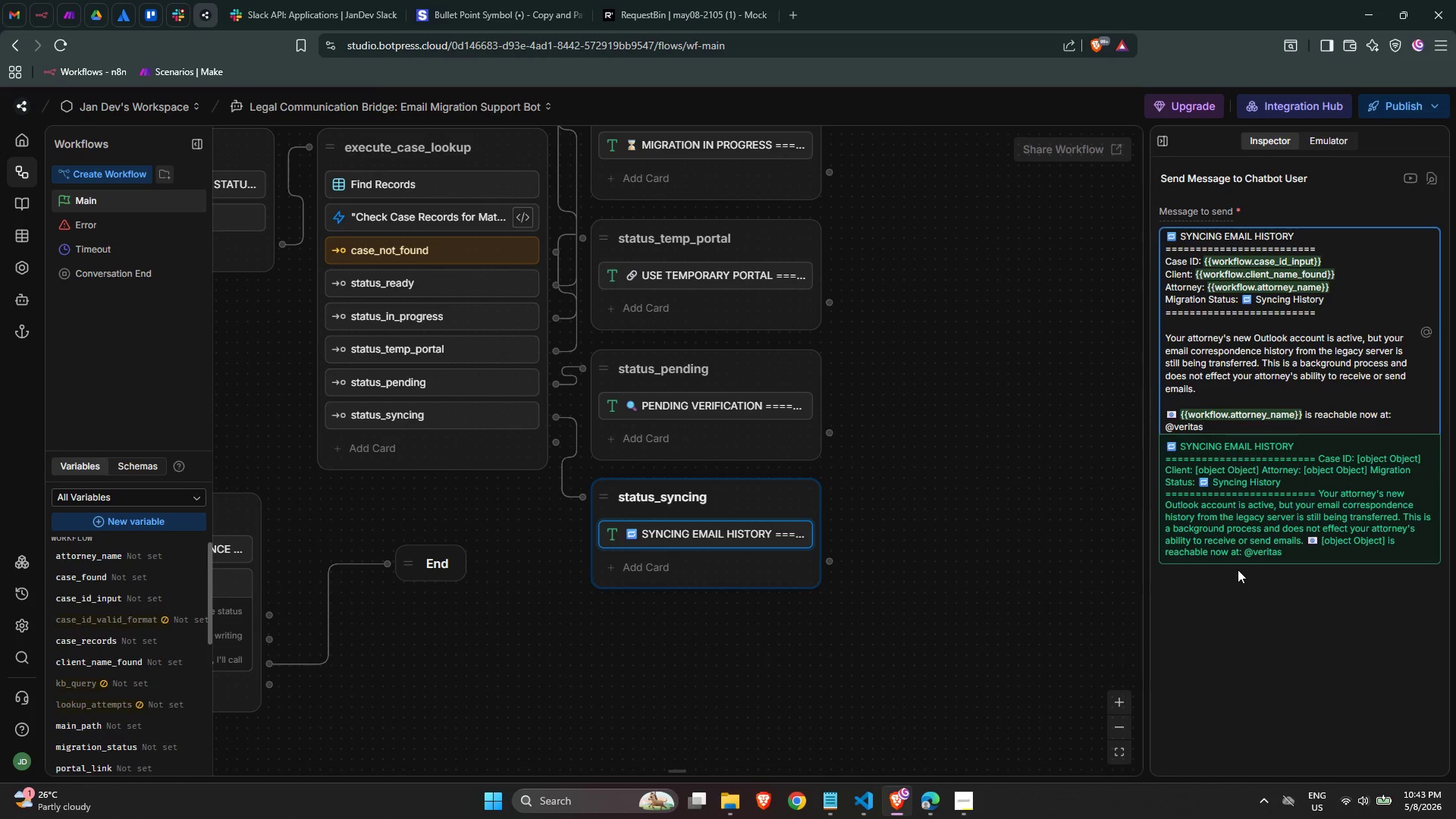 
type(familylaw.com)
 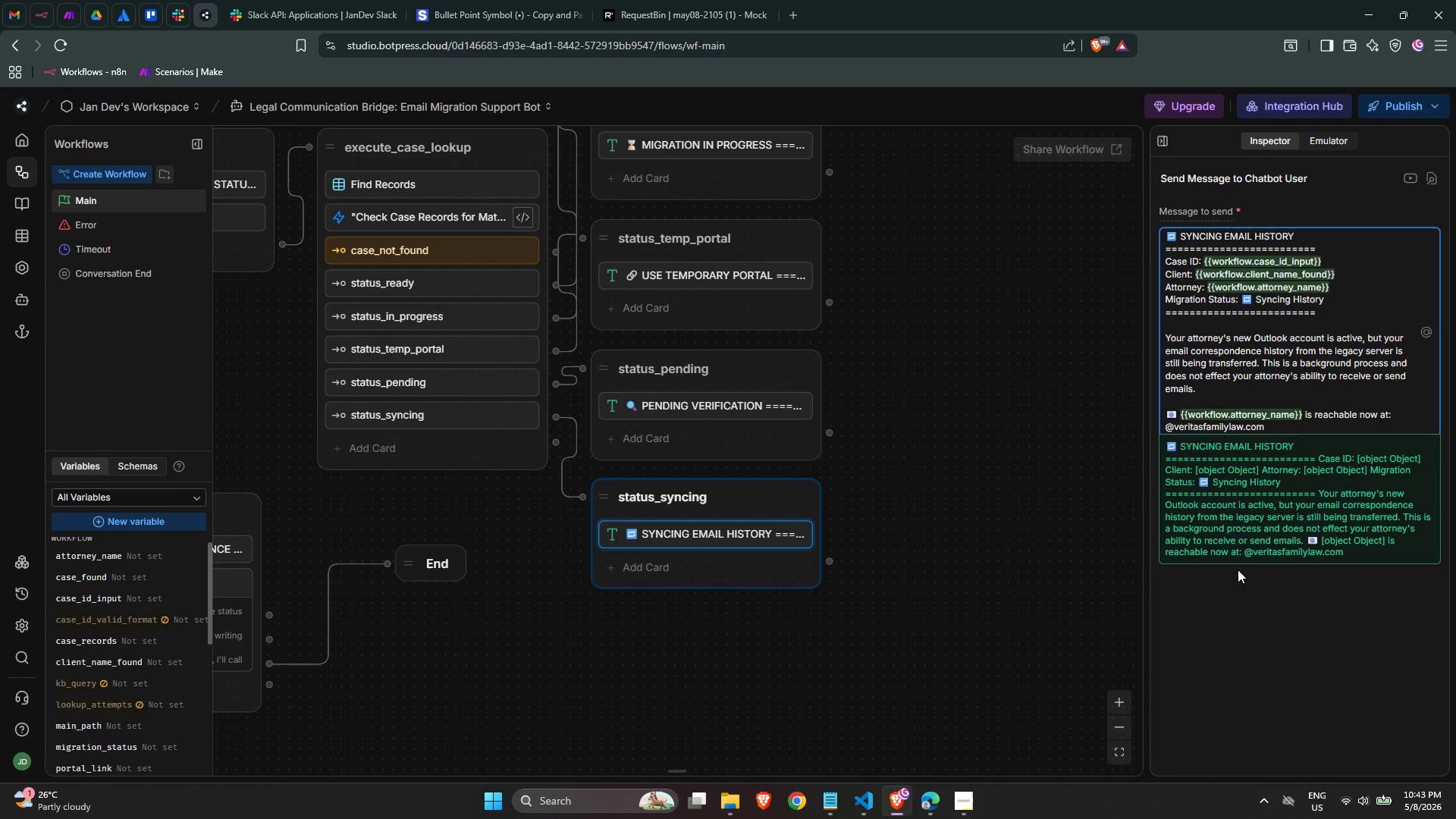 
key(Enter)
 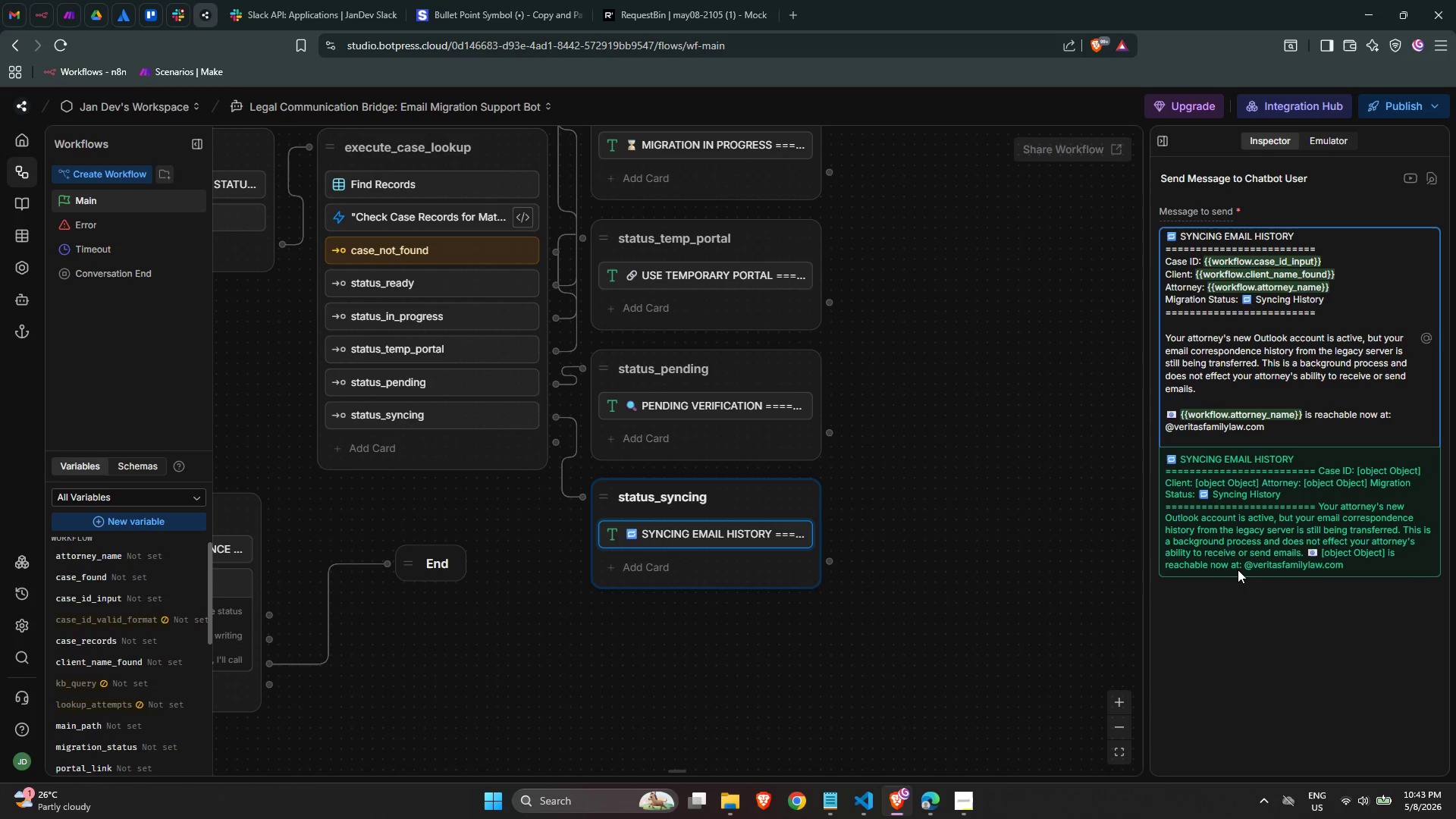 
key(Enter)
 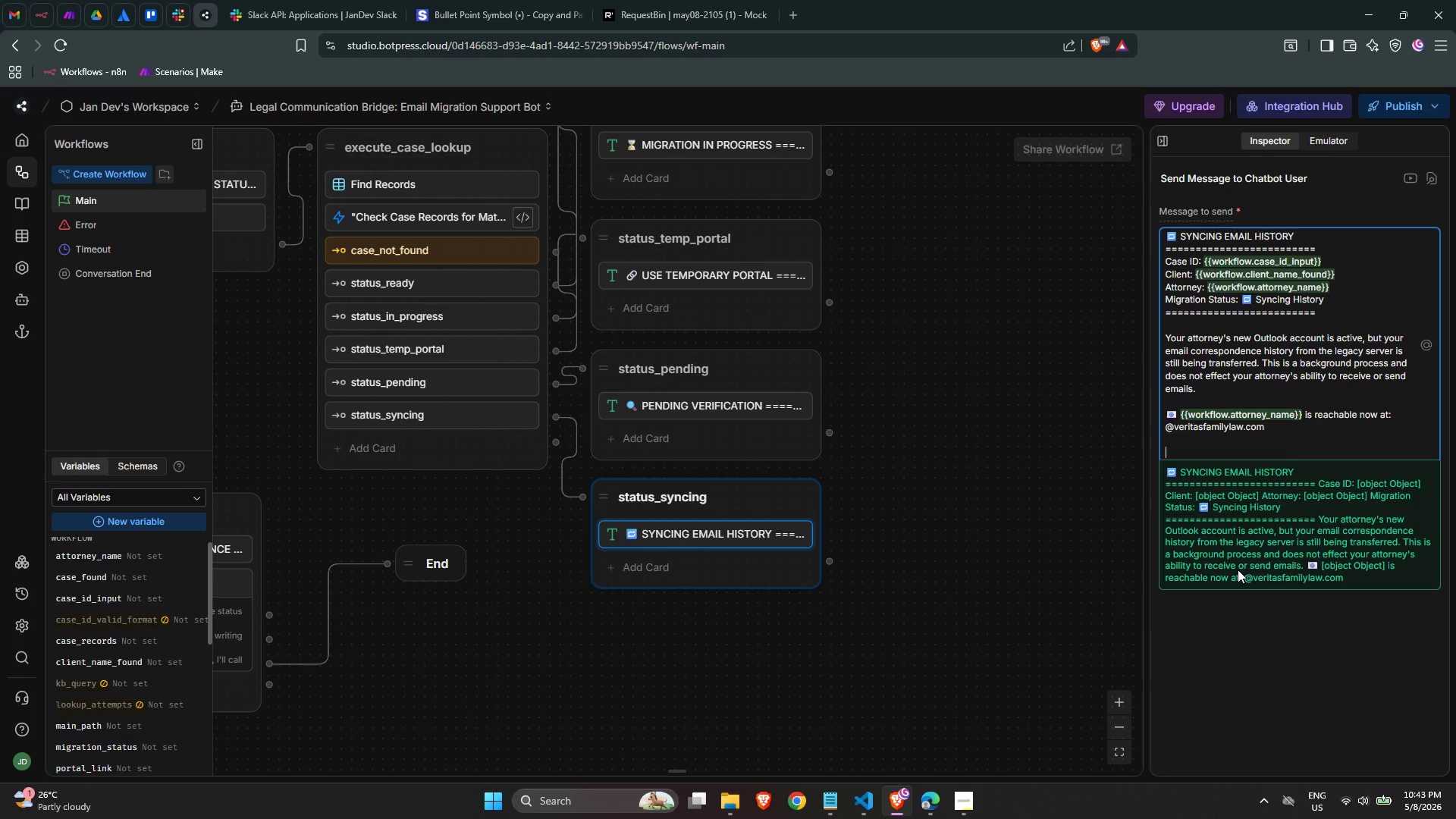 
type(If you need a)
key(Backspace)
type(to reference a specific prior communicatio)
key(Backspace)
type(on during this window, please access is)
key(Backspace)
type(t directly through)
 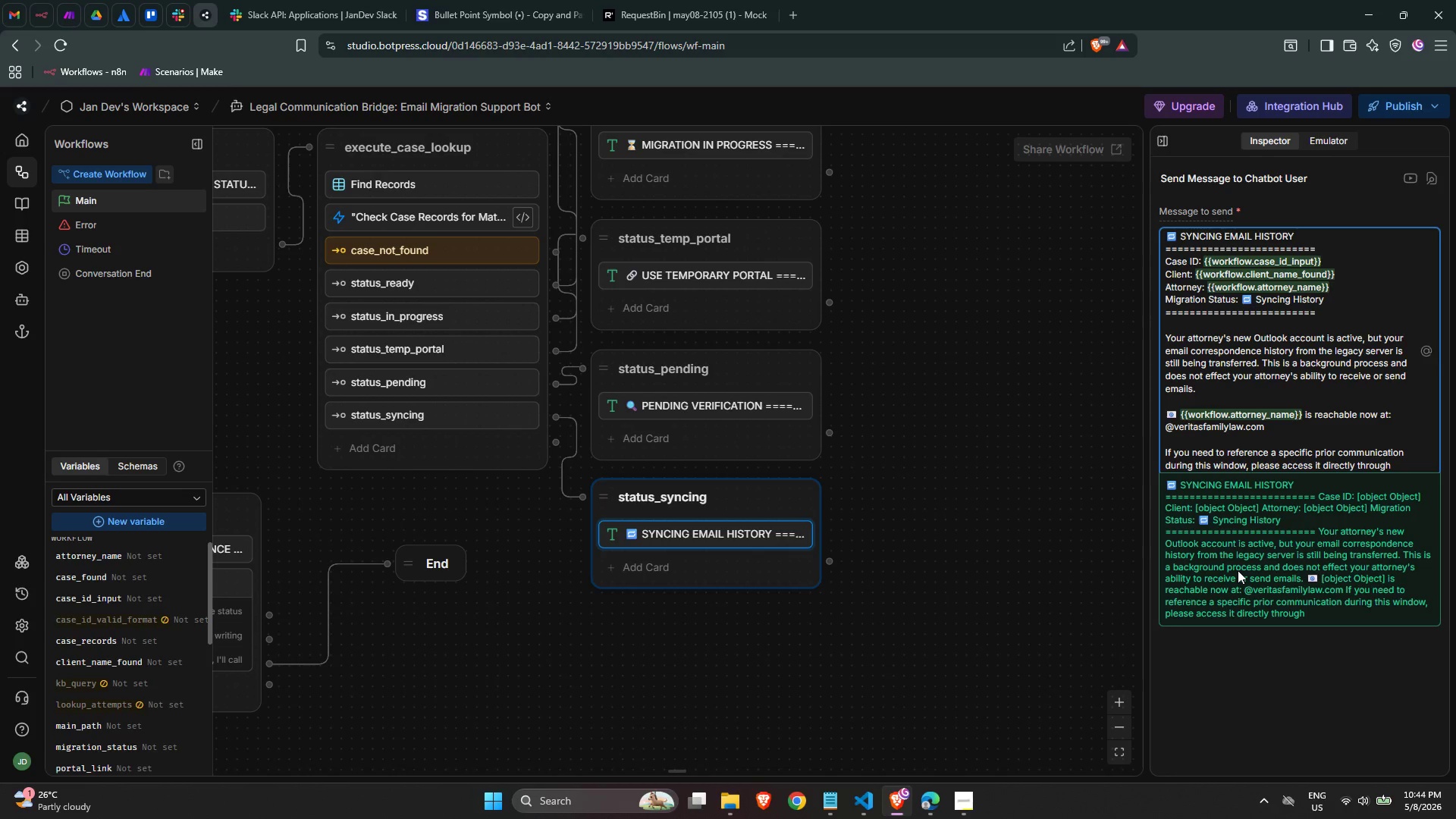 
wait(13.25)
 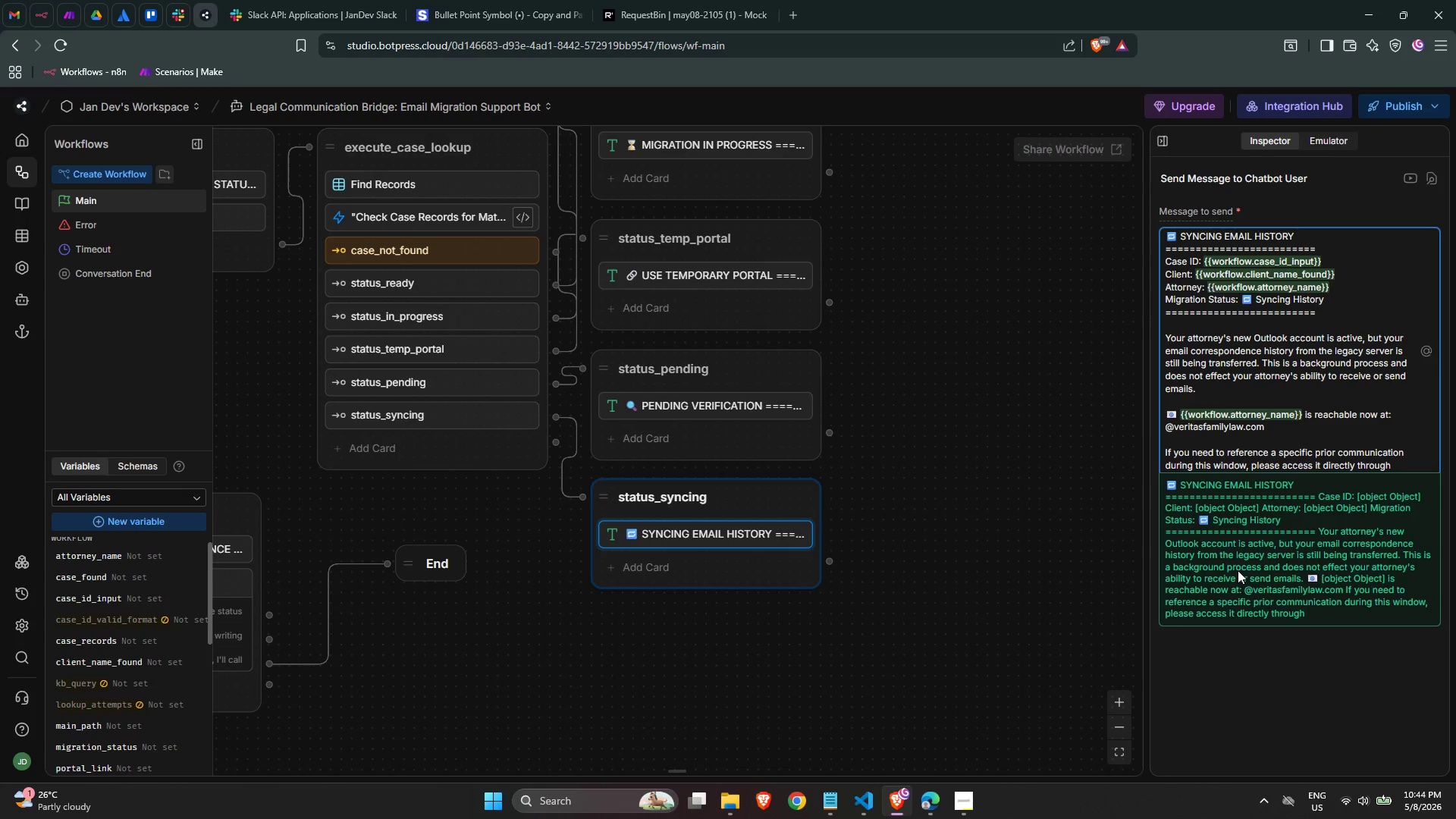 
type( case portal)
 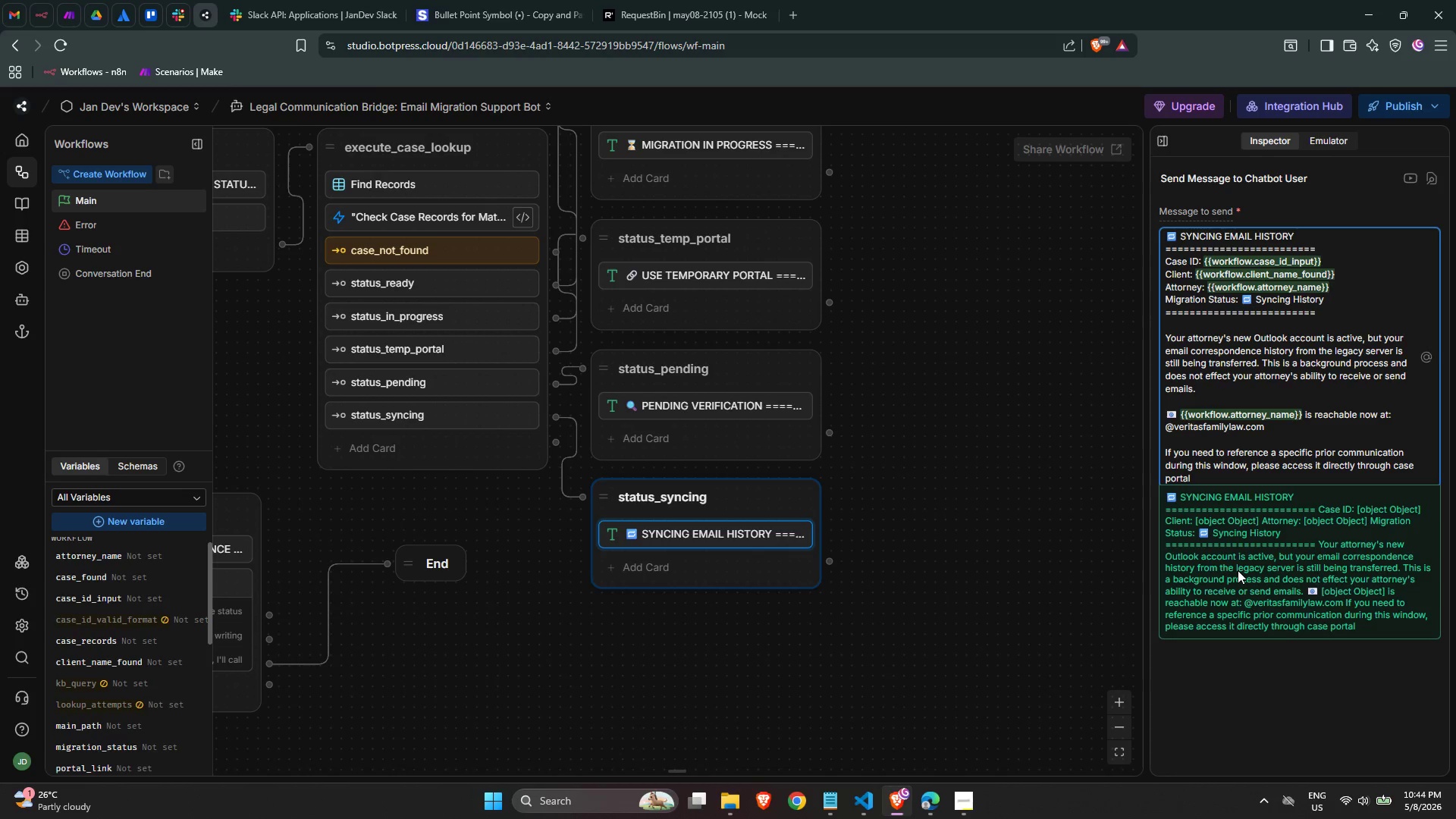 
wait(5.47)
 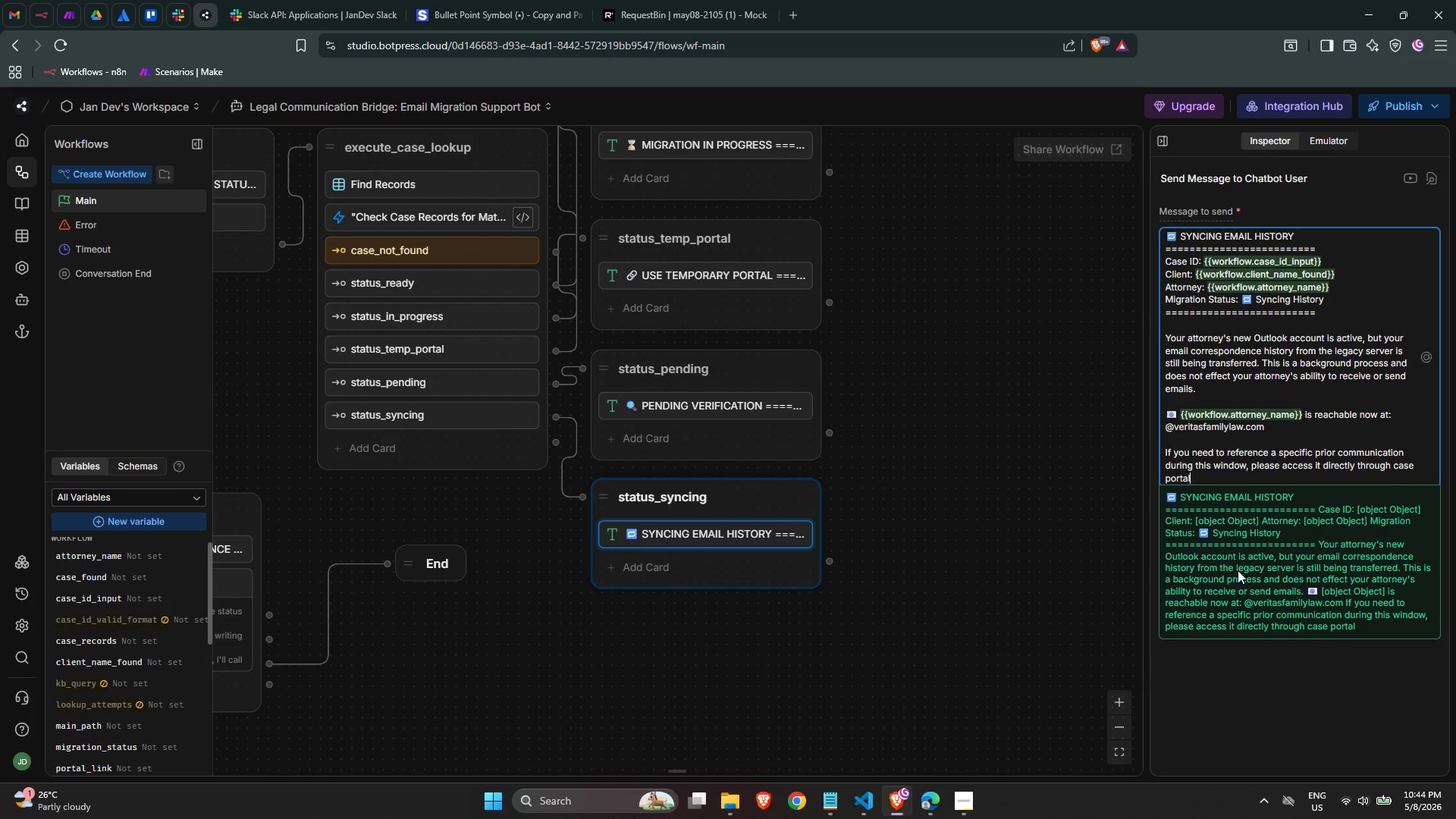 
type(: {{wor)
 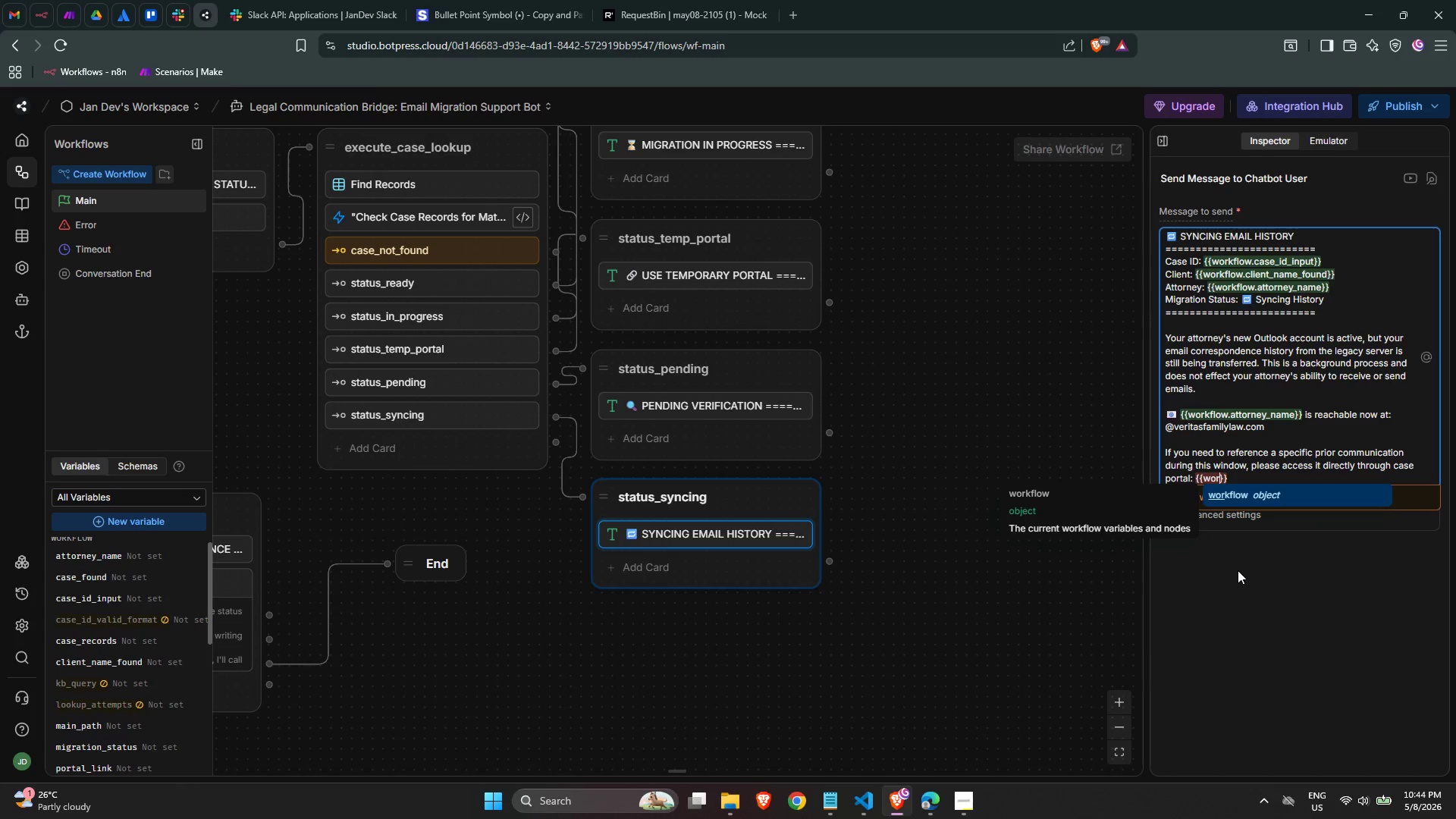 
key(Enter)
 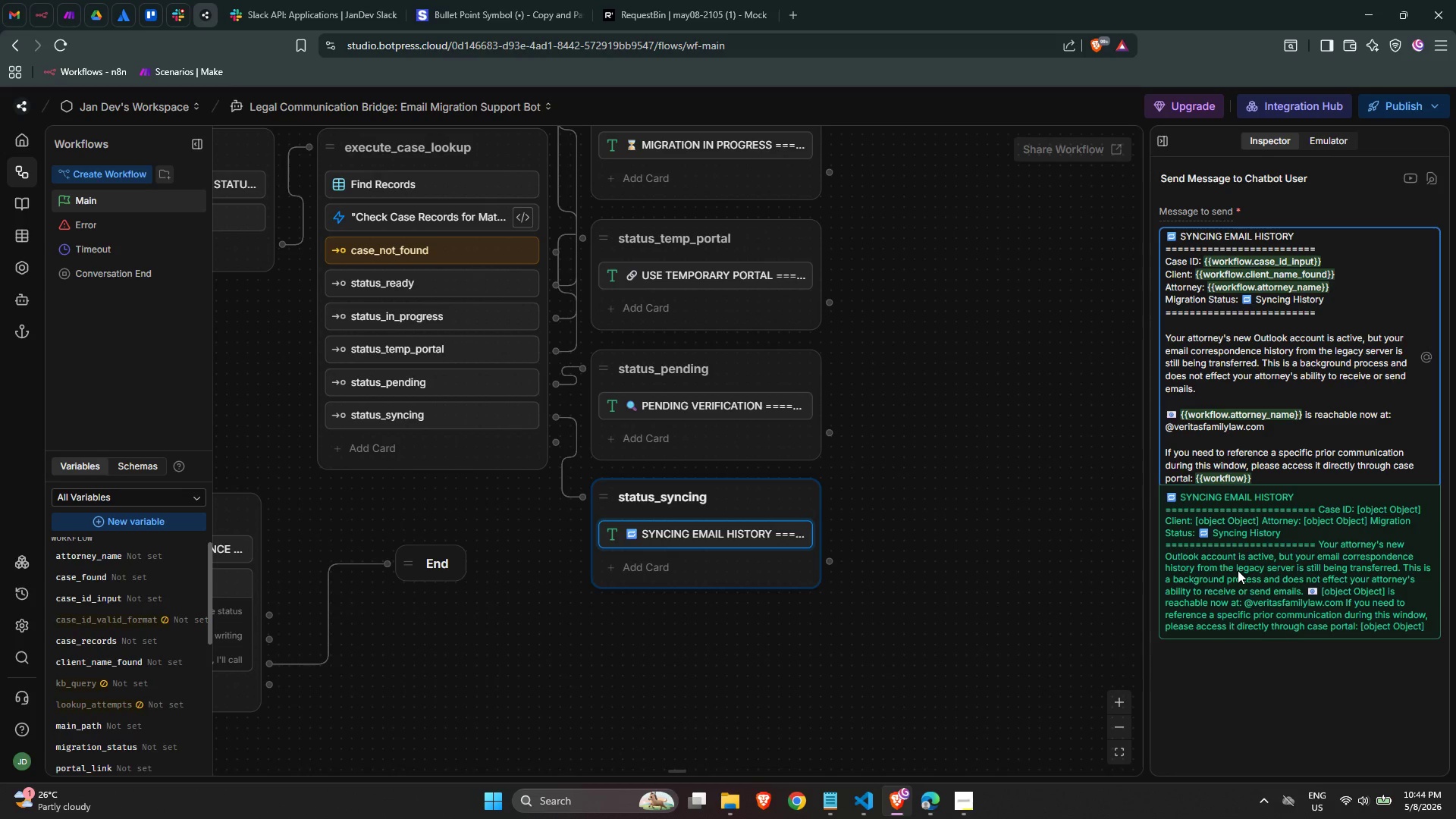 
type(.por)
 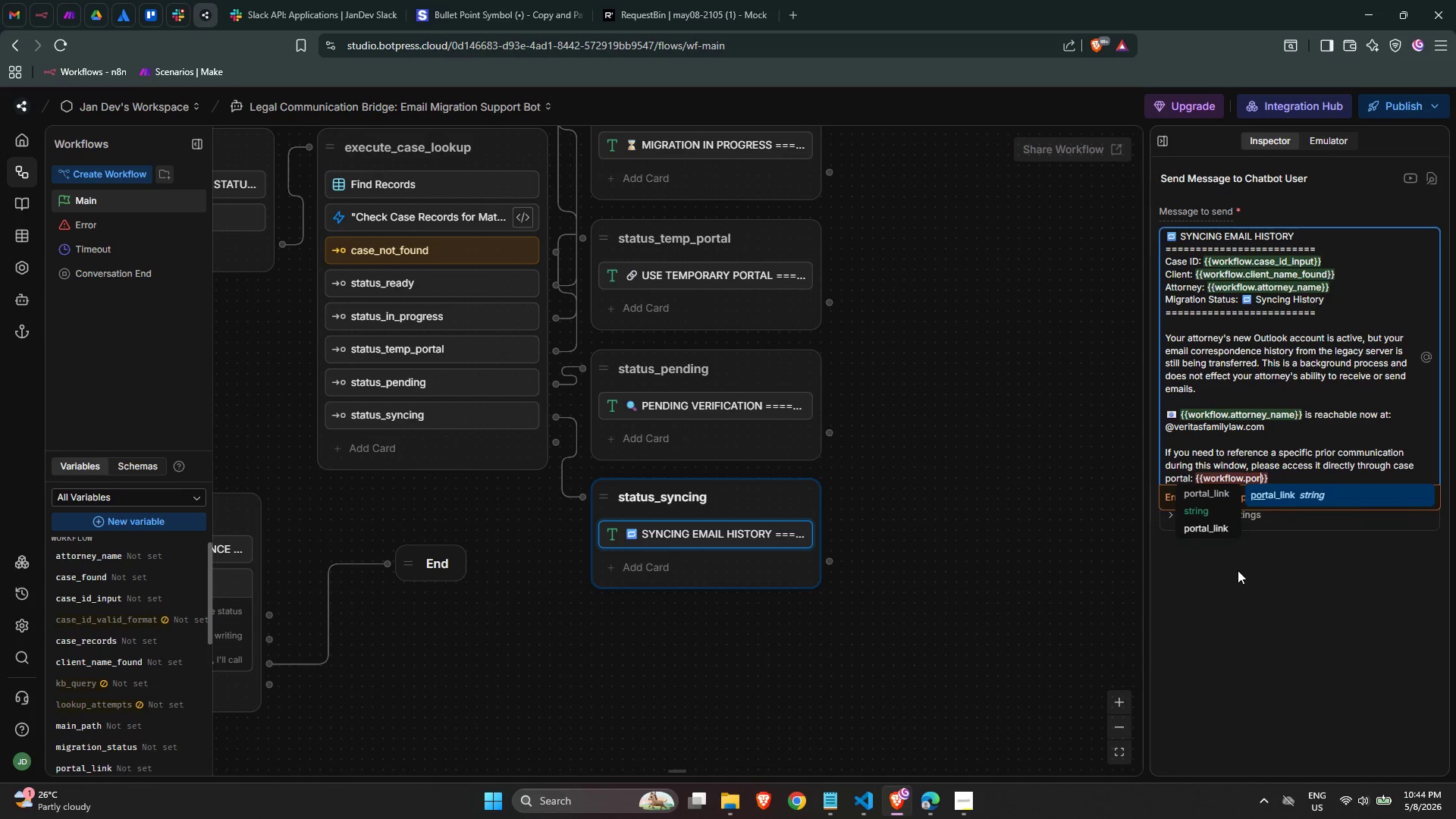 
key(Enter)
 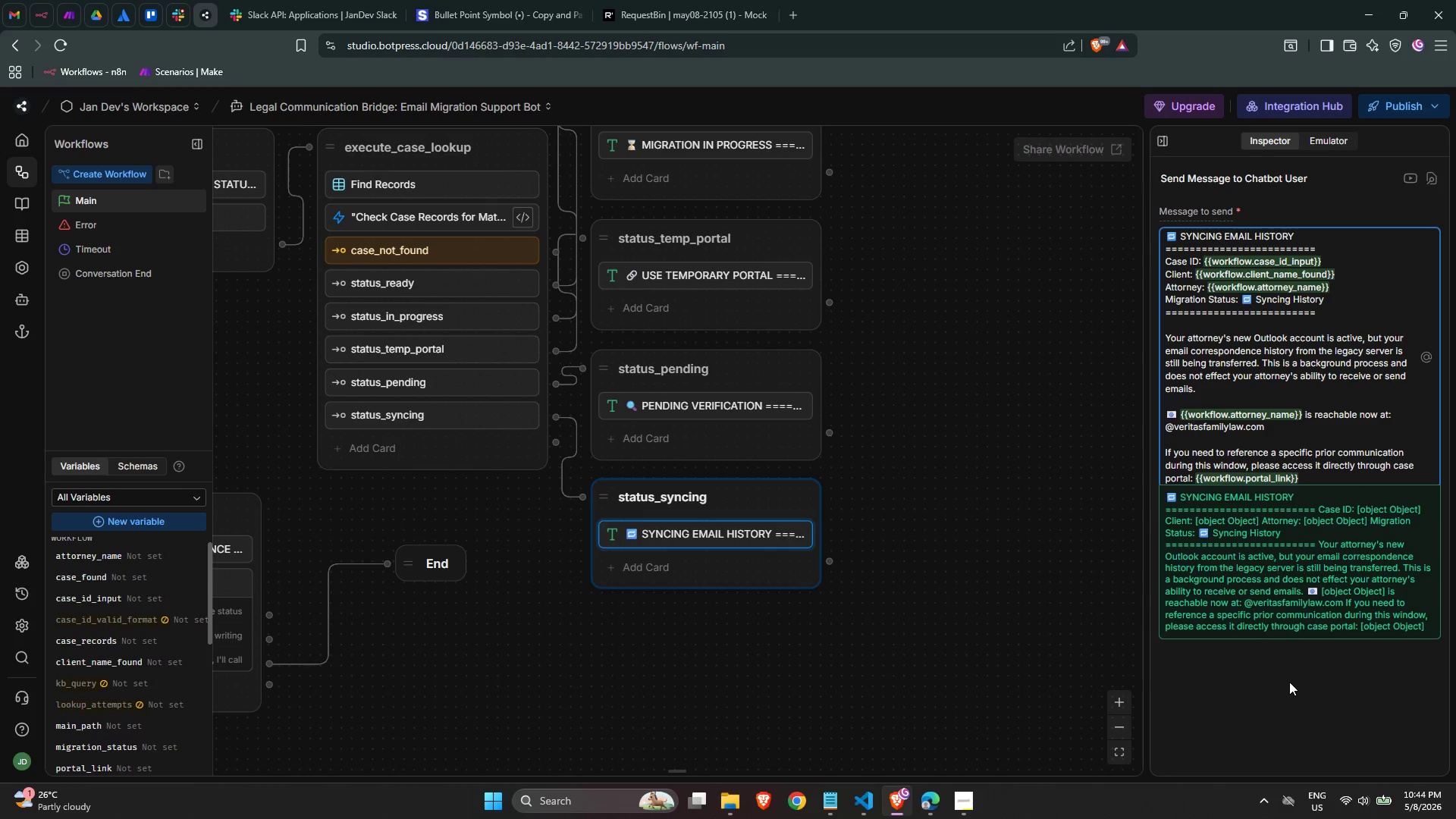 
left_click([1289, 682])
 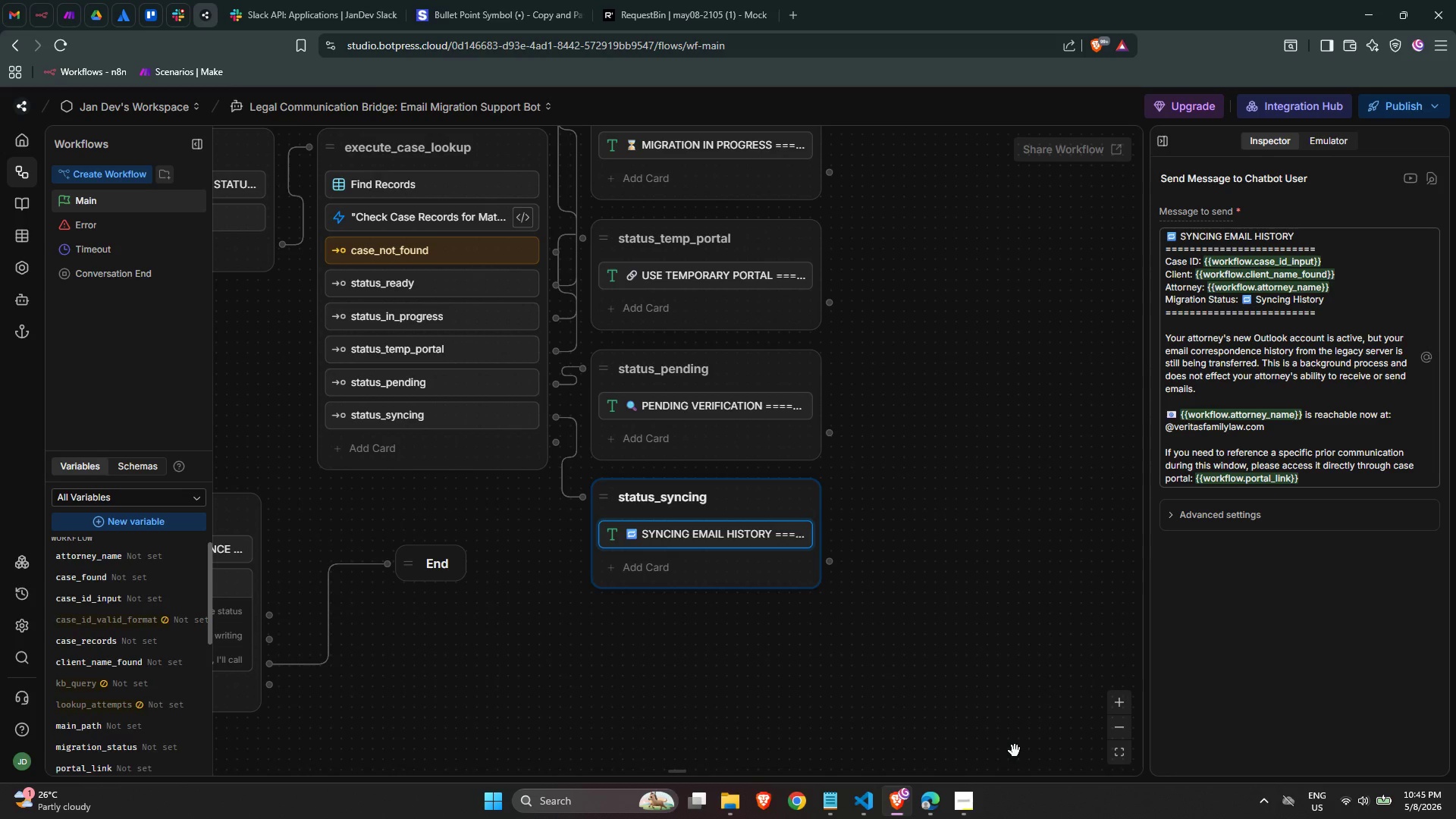 
wait(17.17)
 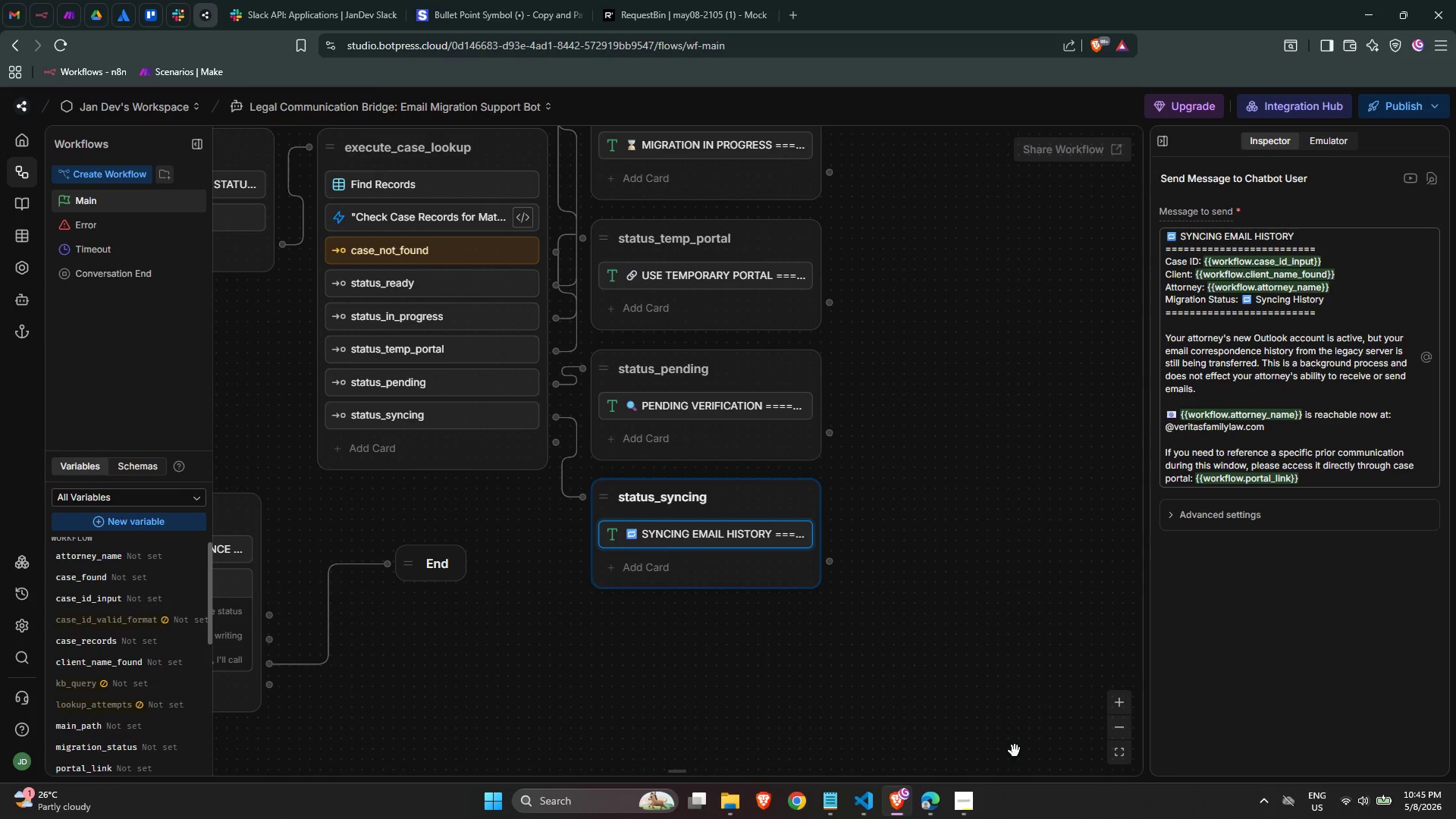 
scroll: coordinate [154, 676], scroll_direction: down, amount: 3.0
 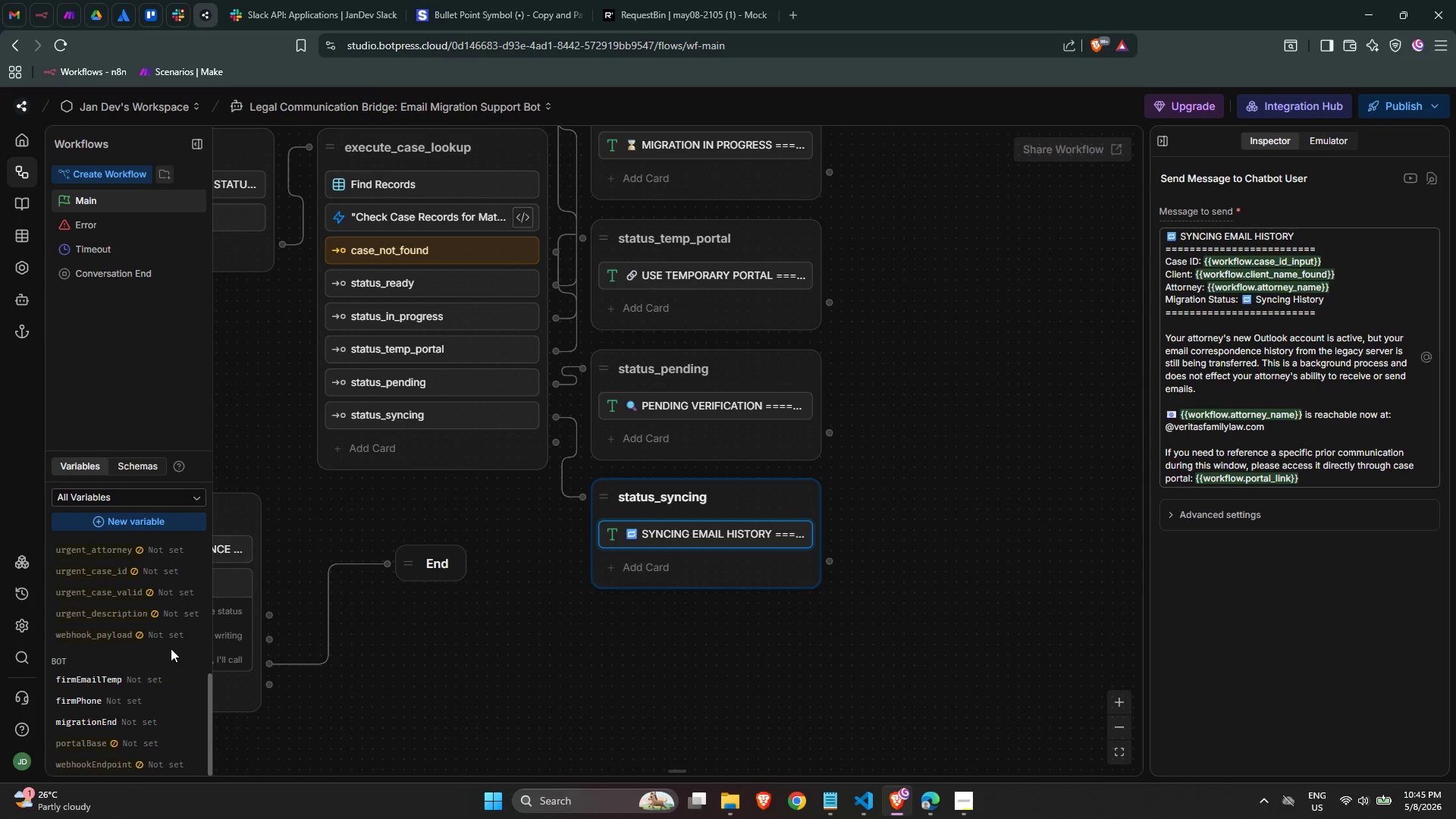 
wait(29.52)
 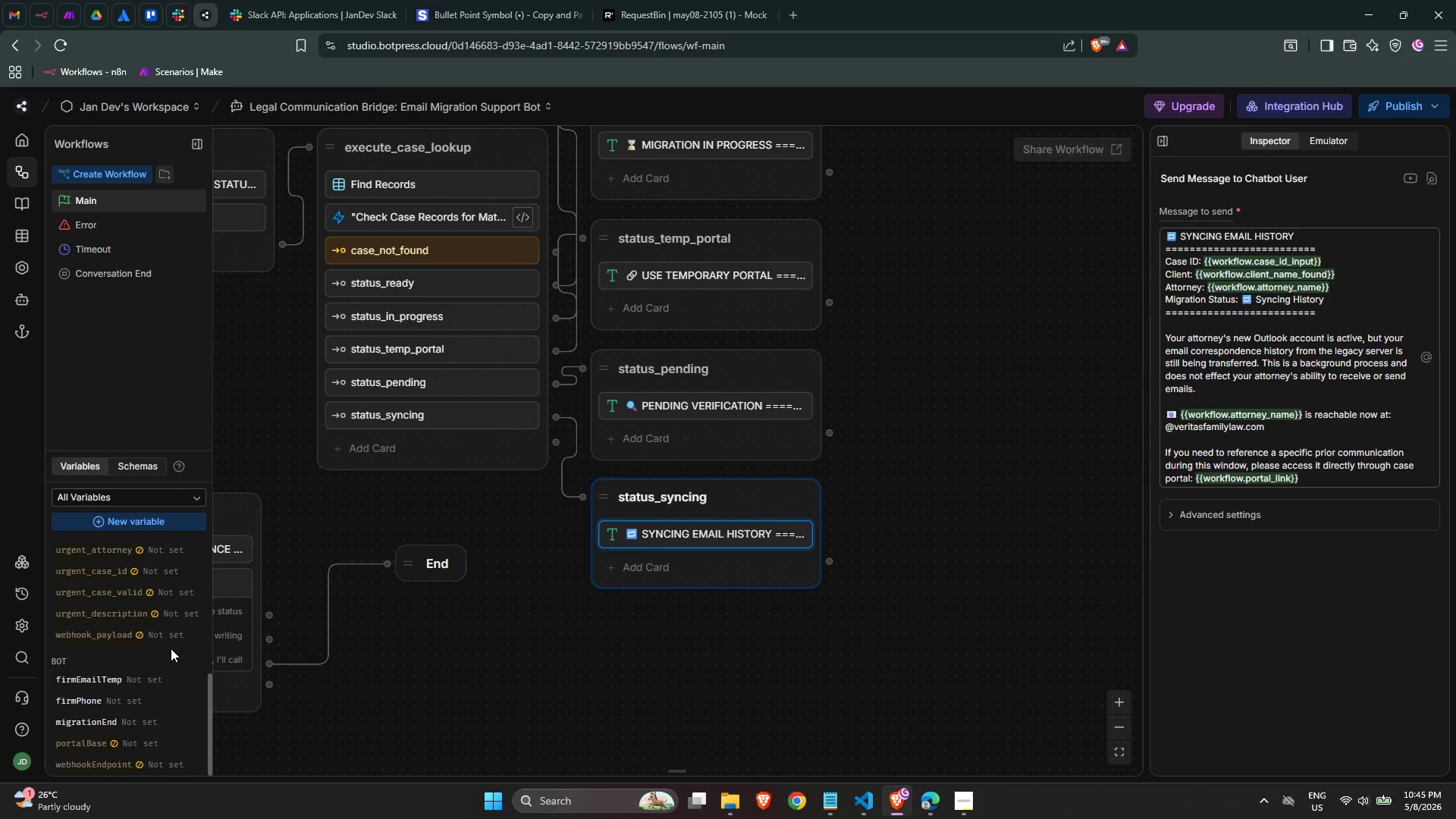 
mouse_move([137, 664])
 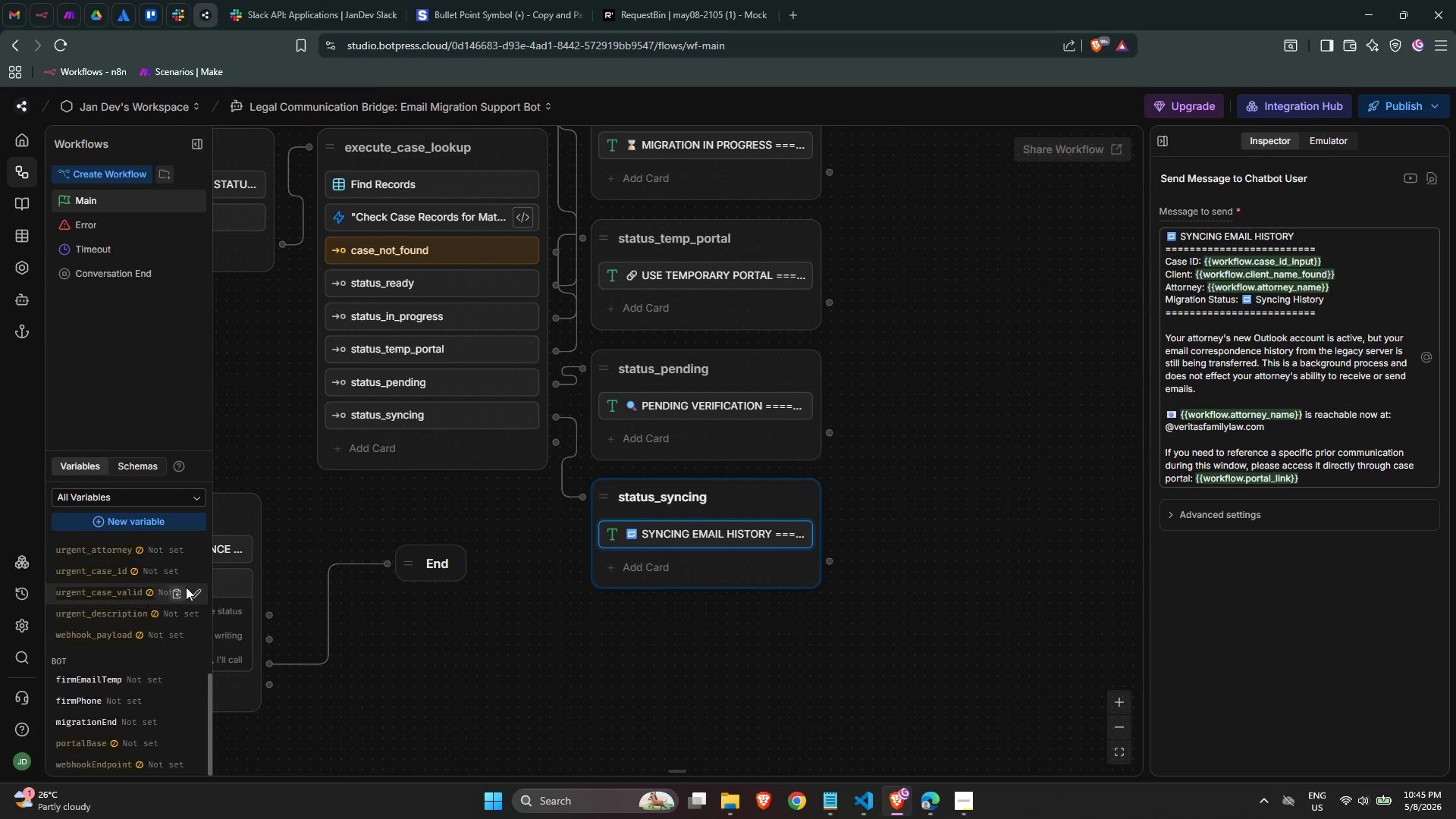 
scroll: coordinate [128, 617], scroll_direction: up, amount: 3.0
 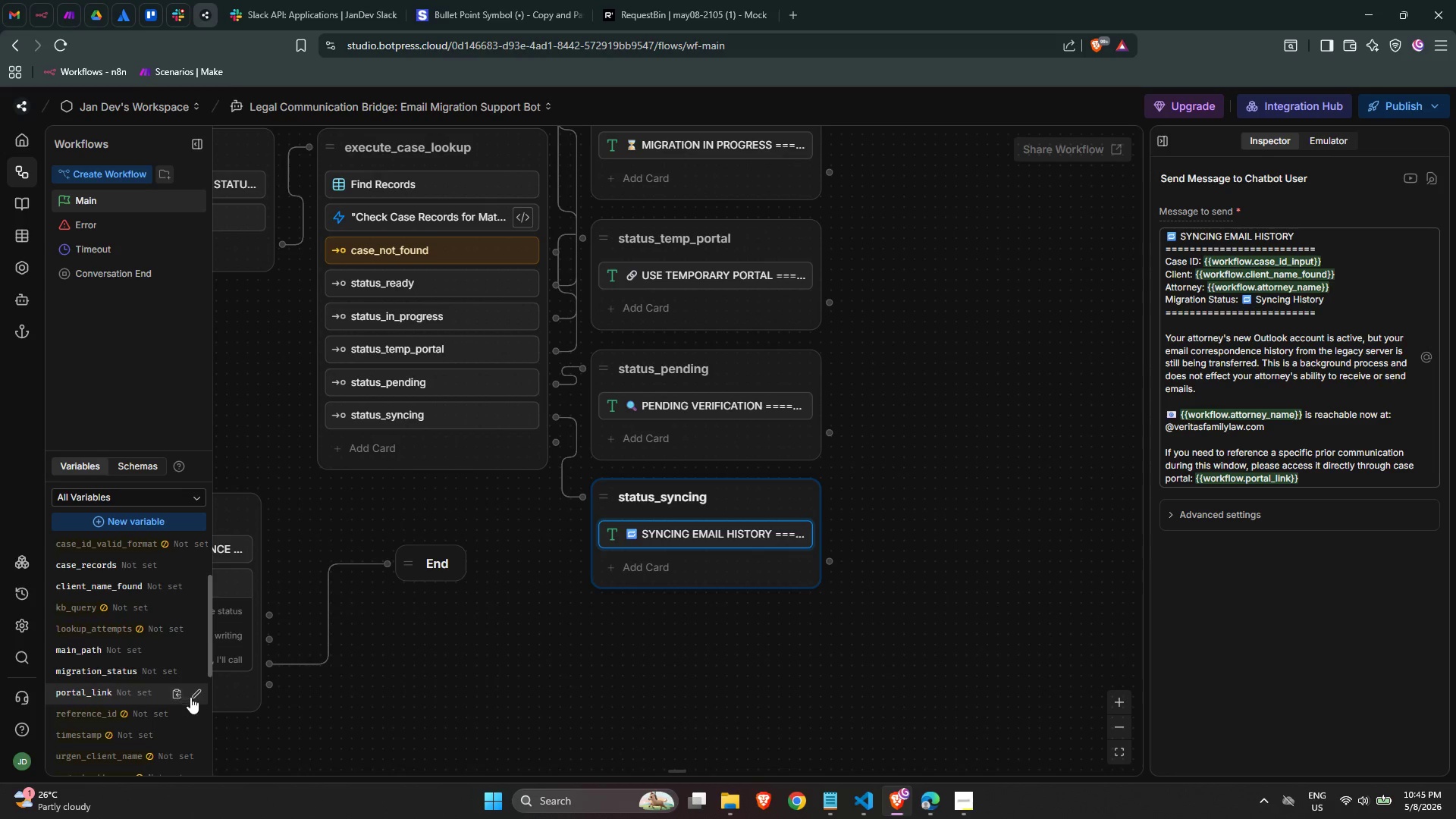 
left_click([194, 699])
 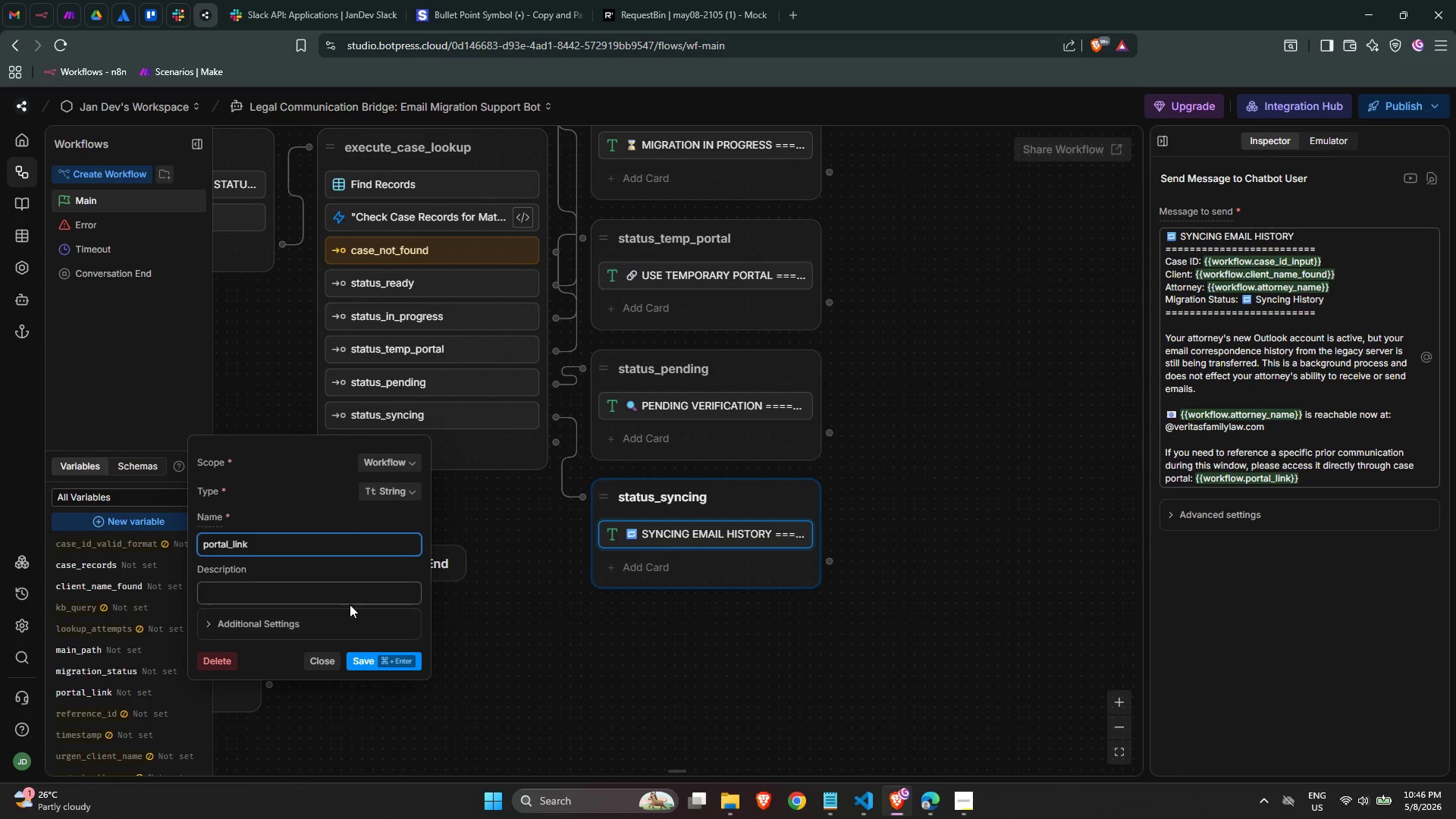 
left_click([337, 626])
 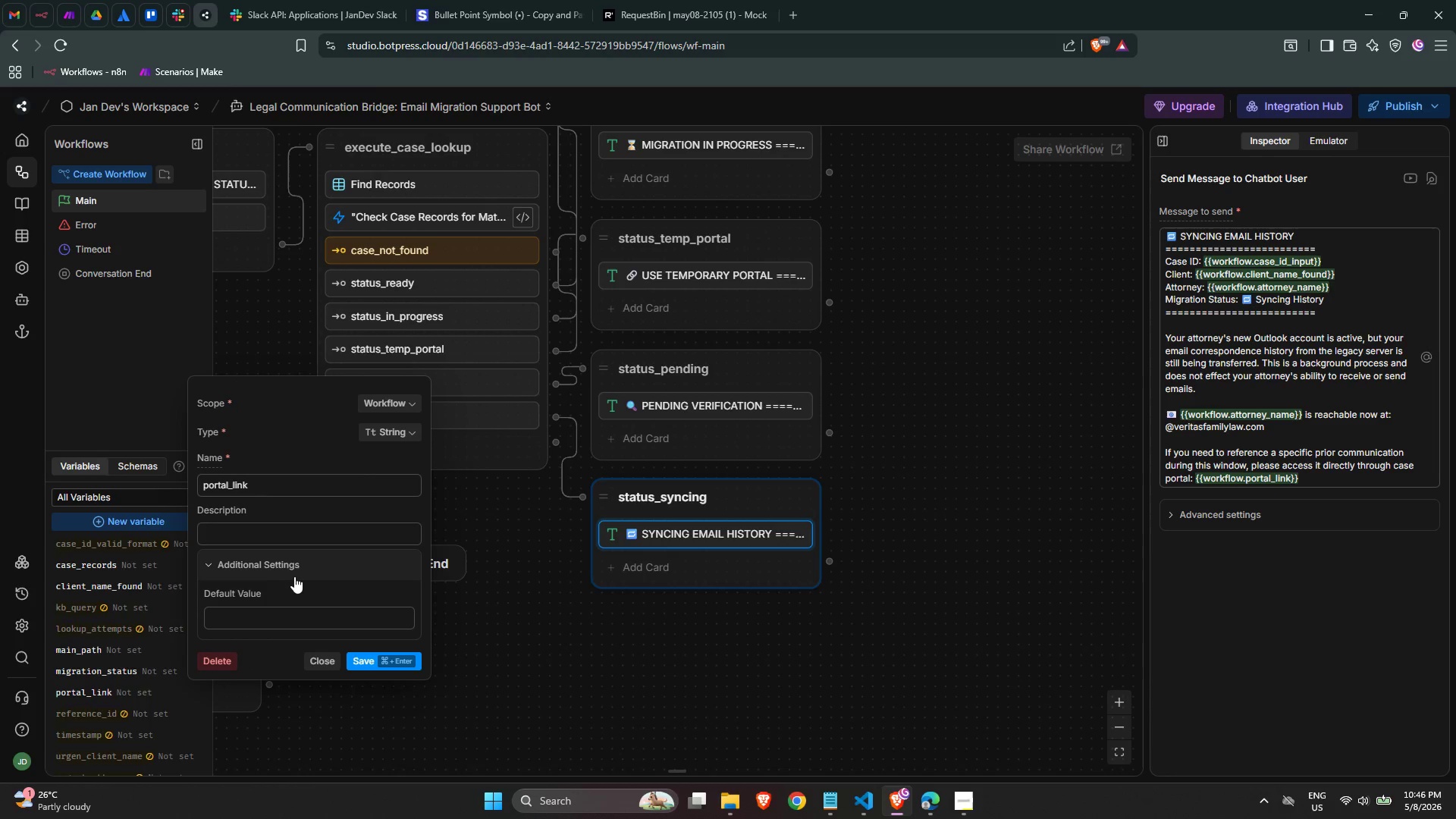 
left_click([290, 573])
 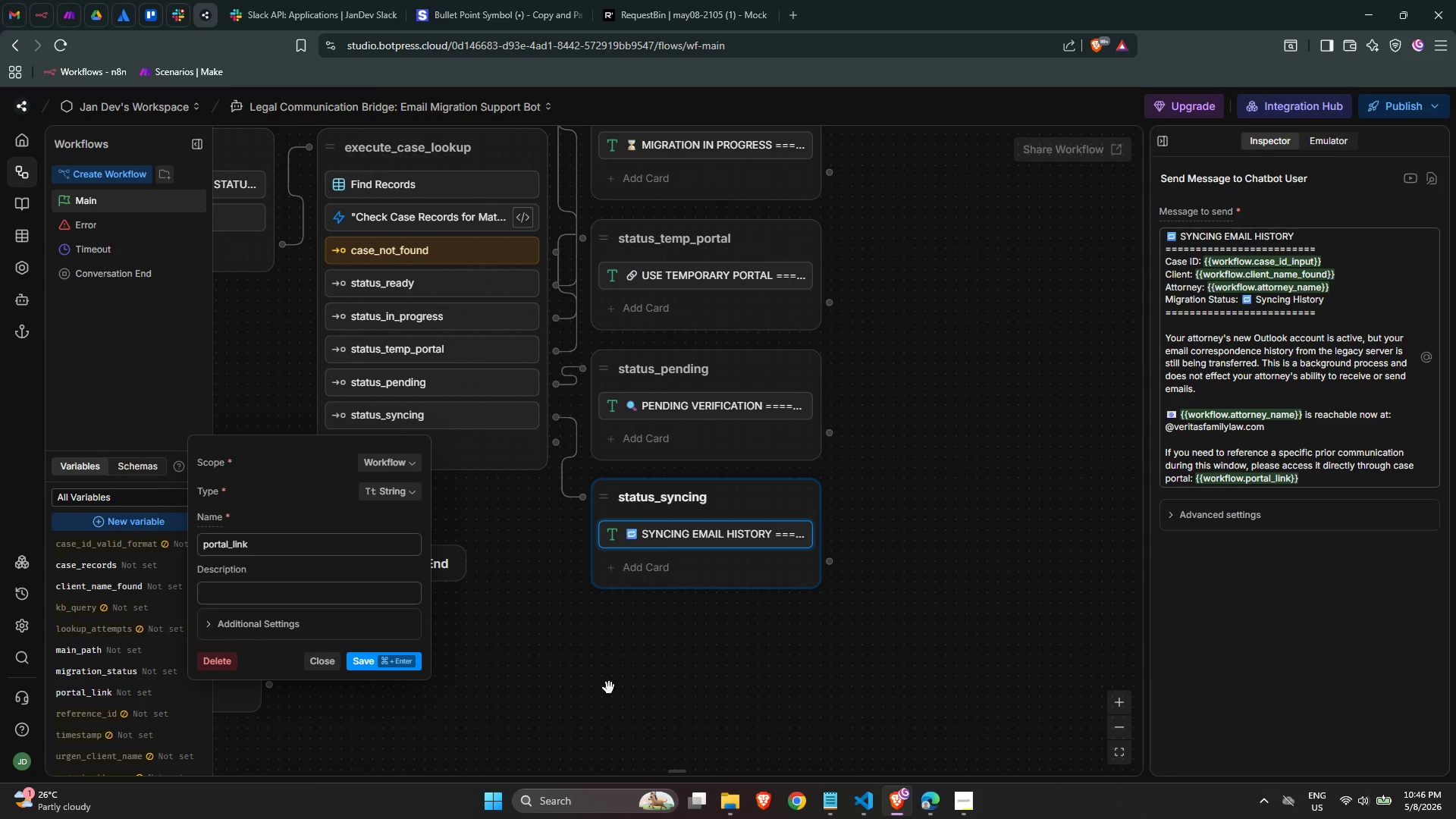 
left_click([613, 656])
 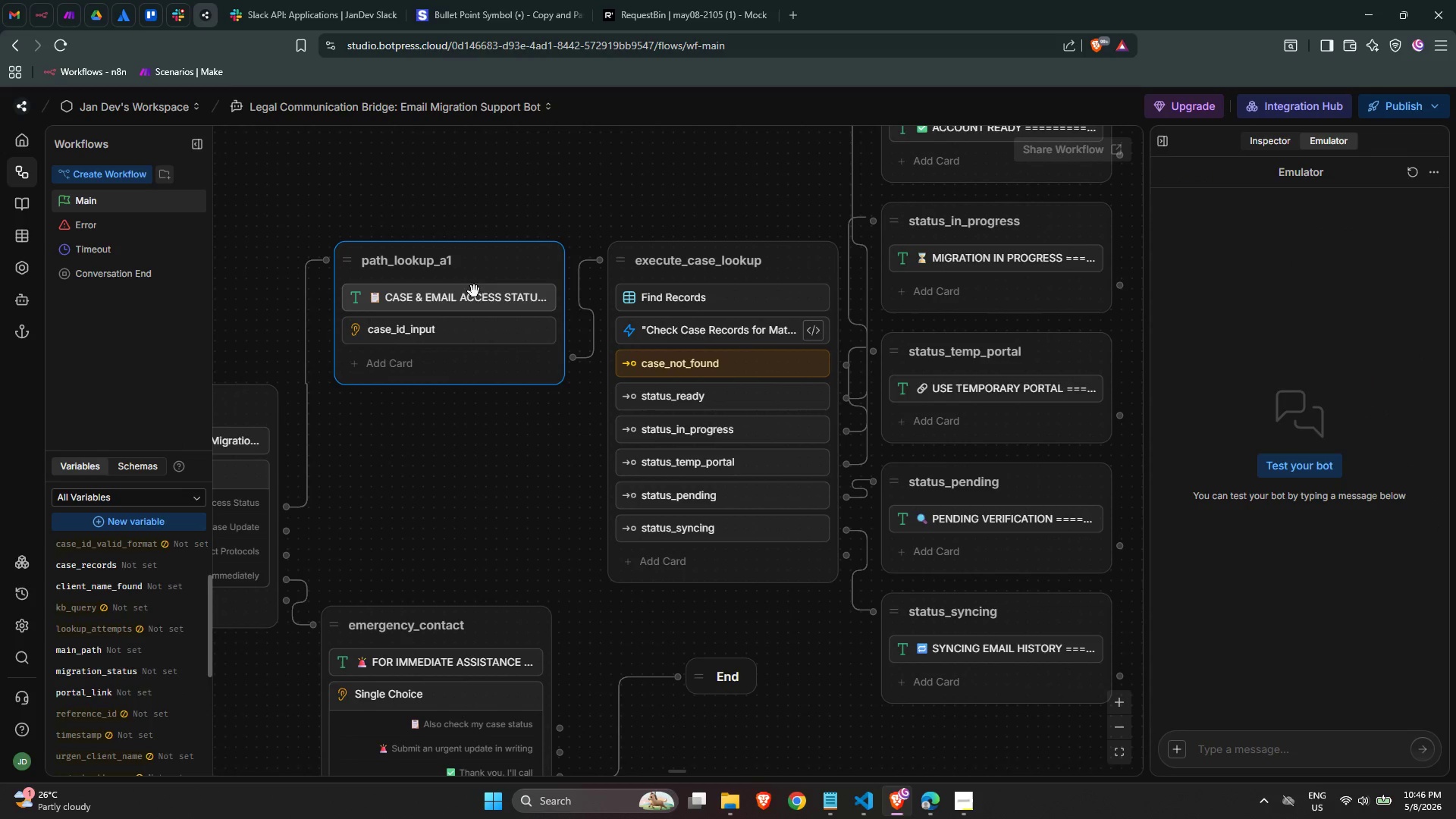 
left_click([677, 329])
 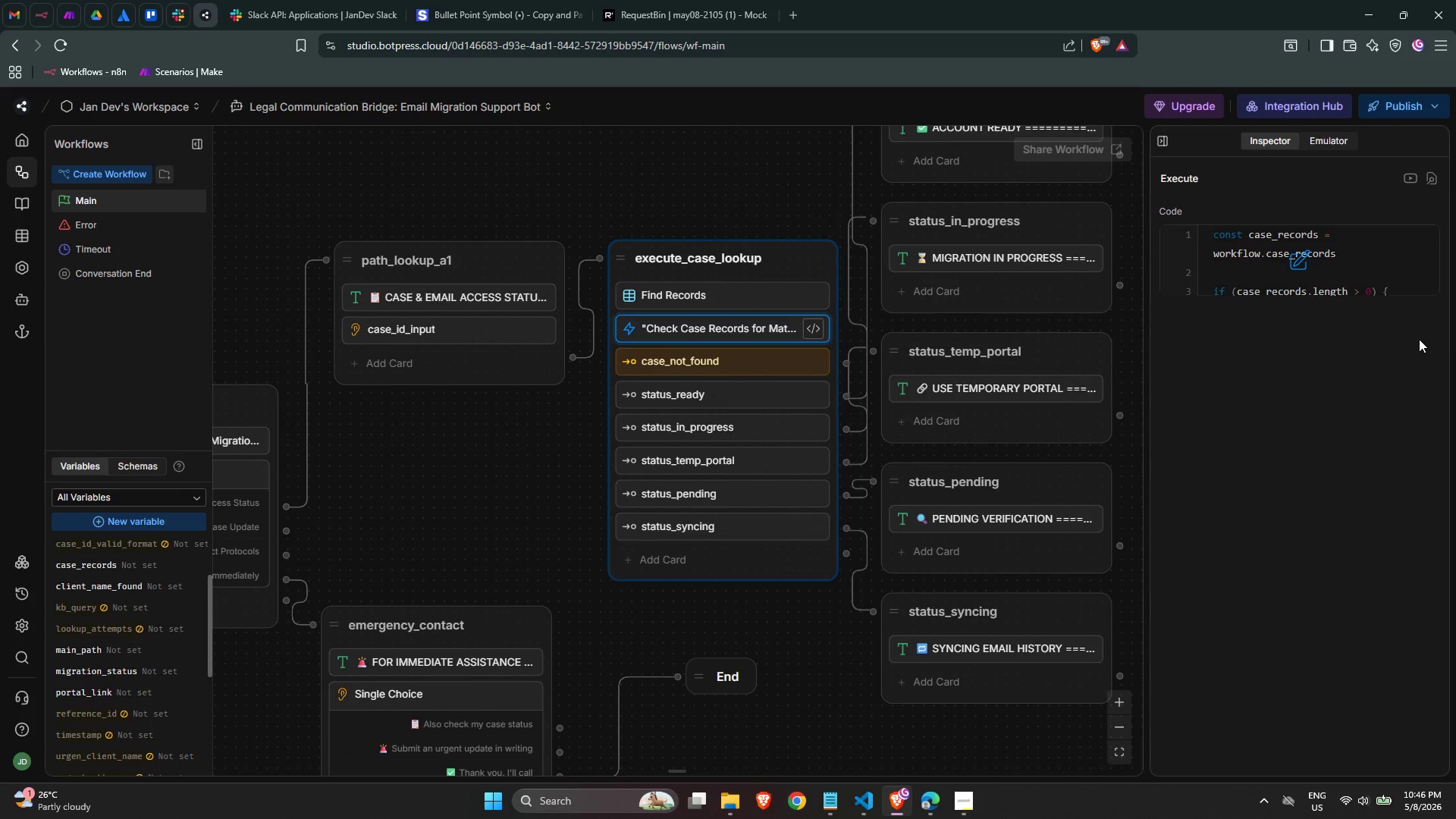 
left_click([1374, 275])
 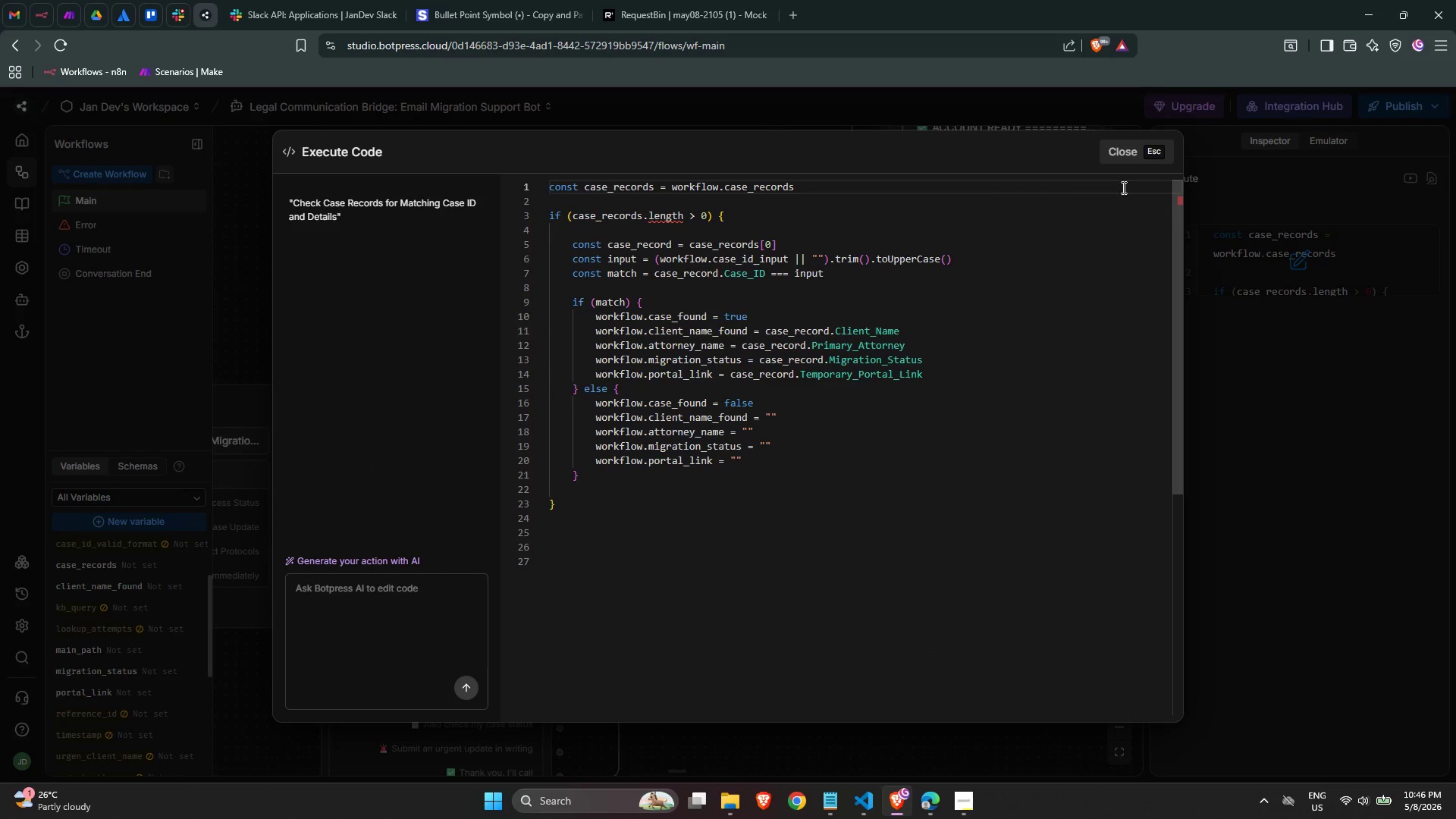 
left_click([1142, 155])
 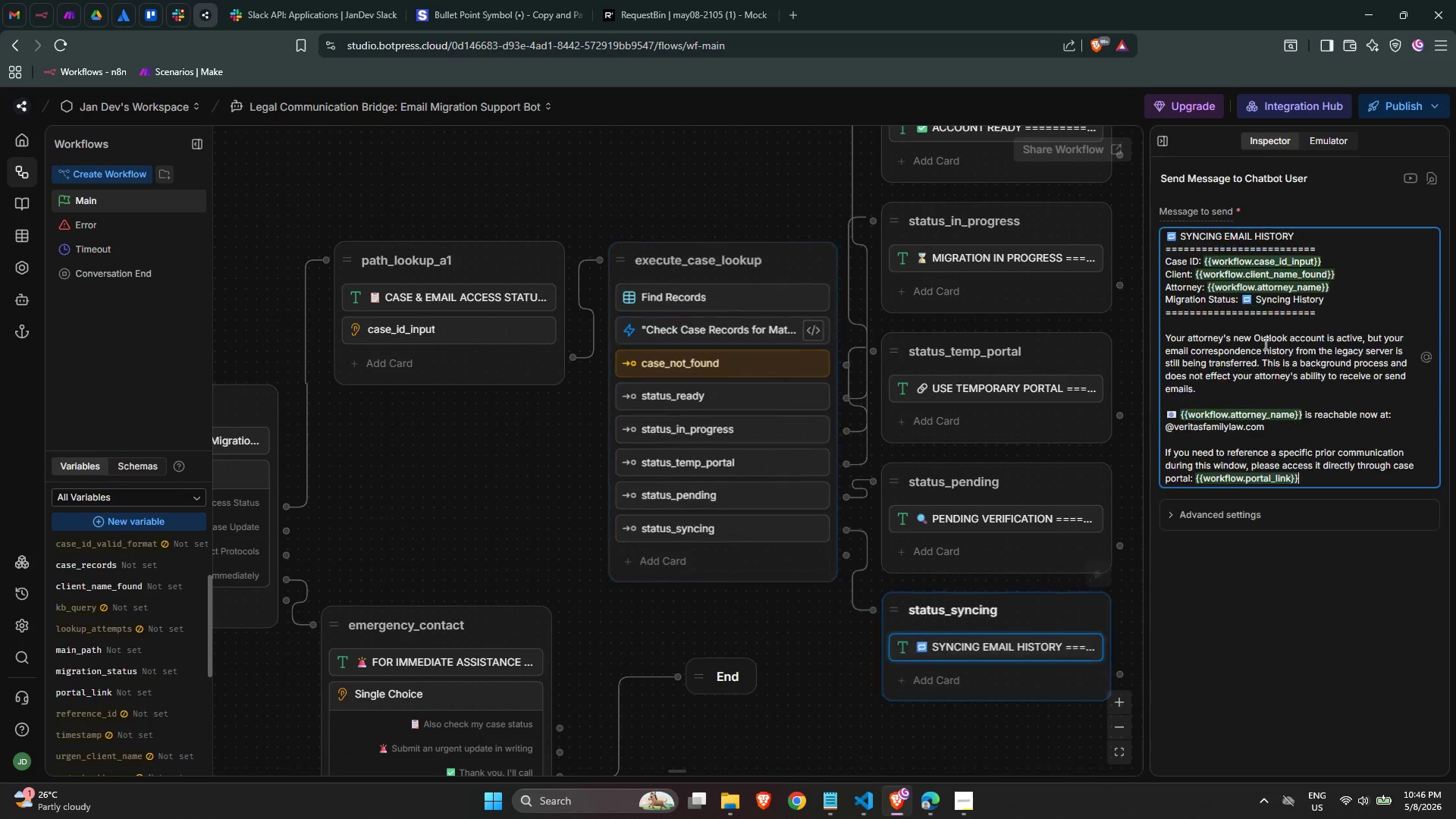 
scroll: coordinate [1305, 418], scroll_direction: down, amount: 4.0
 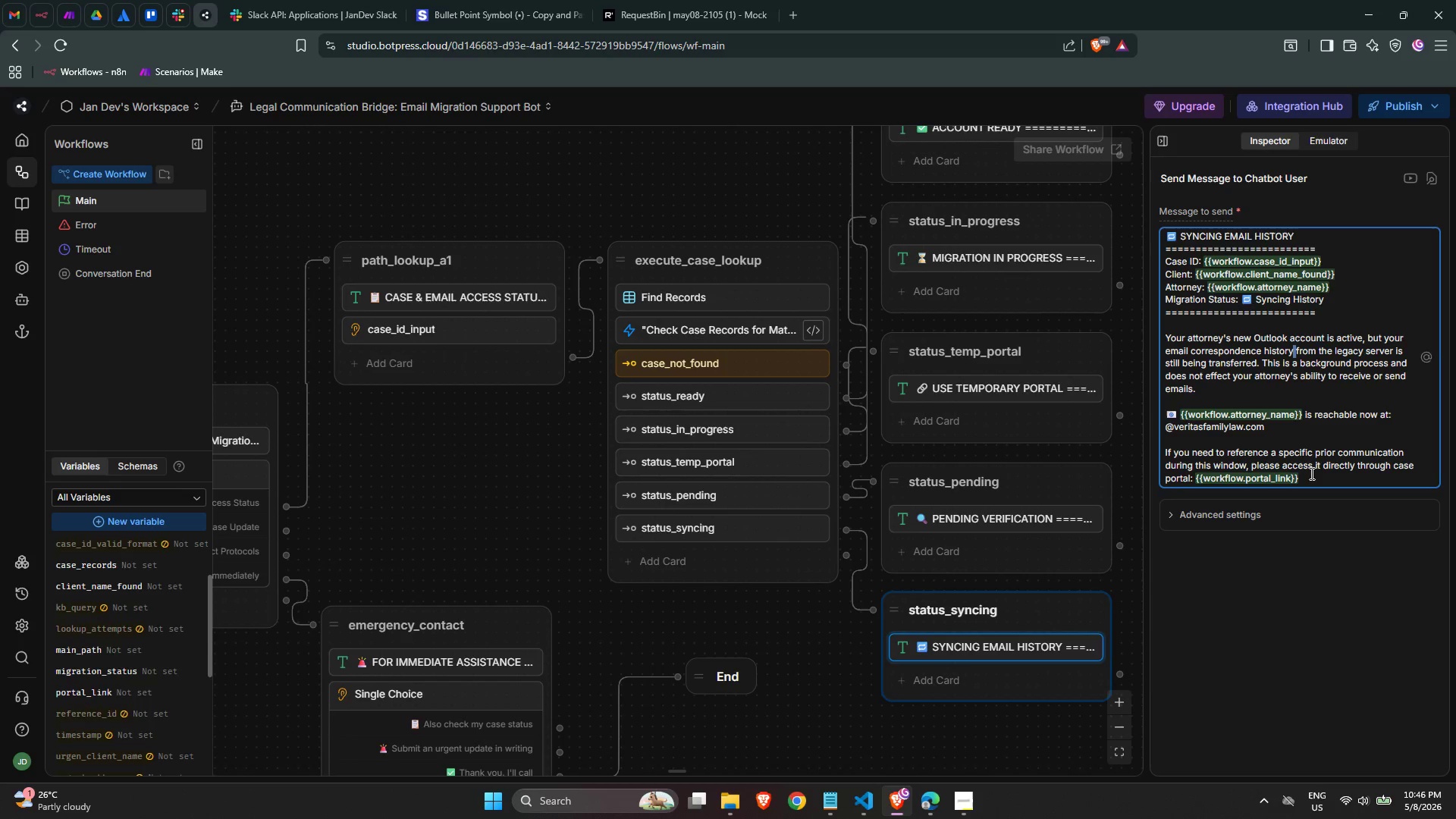 
left_click([1310, 475])
 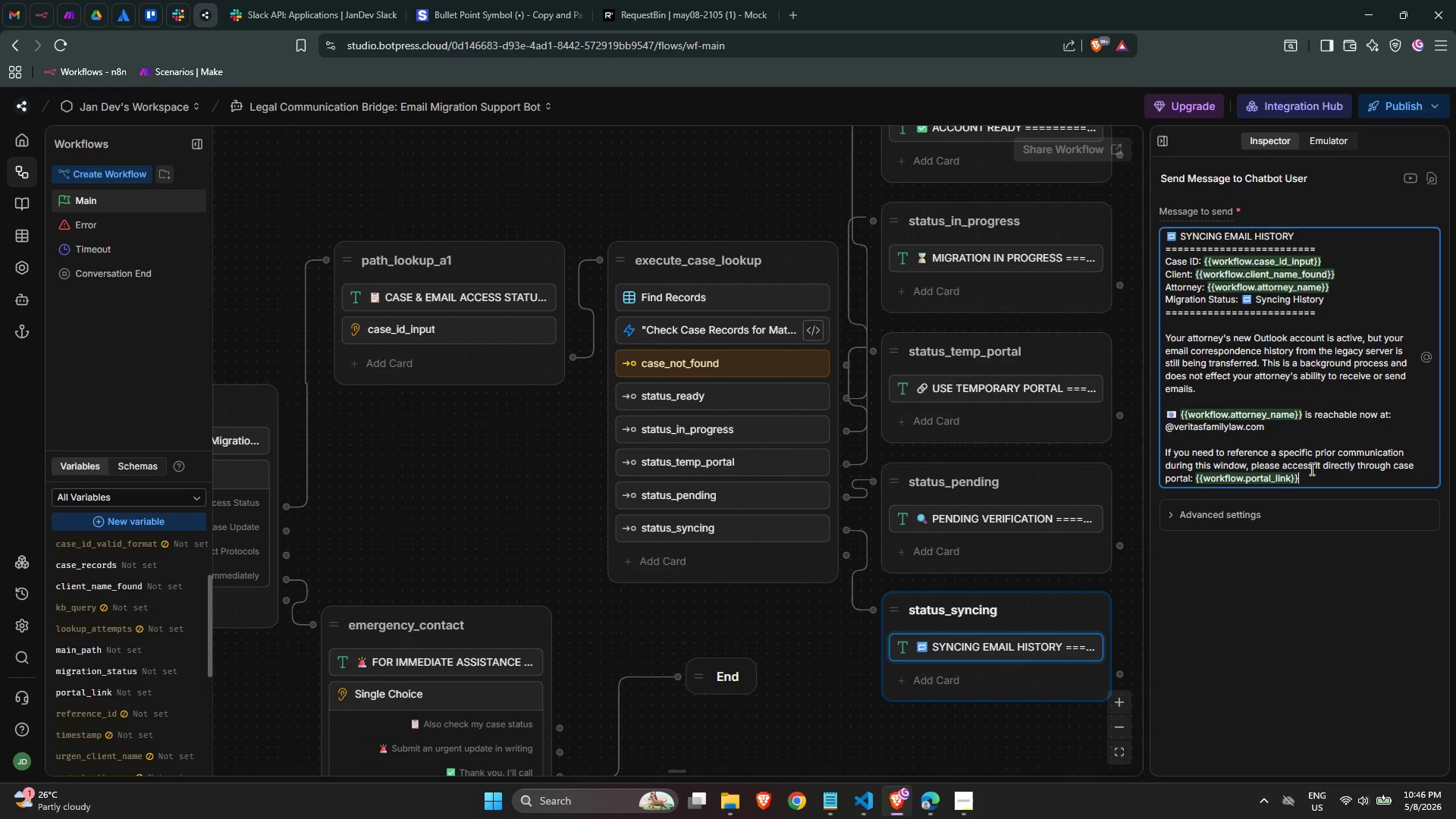 
wait(8.22)
 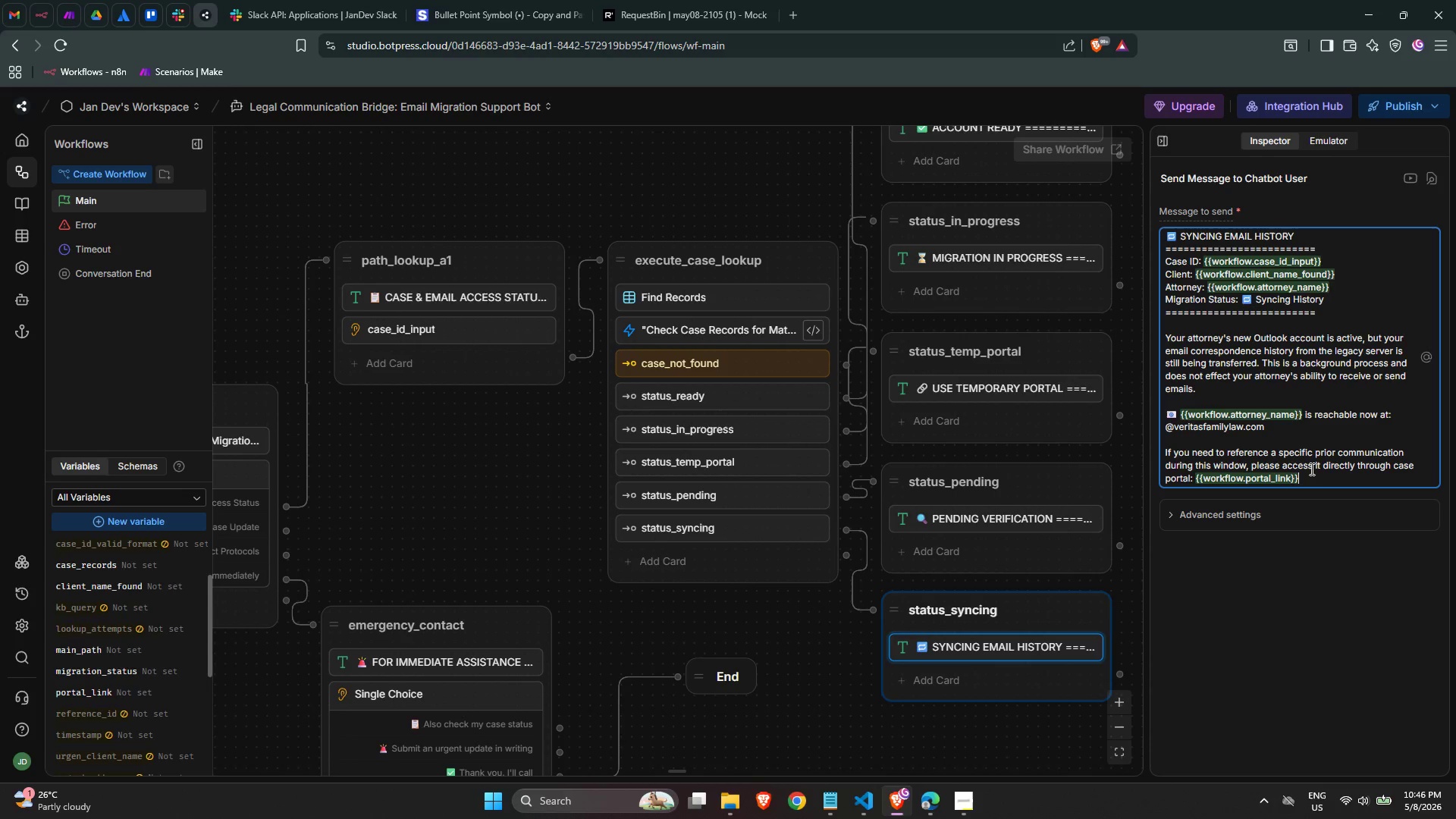 
key(NumpadEnter)
key(NumpadEnter)
type(History sync is typ)
 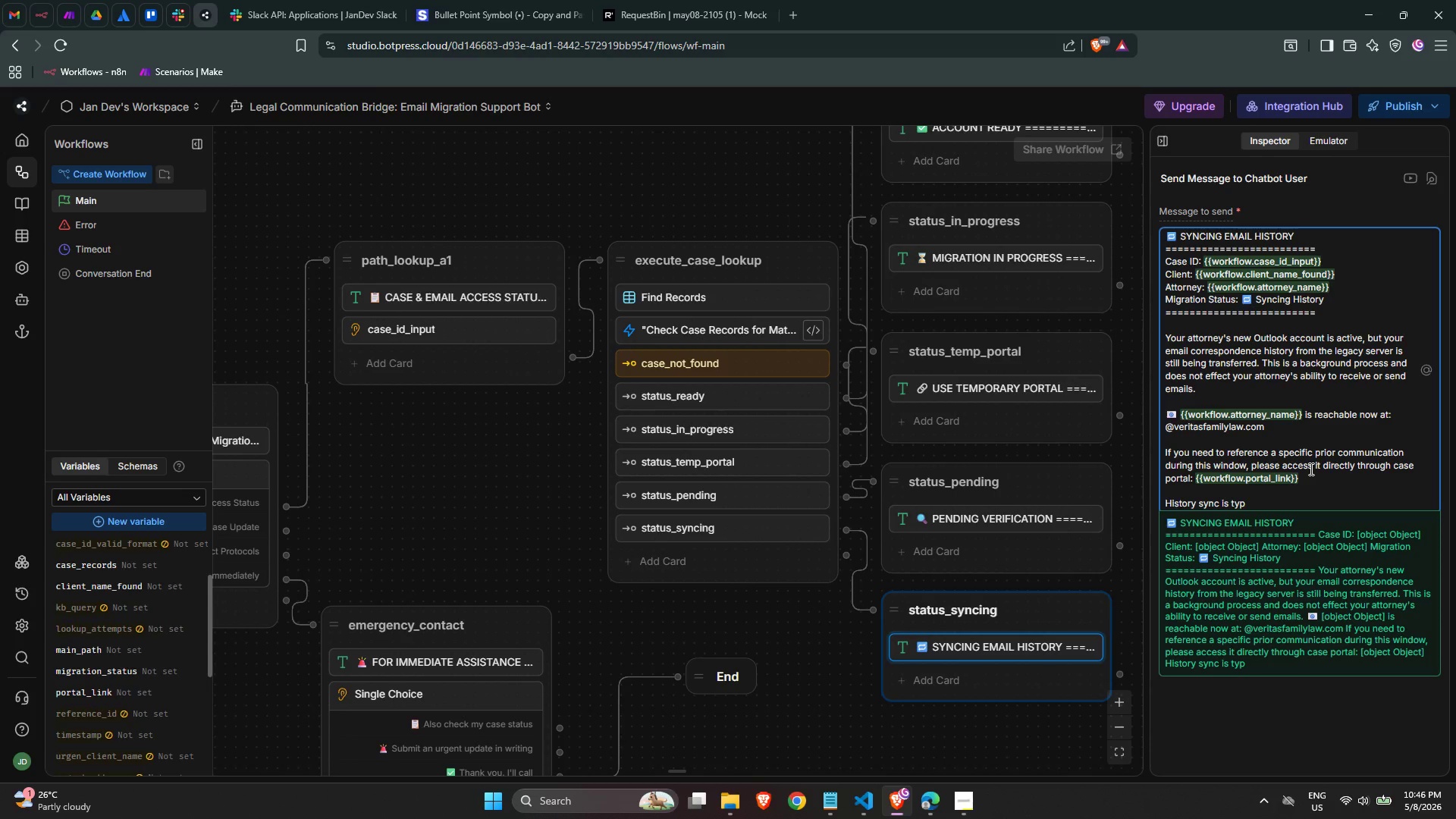 
type(o)
key(Backspace)
type(ically )
 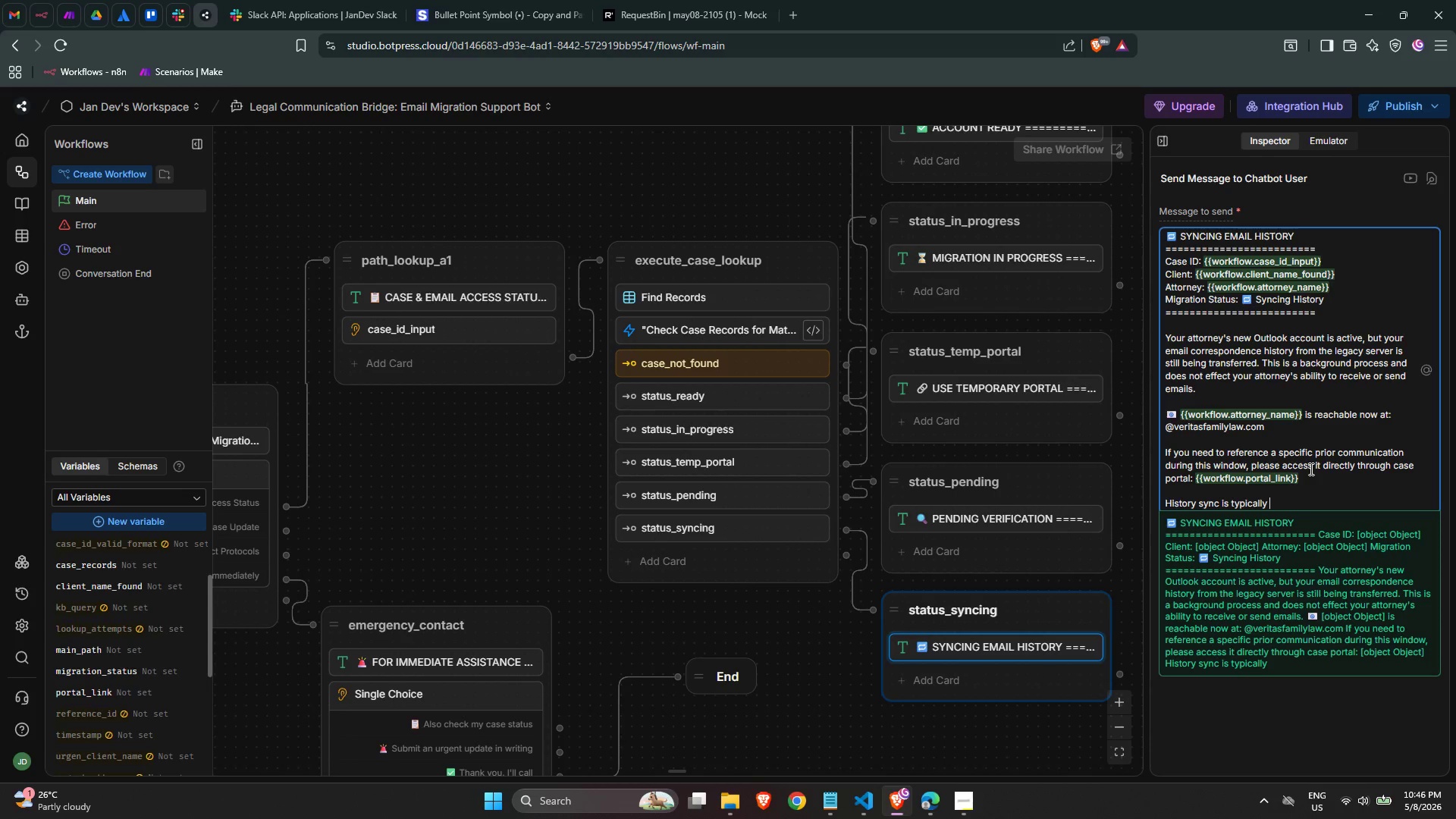 
wait(18.75)
 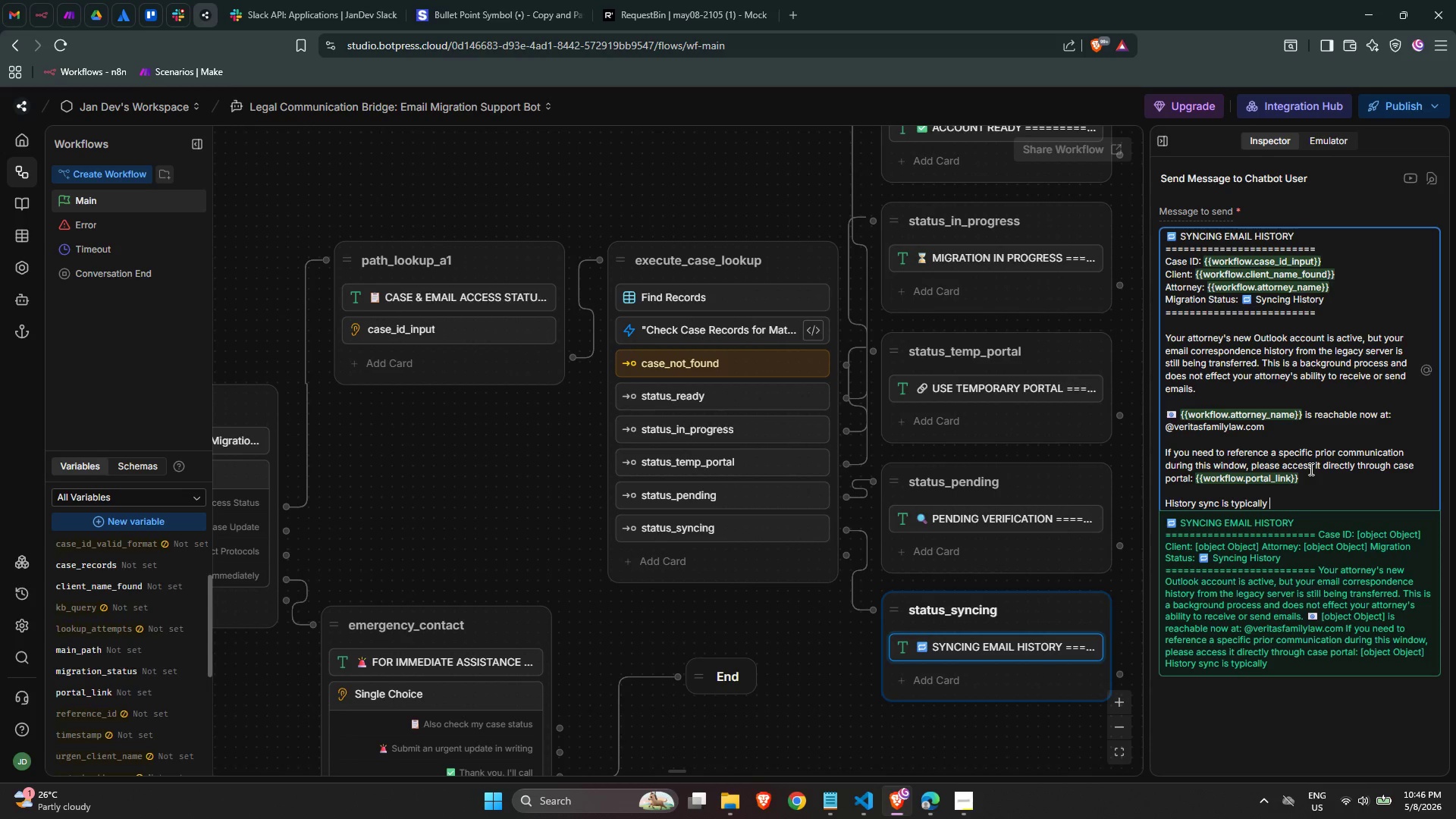 
type(complete within 23)
key(Backspace)
key(Backspace)
type(12 houes)
key(Backspace)
key(Backspace)
type(rs.)
 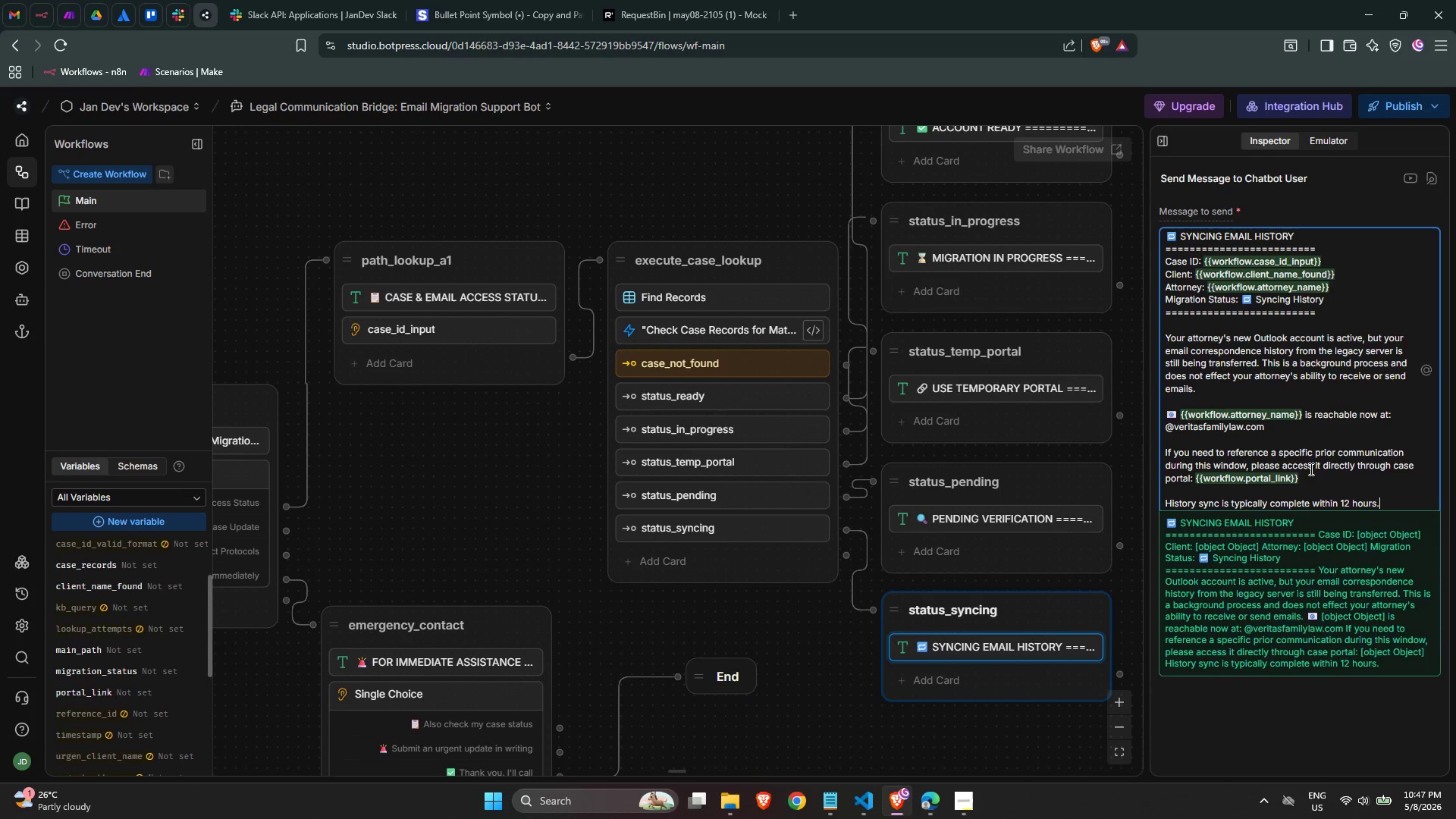 
key(Enter)
 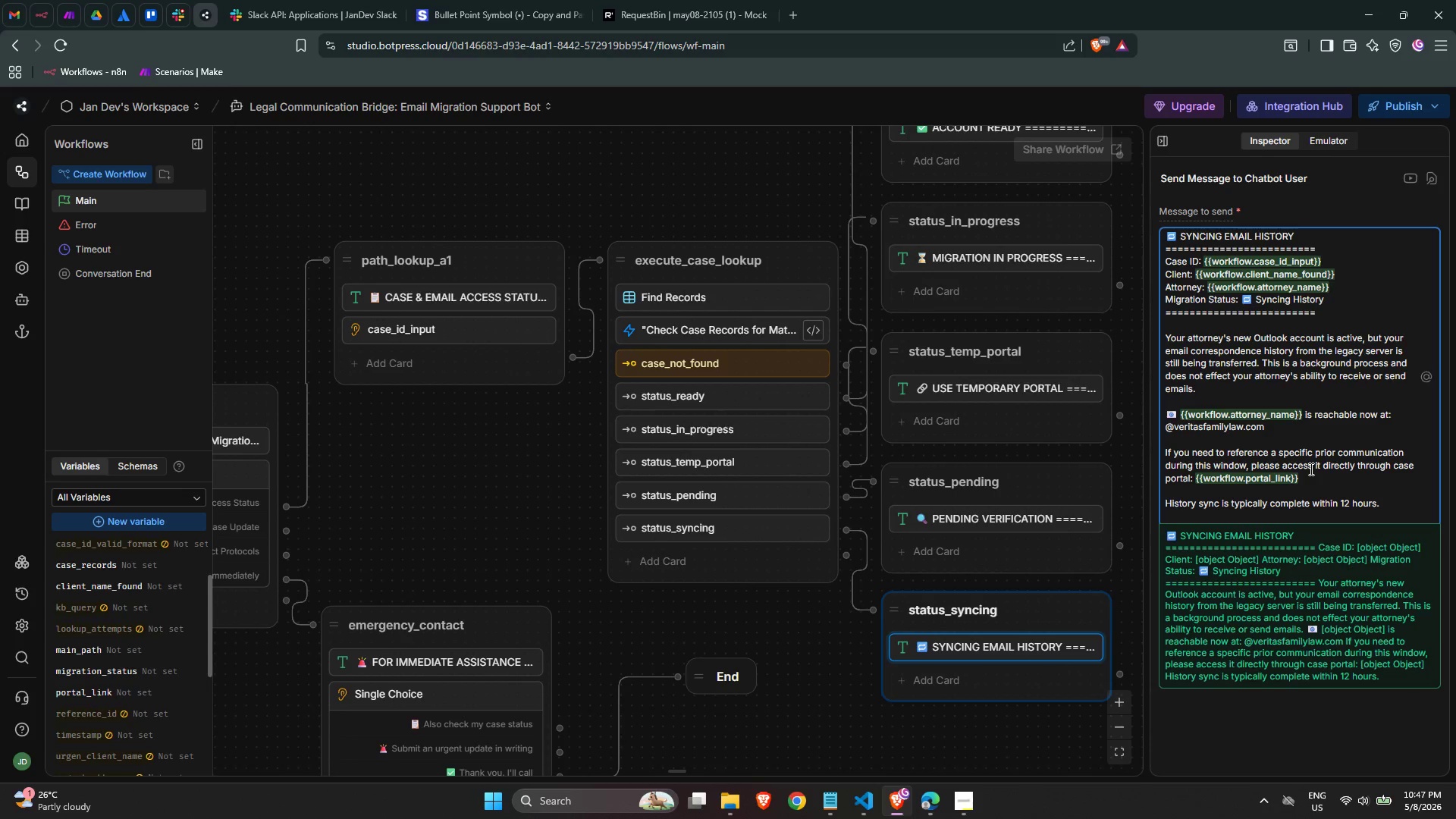 
key(Backspace)
 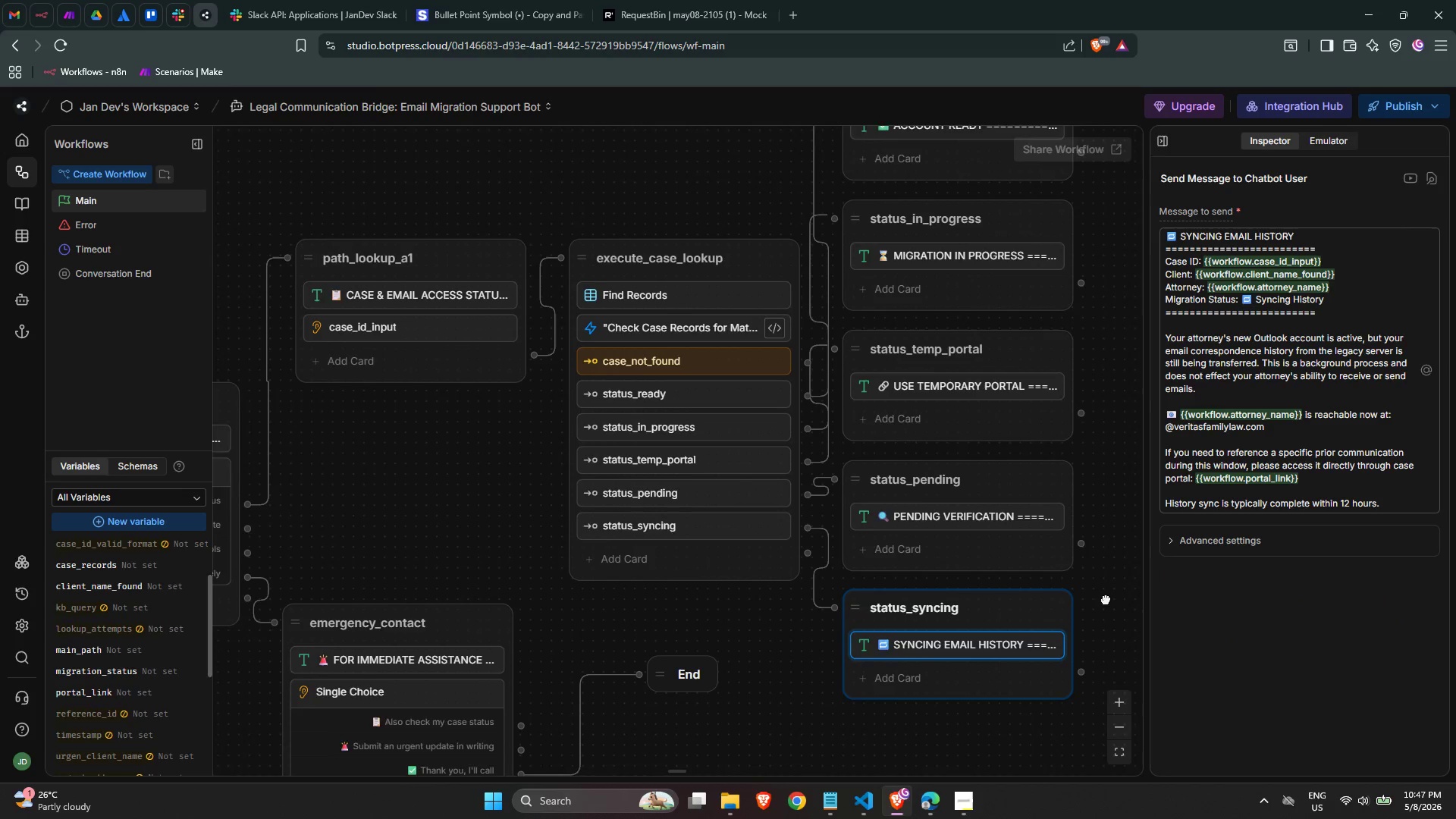 
wait(14.7)
 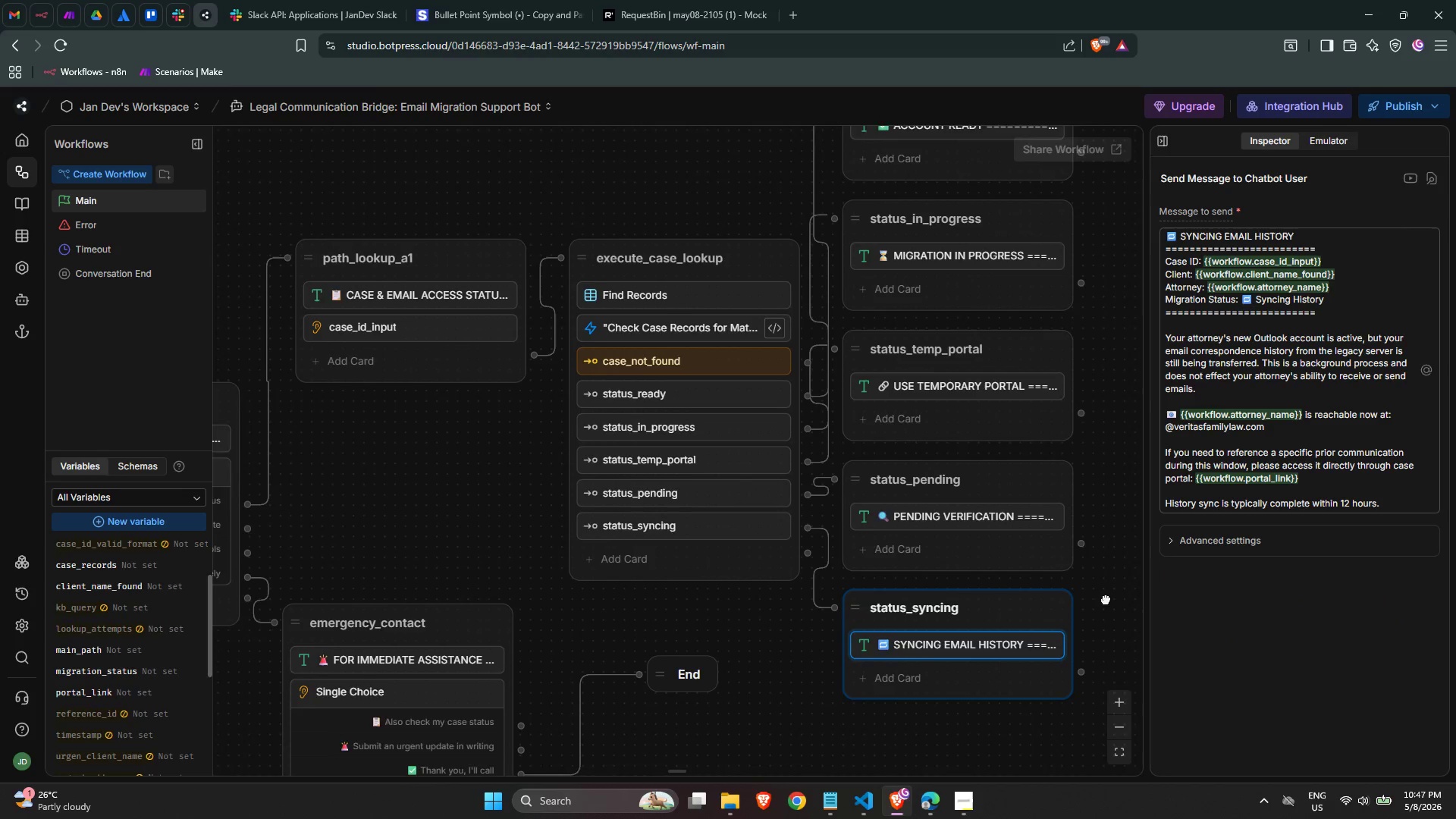 
scroll: coordinate [860, 551], scroll_direction: down, amount: 3.0
 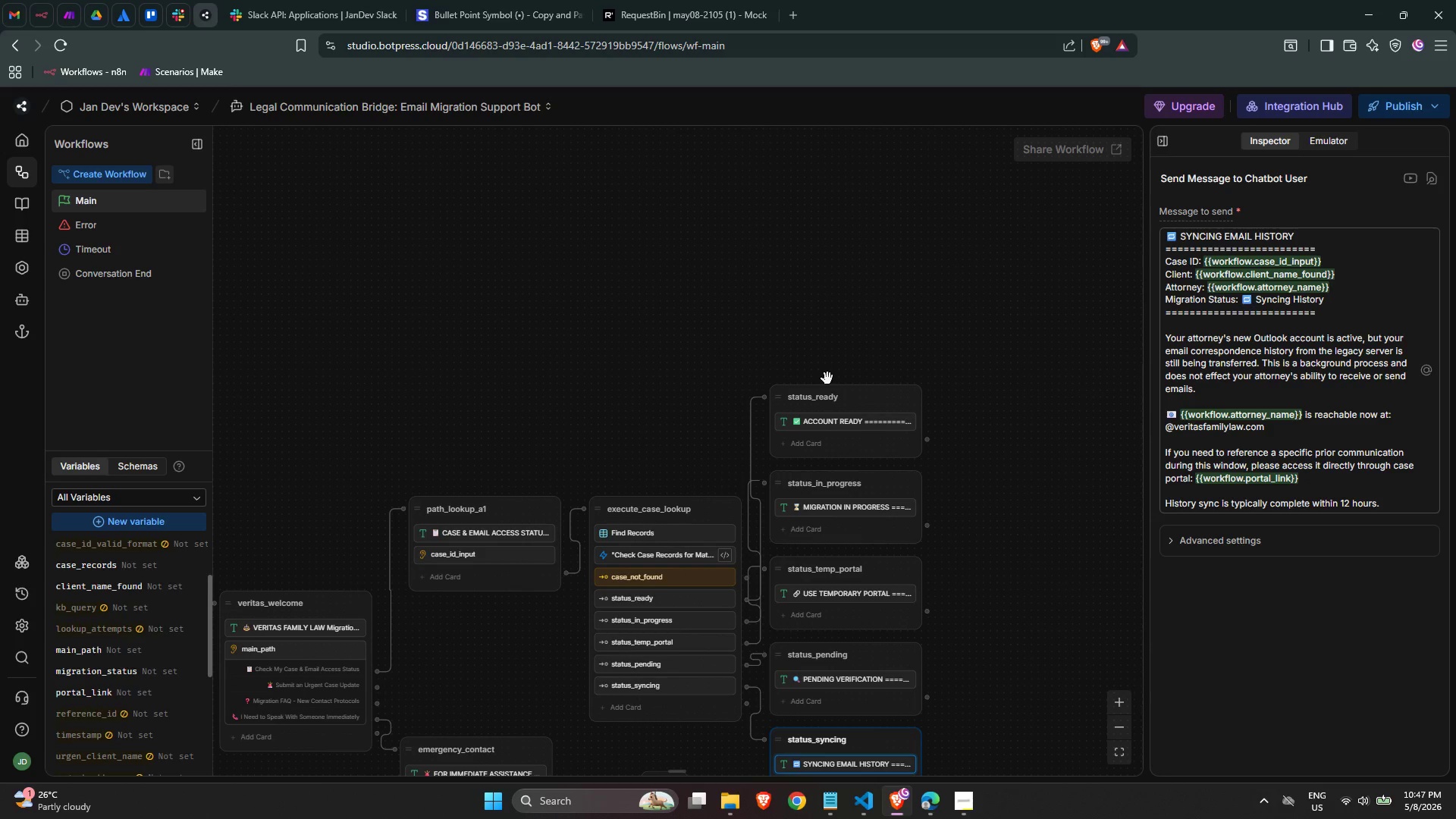 
right_click([783, 339])
 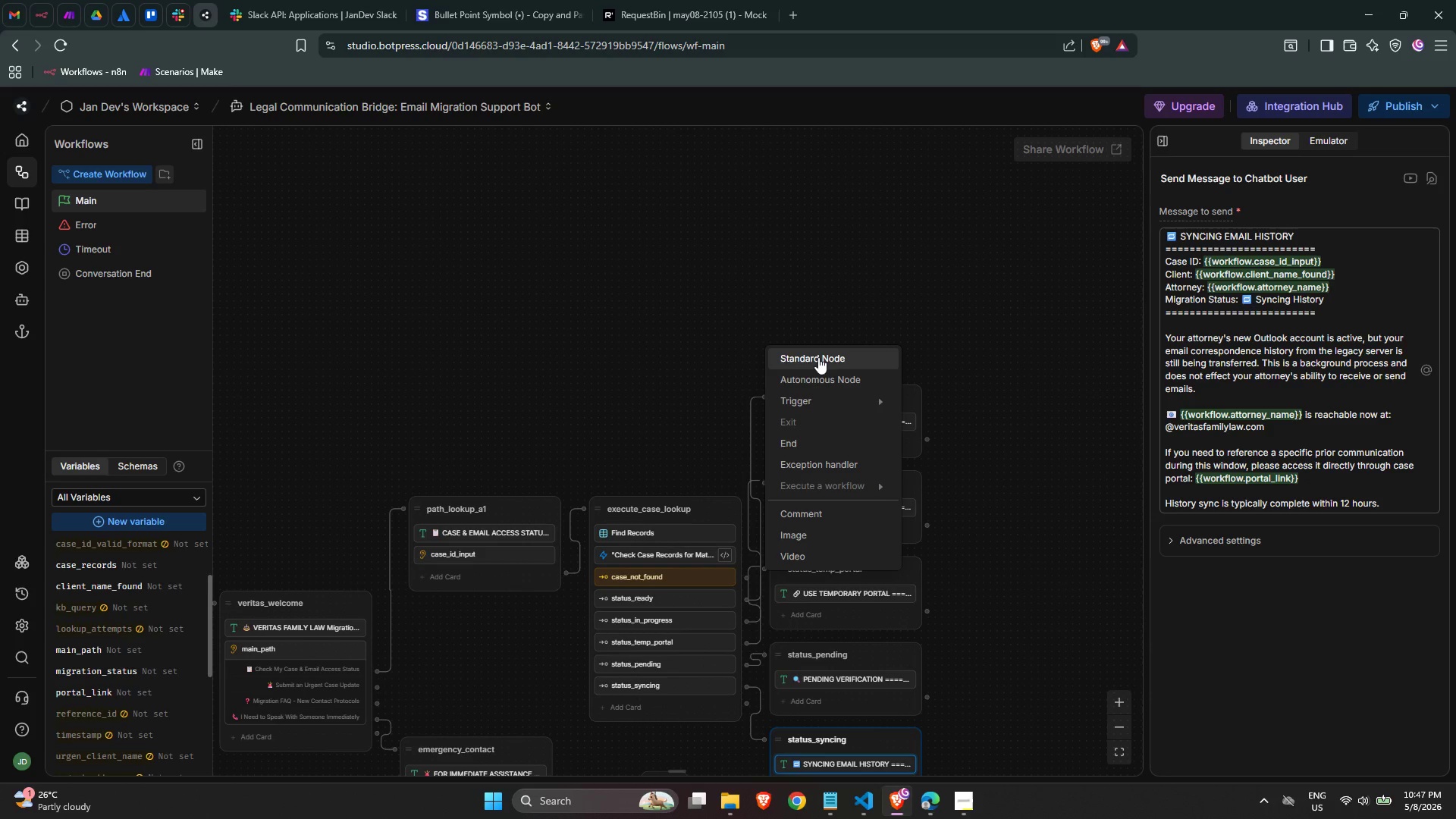 
left_click([818, 357])
 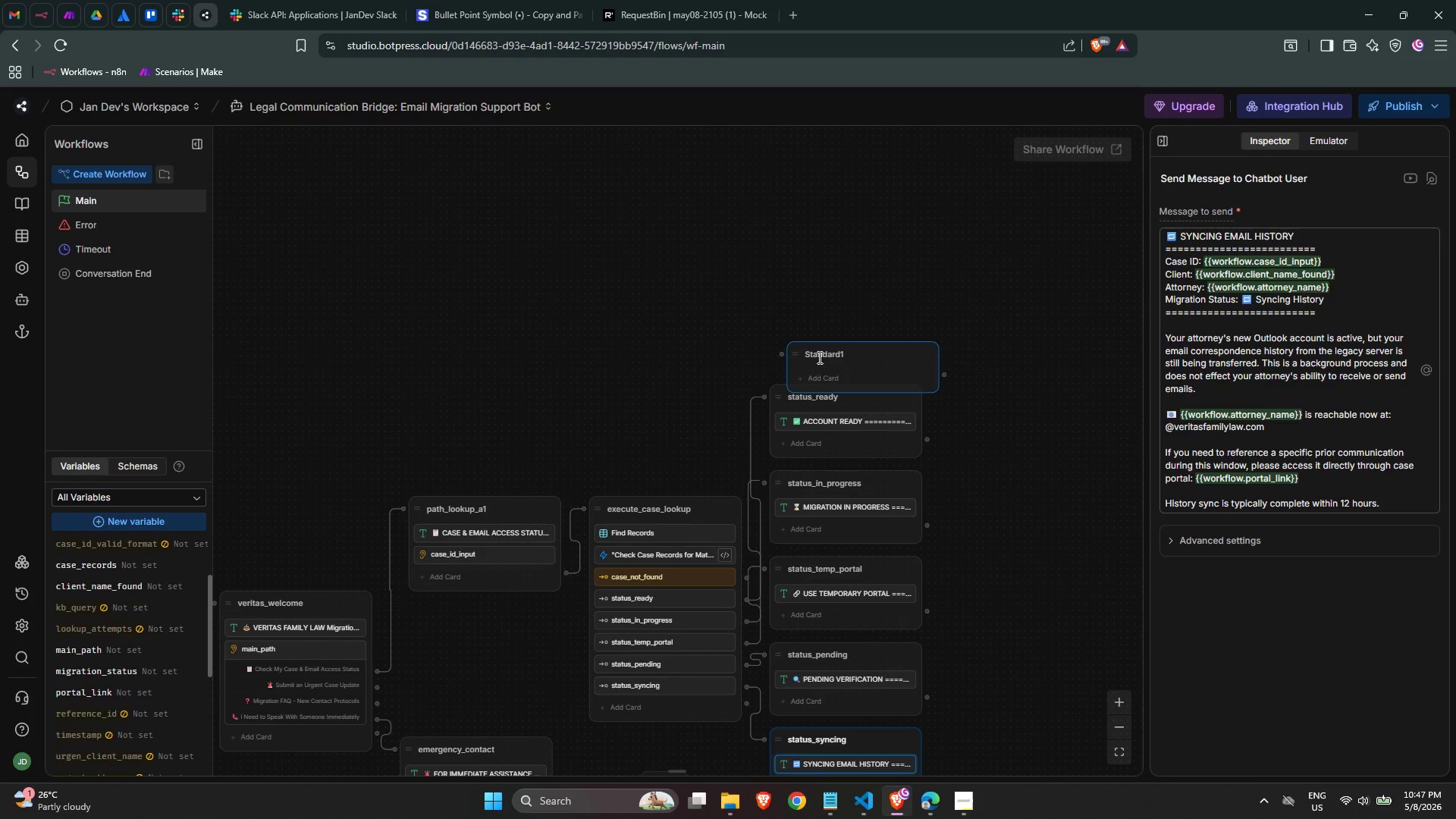 
double_click([818, 356])
 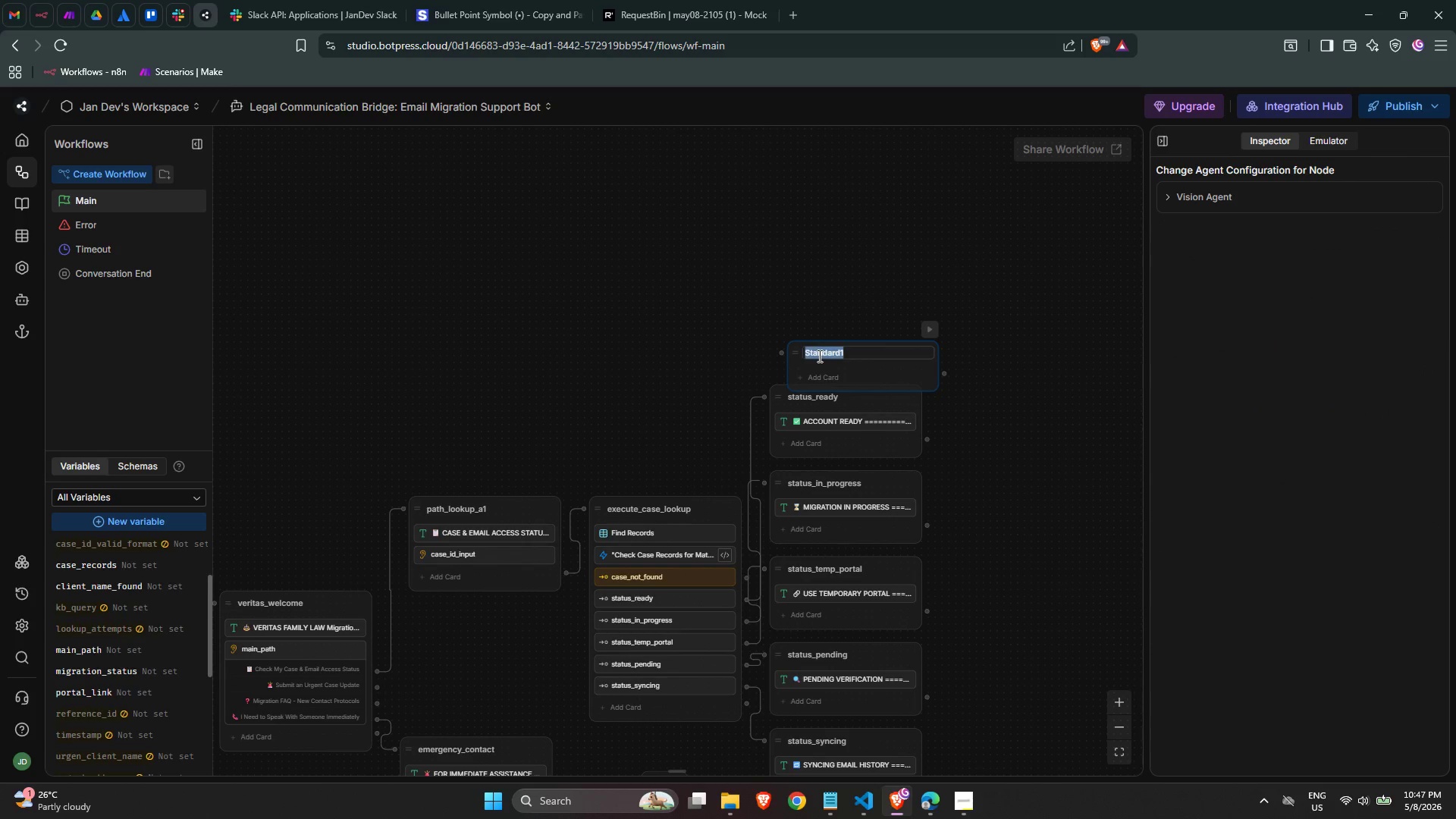 
type(cse)
key(Backspace)
key(Backspace)
type(ase_)
 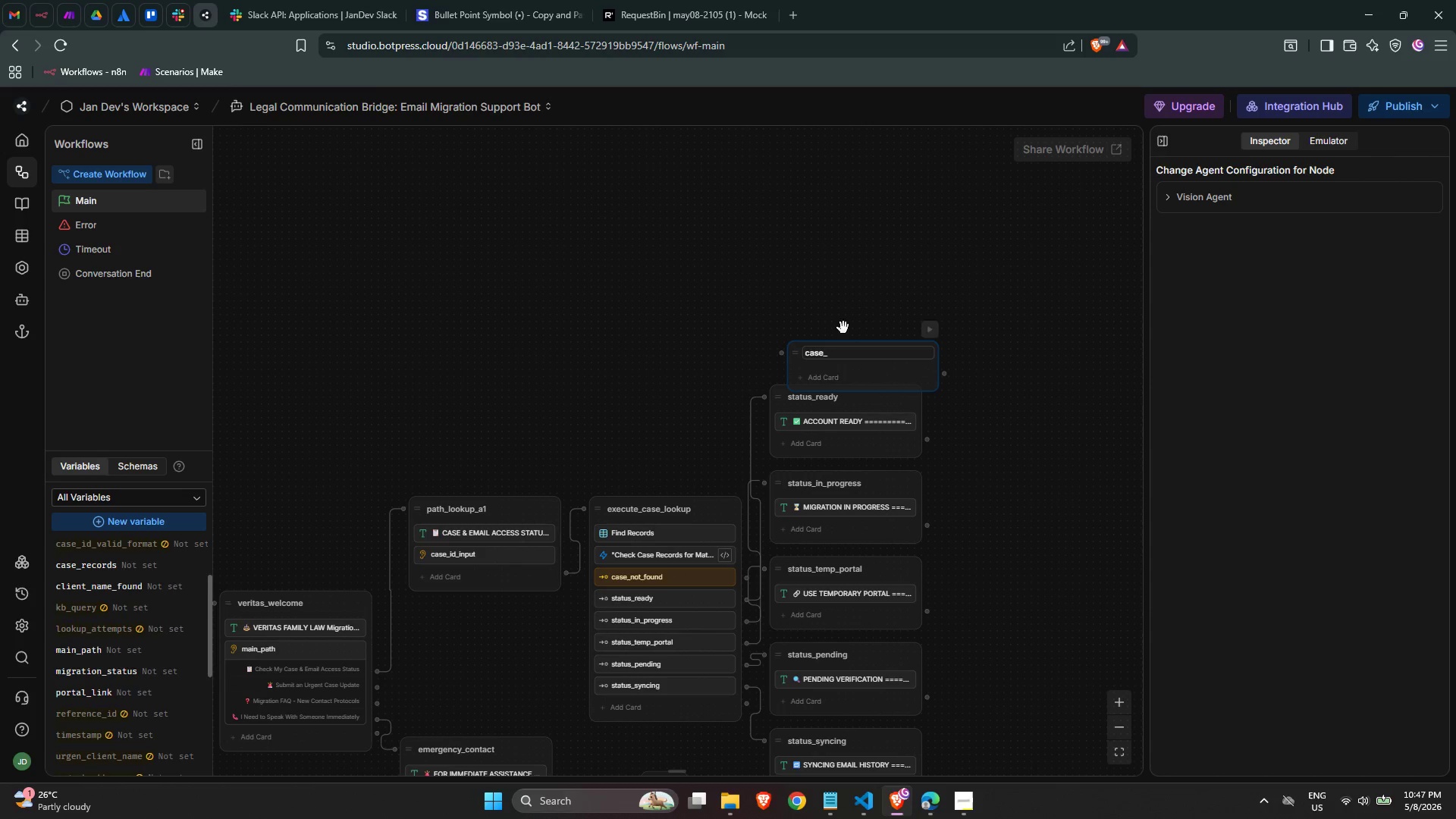 
type(not_found)
 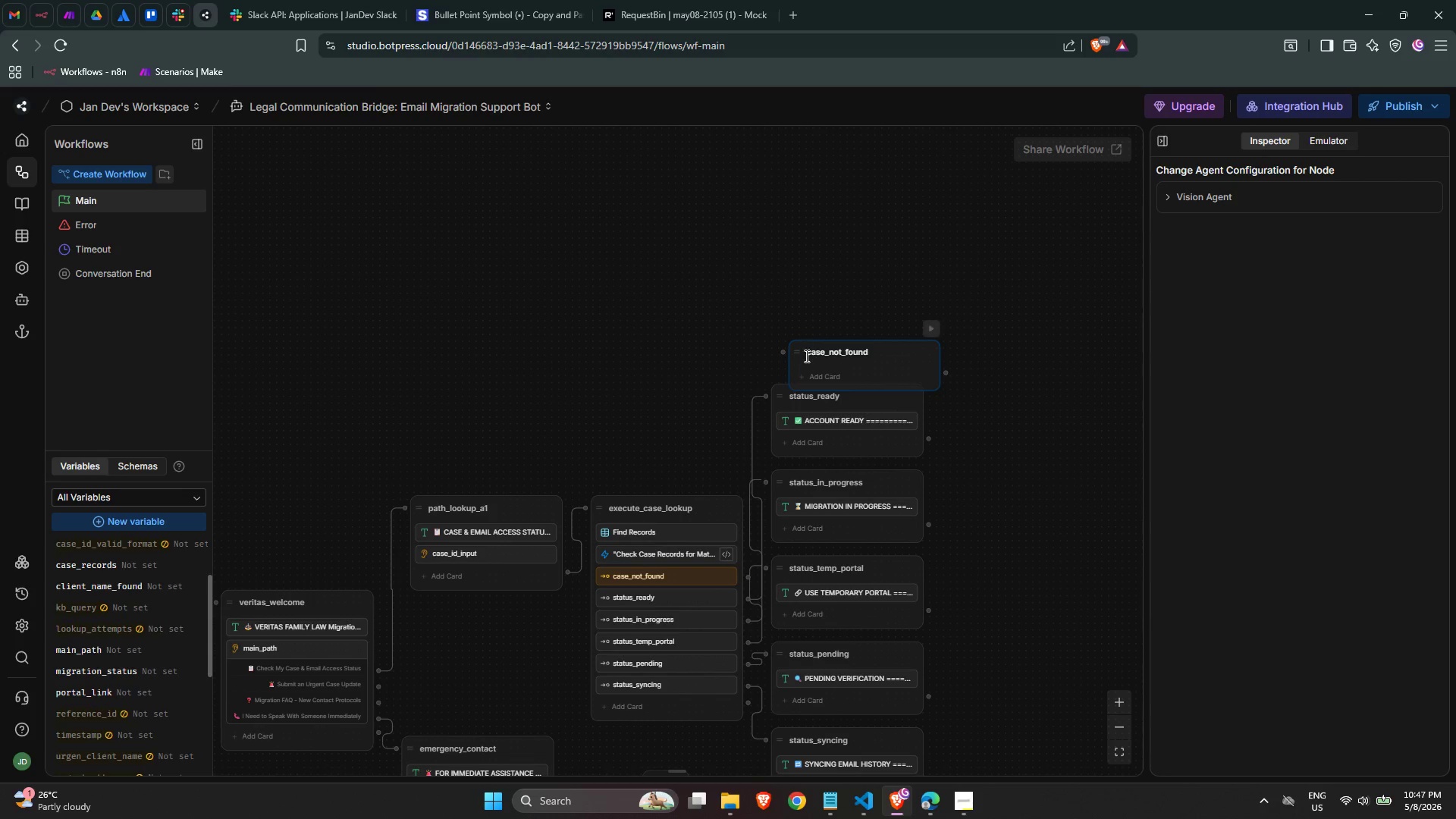 
left_click_drag(start_coordinate=[800, 353], to_coordinate=[786, 333])
 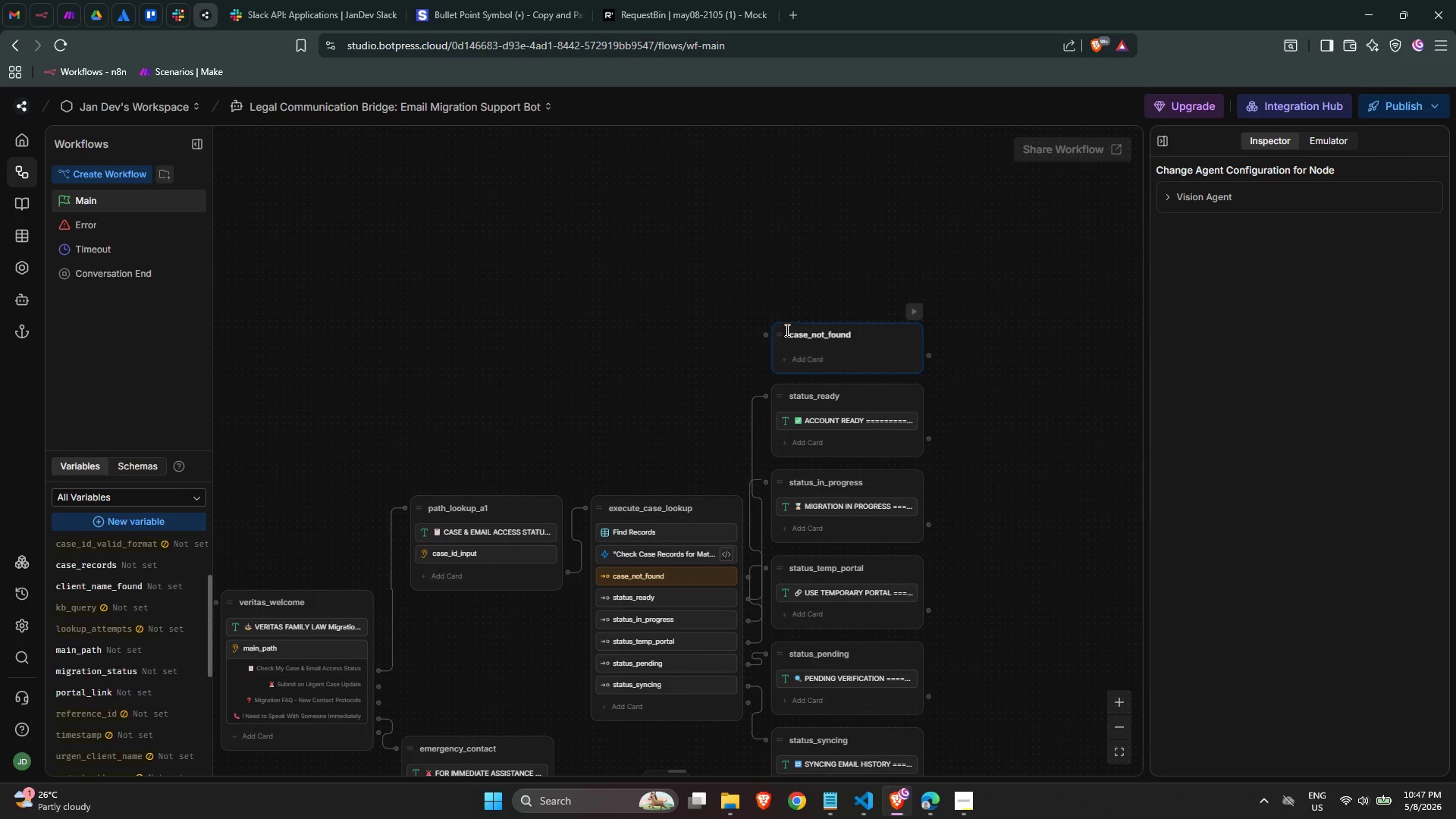 
scroll: coordinate [786, 330], scroll_direction: up, amount: 4.0
 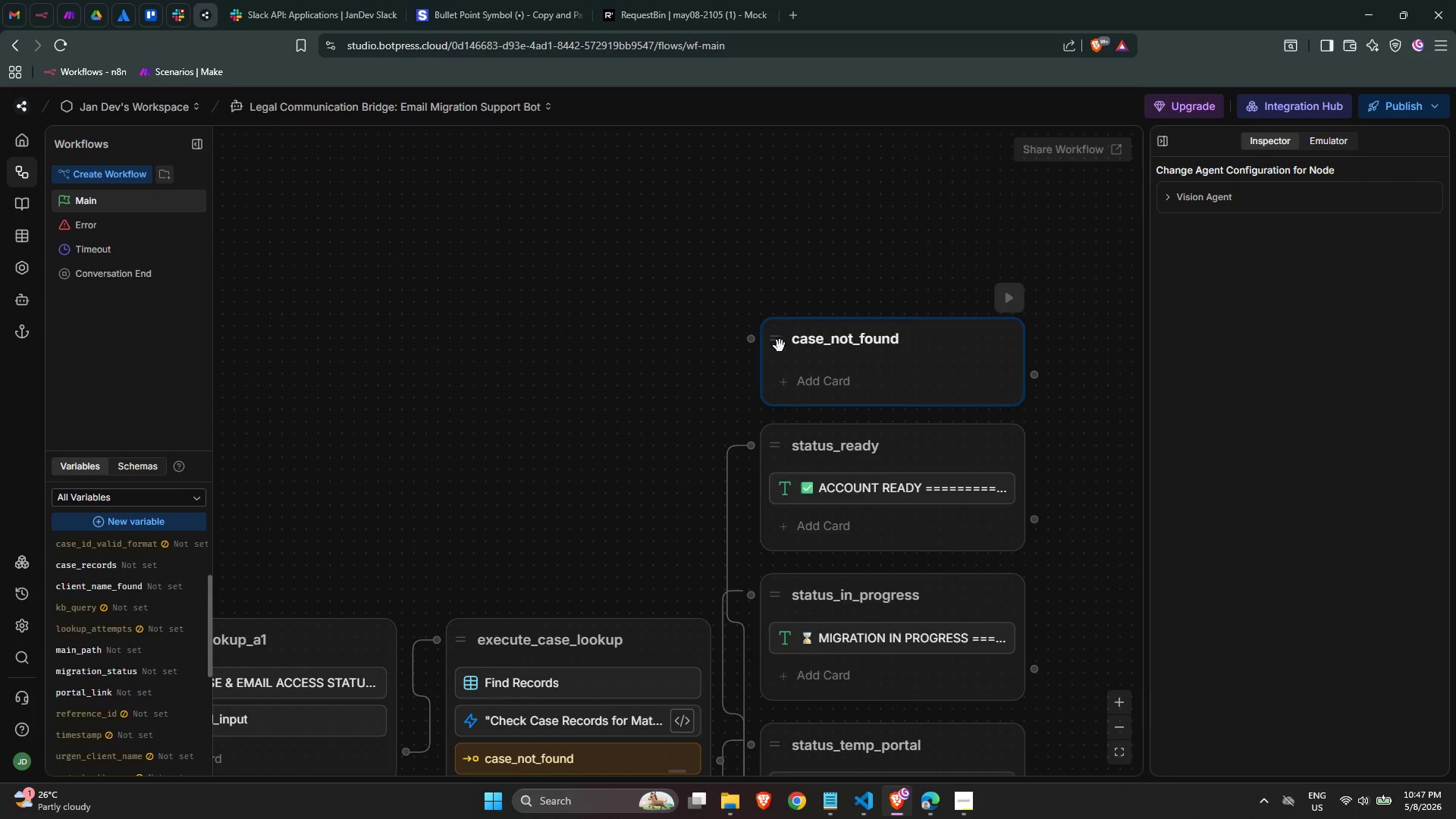 
left_click([693, 384])
 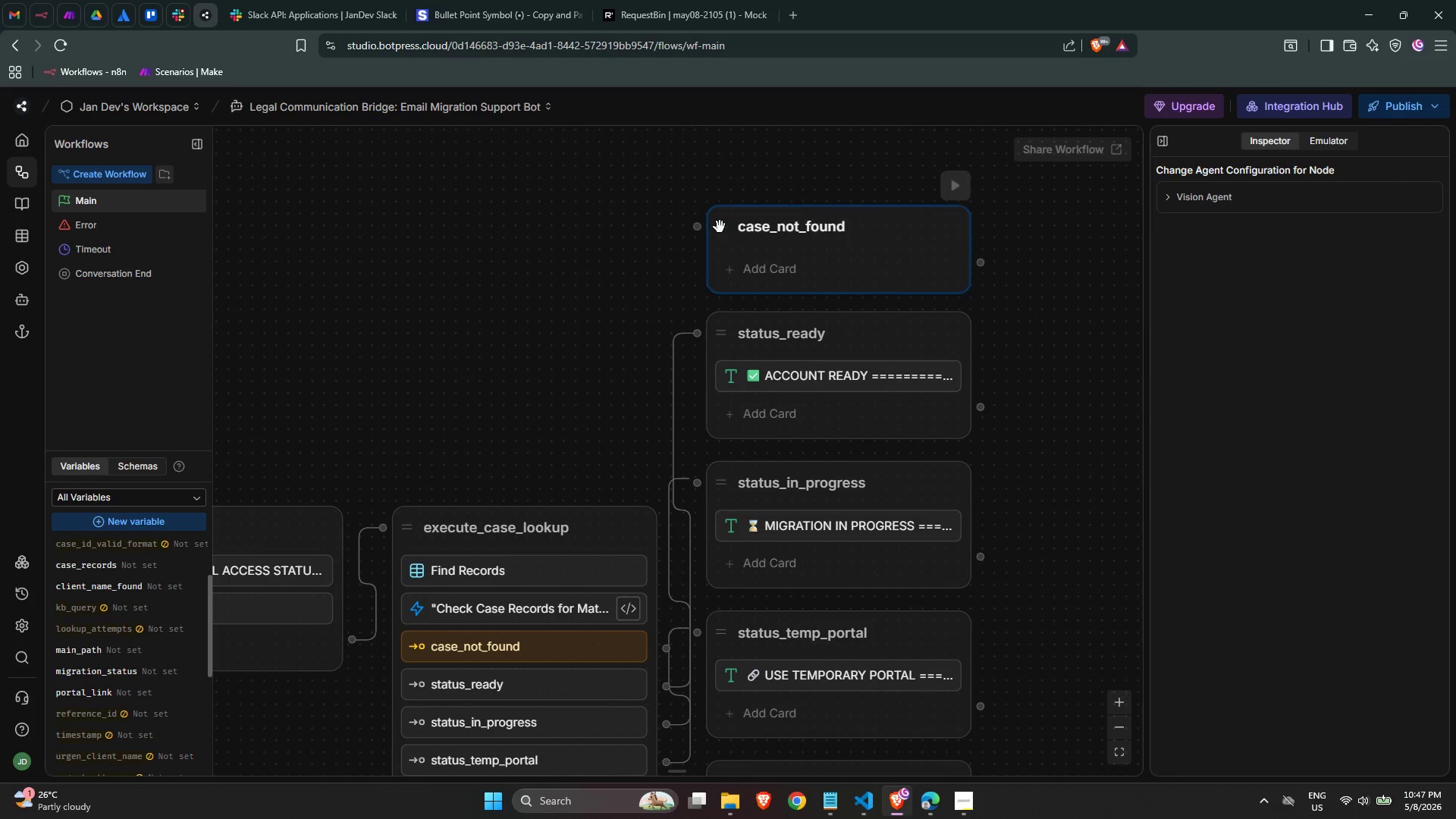 
left_click([667, 265])
 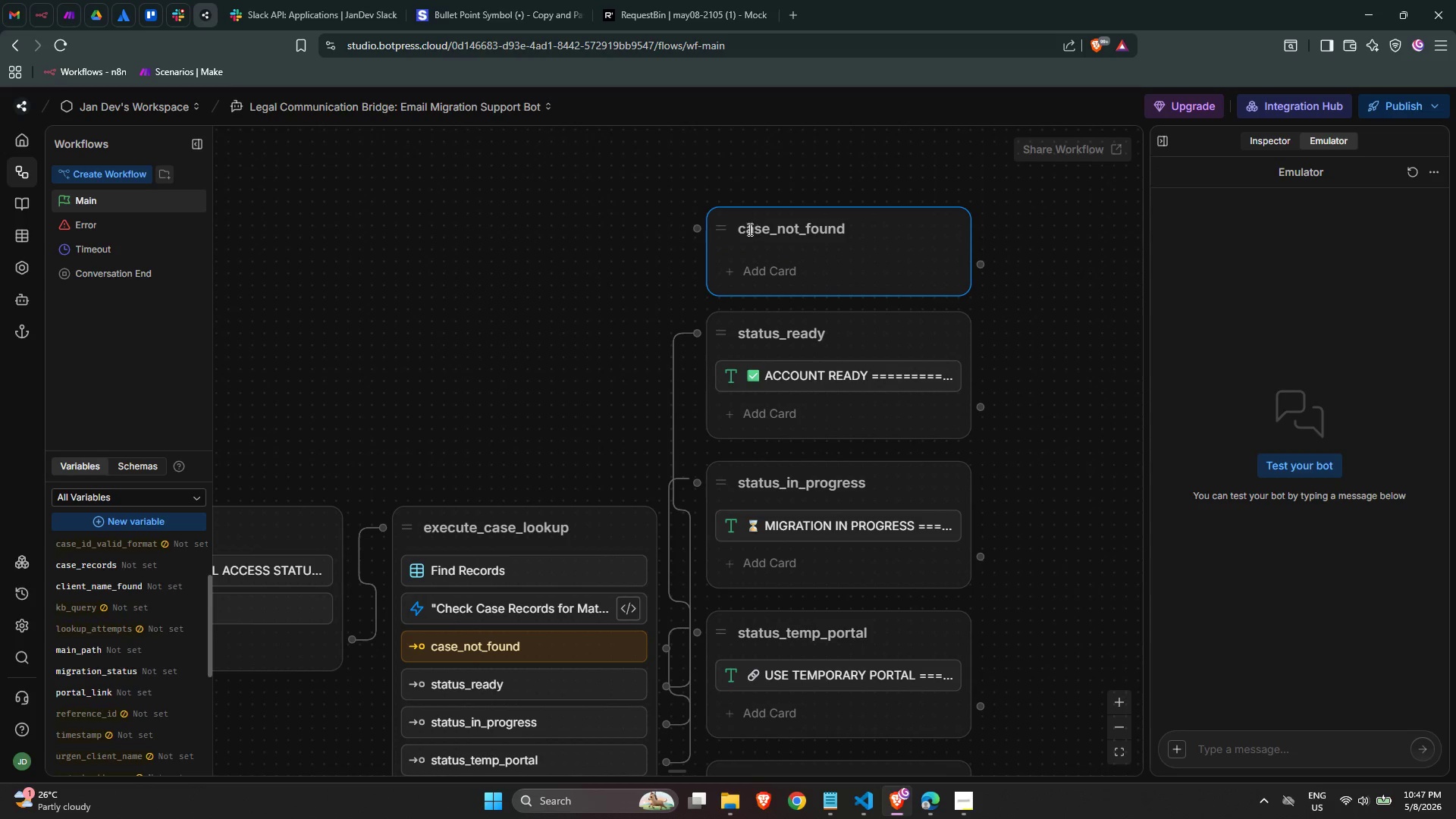 
left_click_drag(start_coordinate=[724, 229], to_coordinate=[724, 225])
 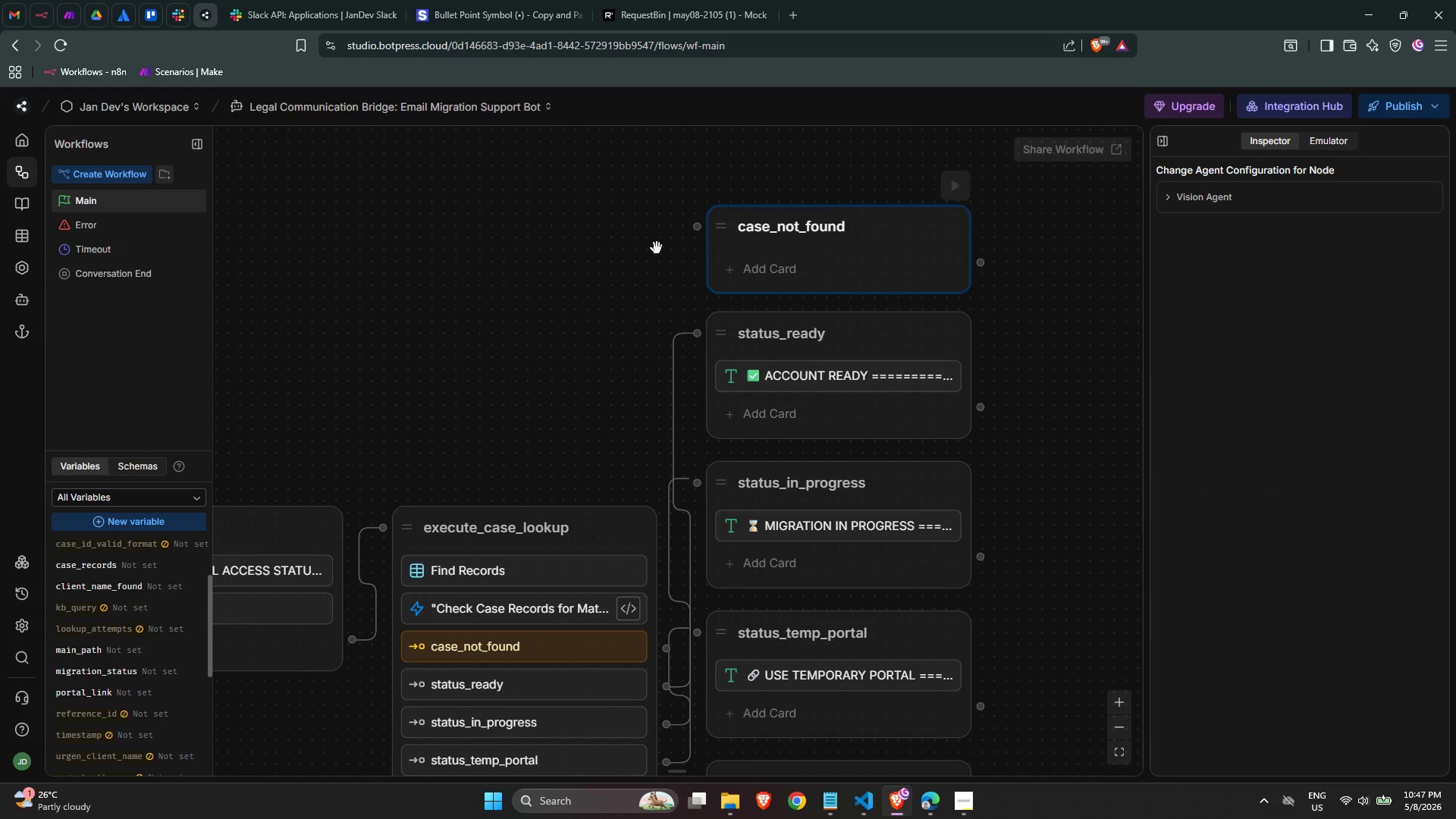 
left_click([647, 245])
 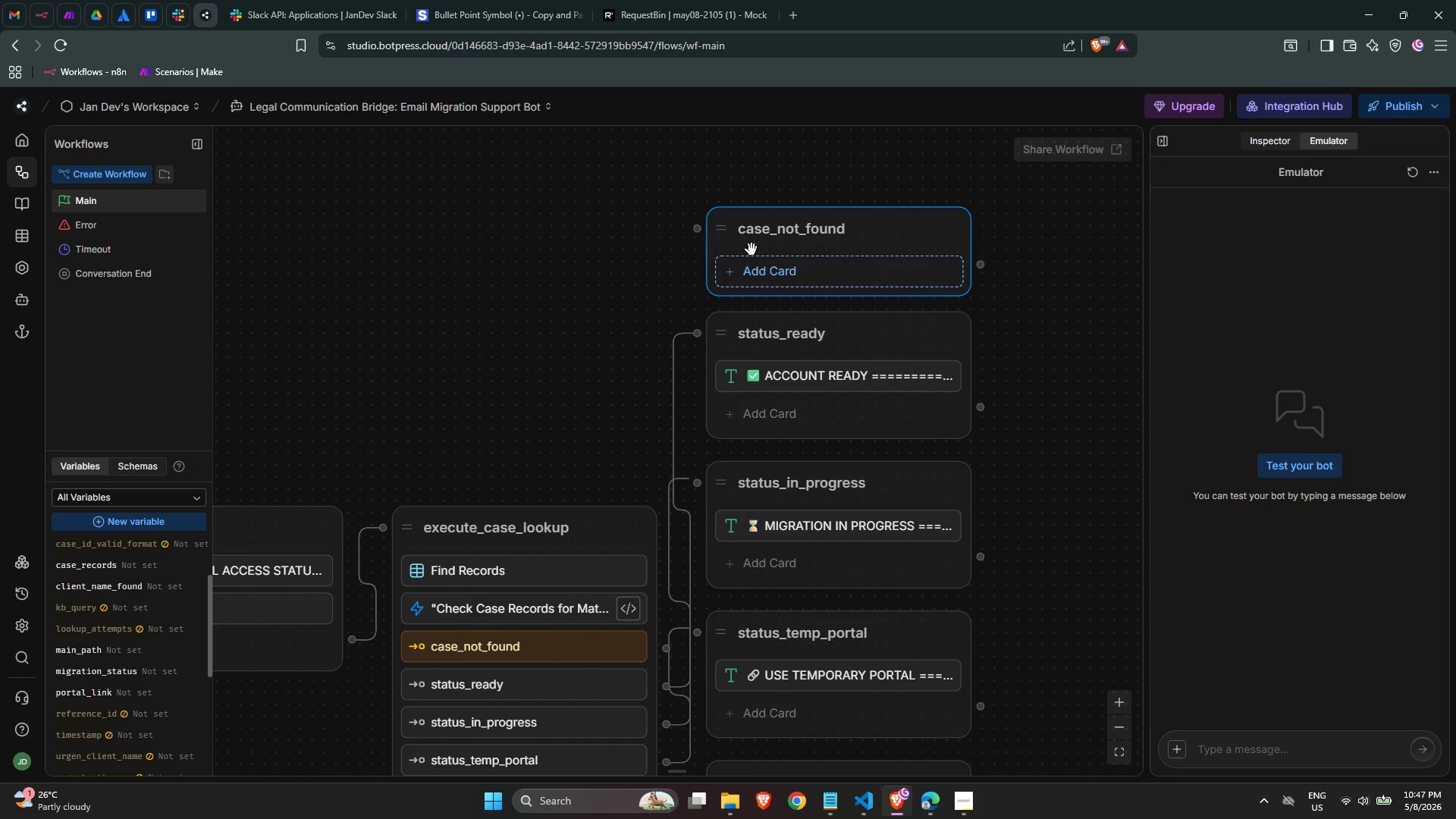 
left_click_drag(start_coordinate=[726, 224], to_coordinate=[726, 215])
 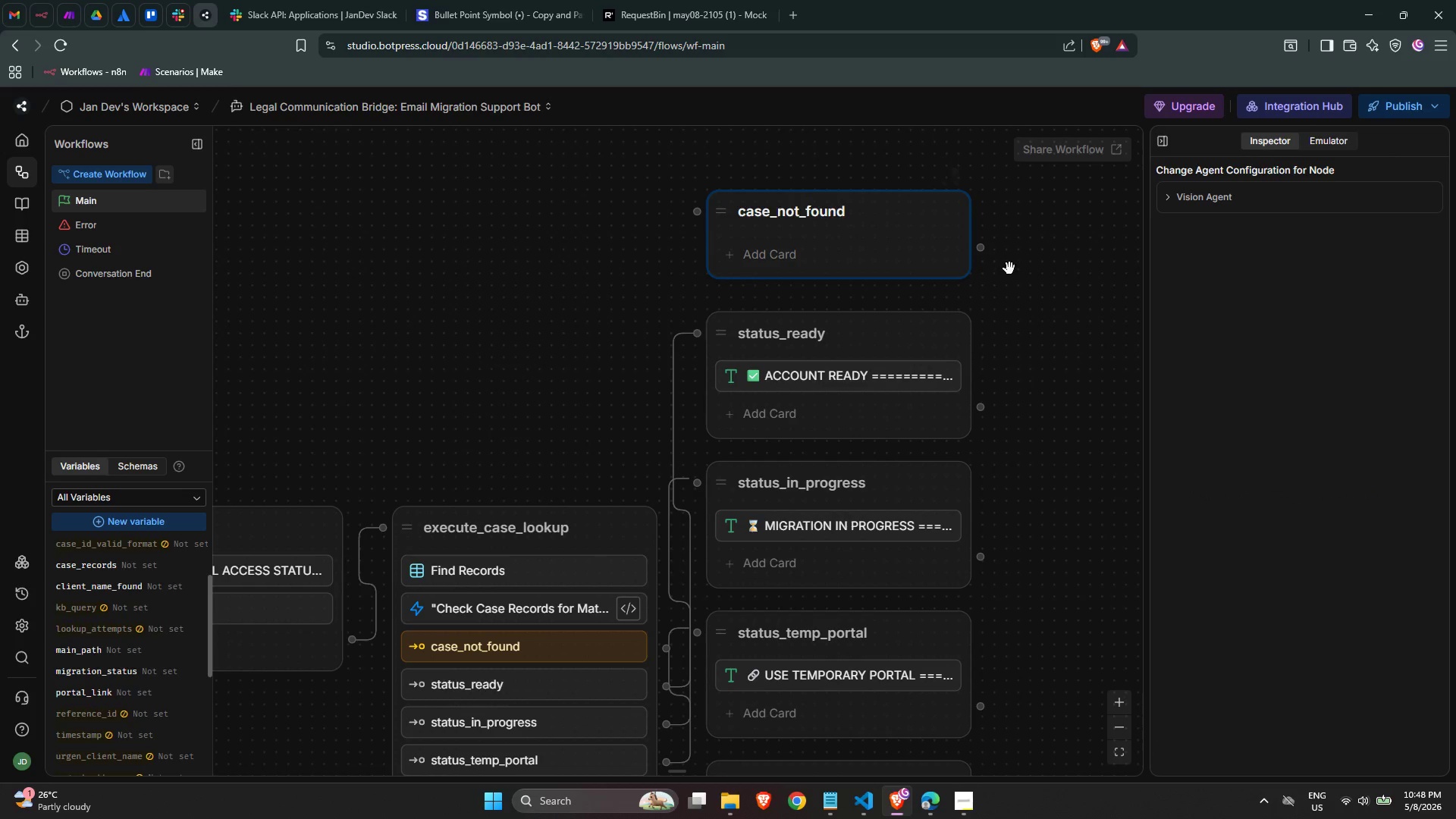 
left_click([1006, 328])
 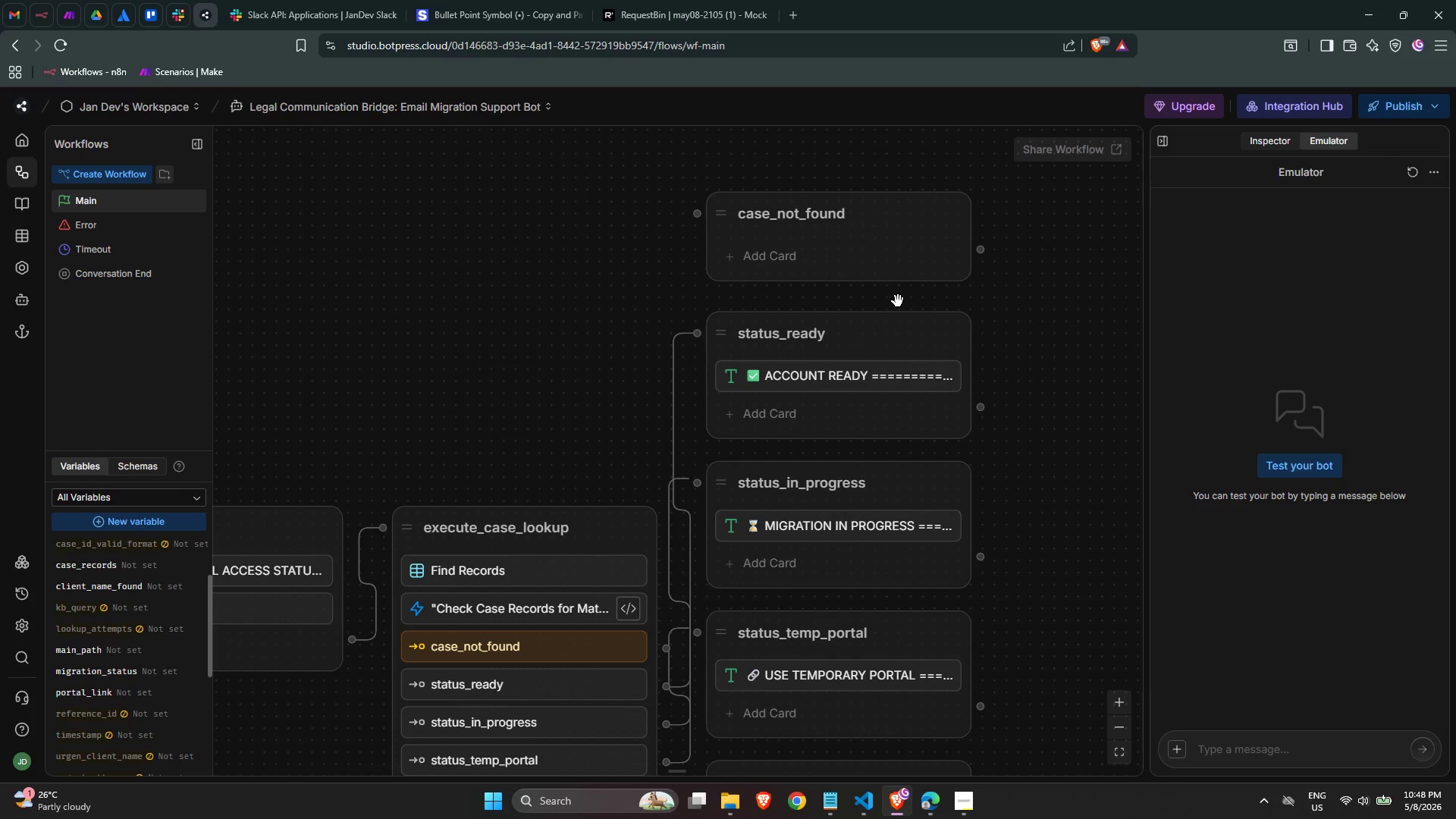 
mouse_move([860, 271])
 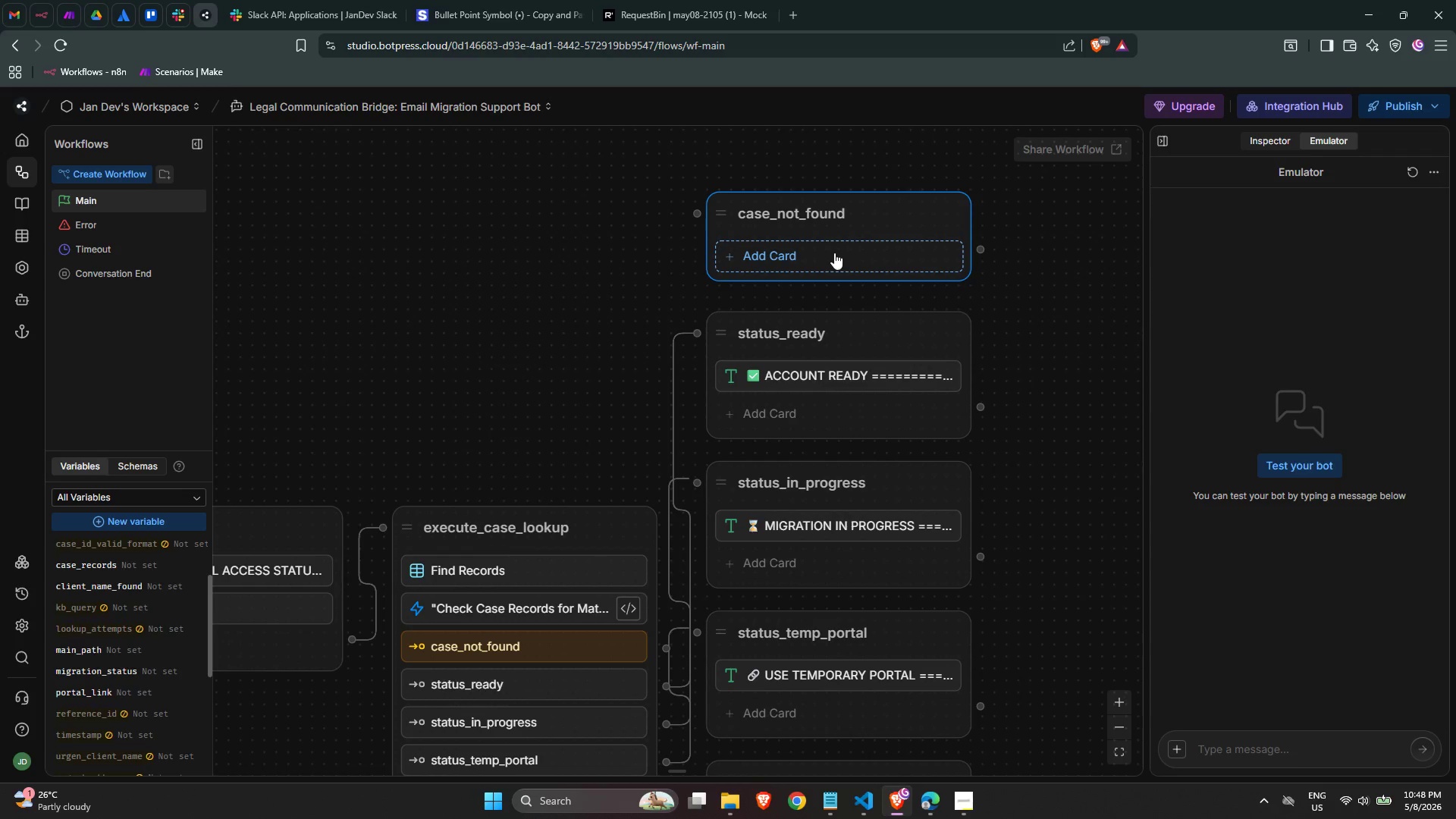 
left_click([834, 253])
 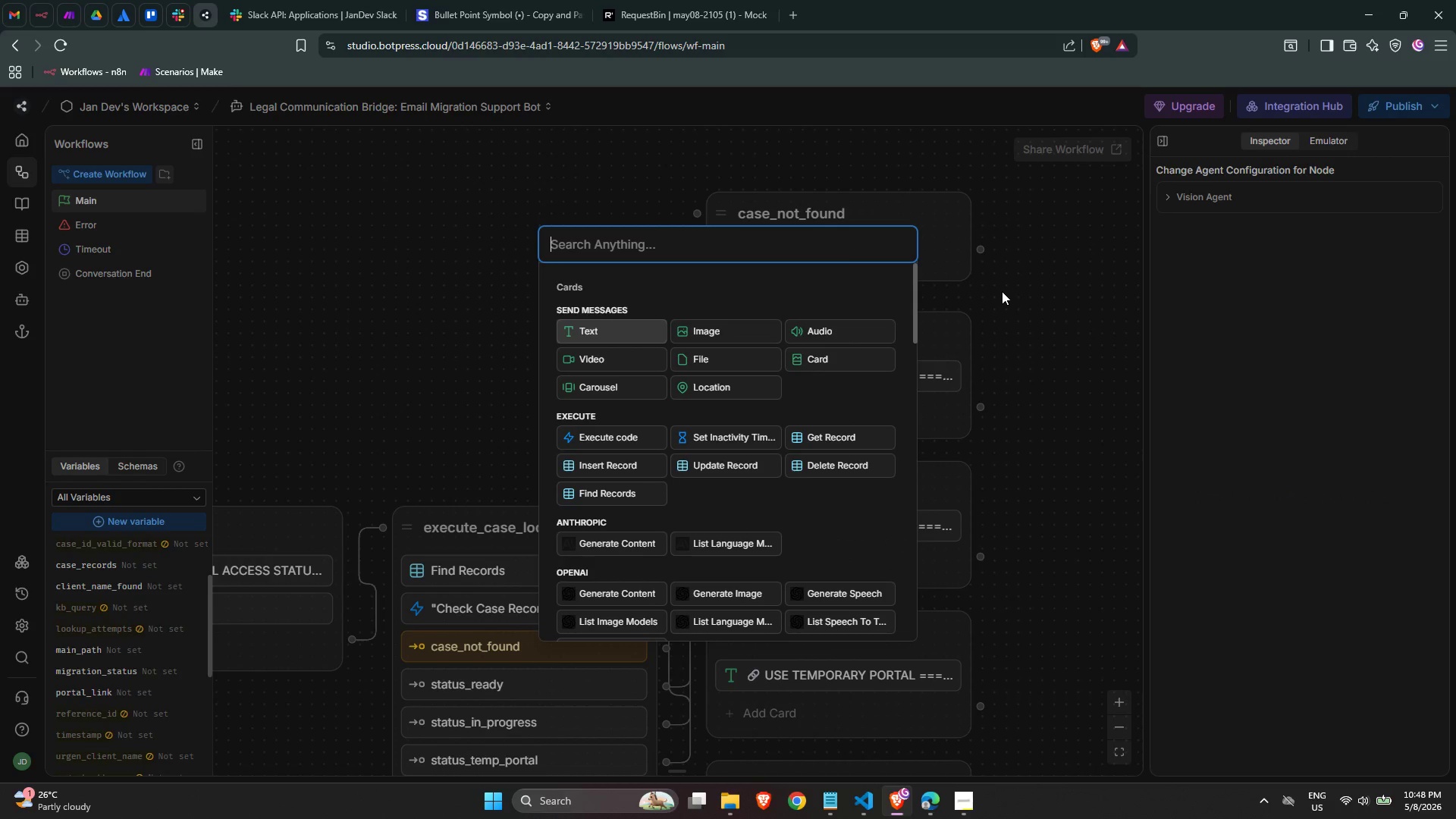 
left_click([1065, 295])
 